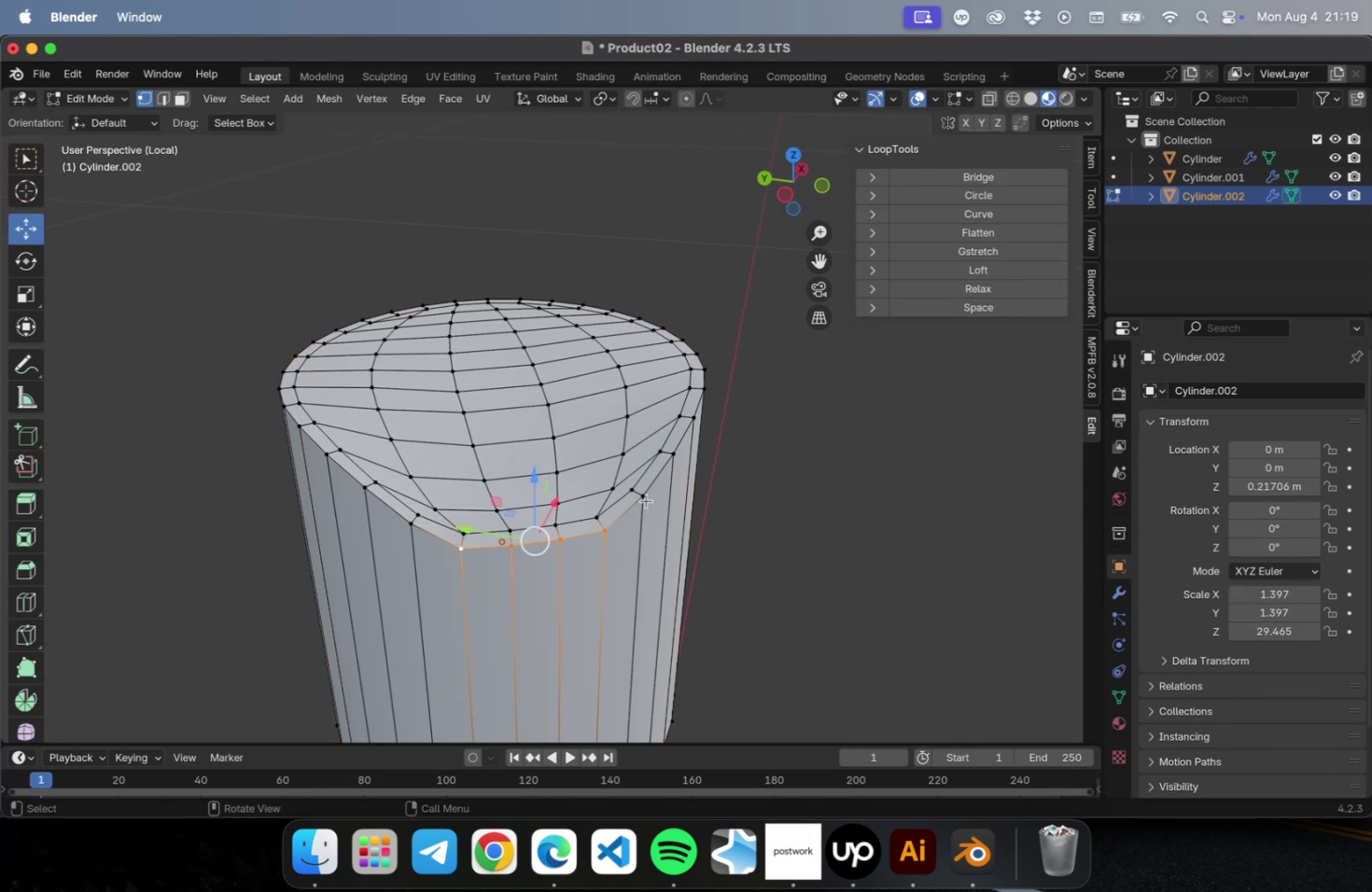 
left_click([623, 533])
 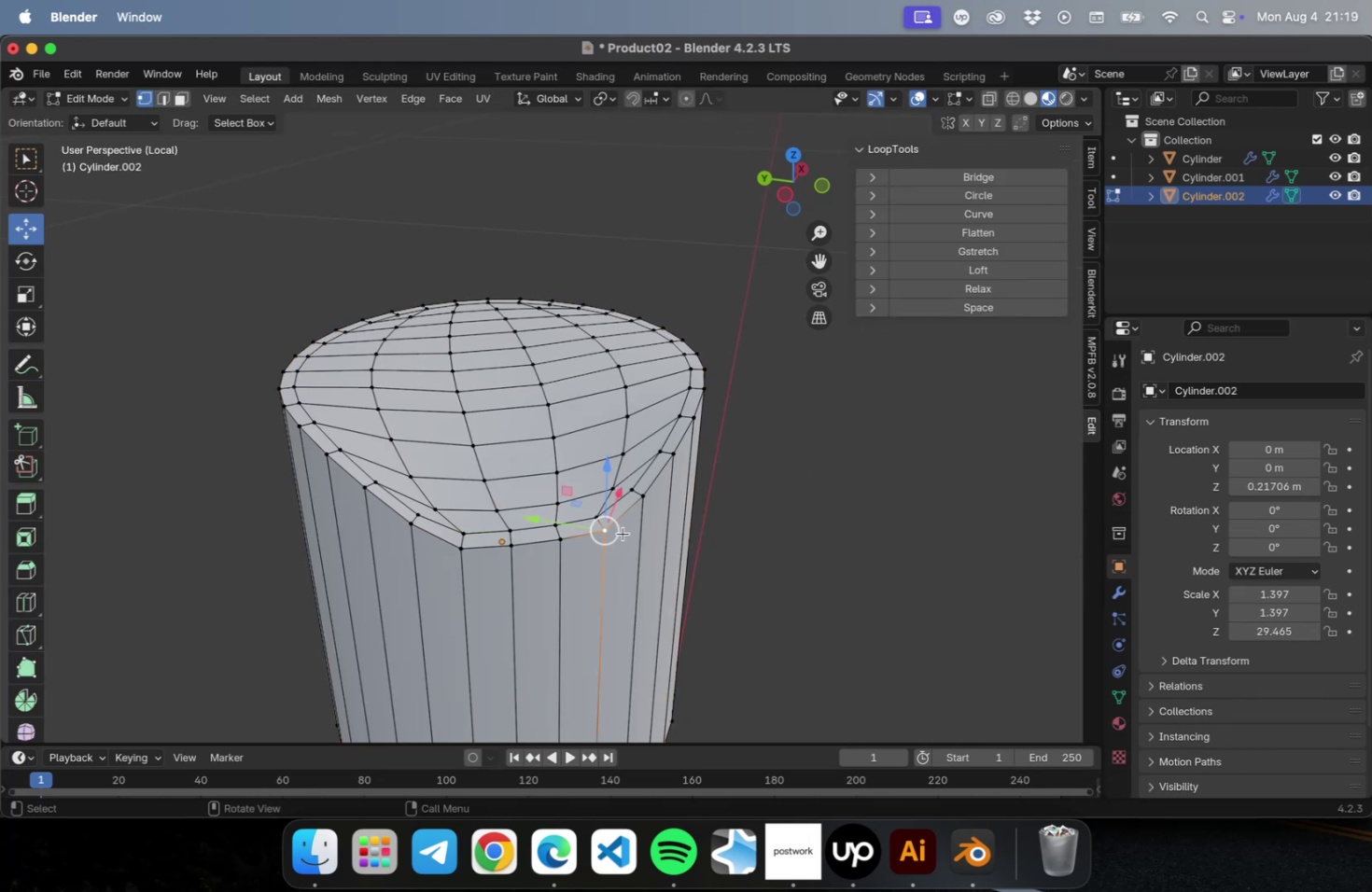 
key(A)
 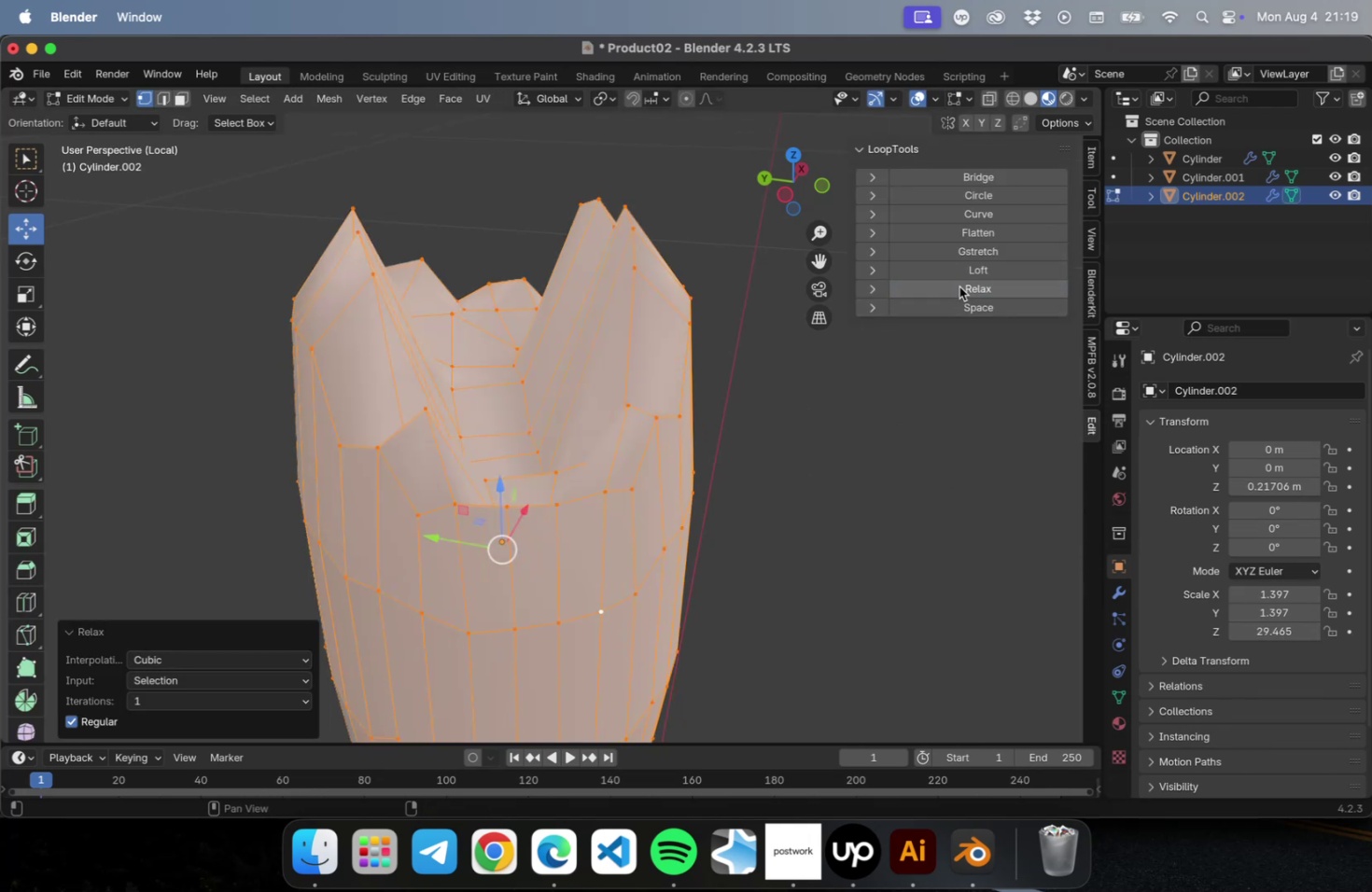 
key(Meta+Z)
 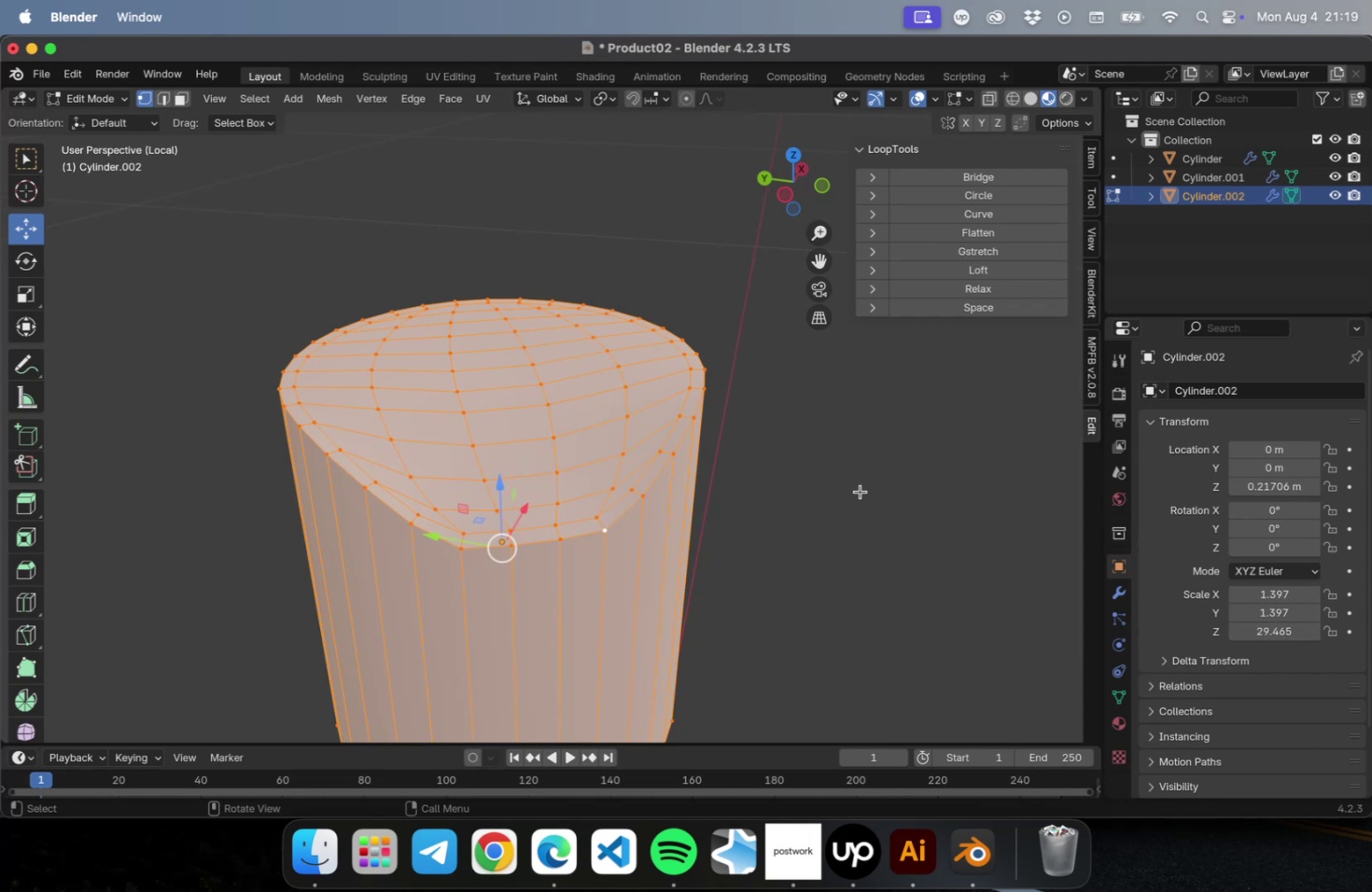 
key(Tab)
 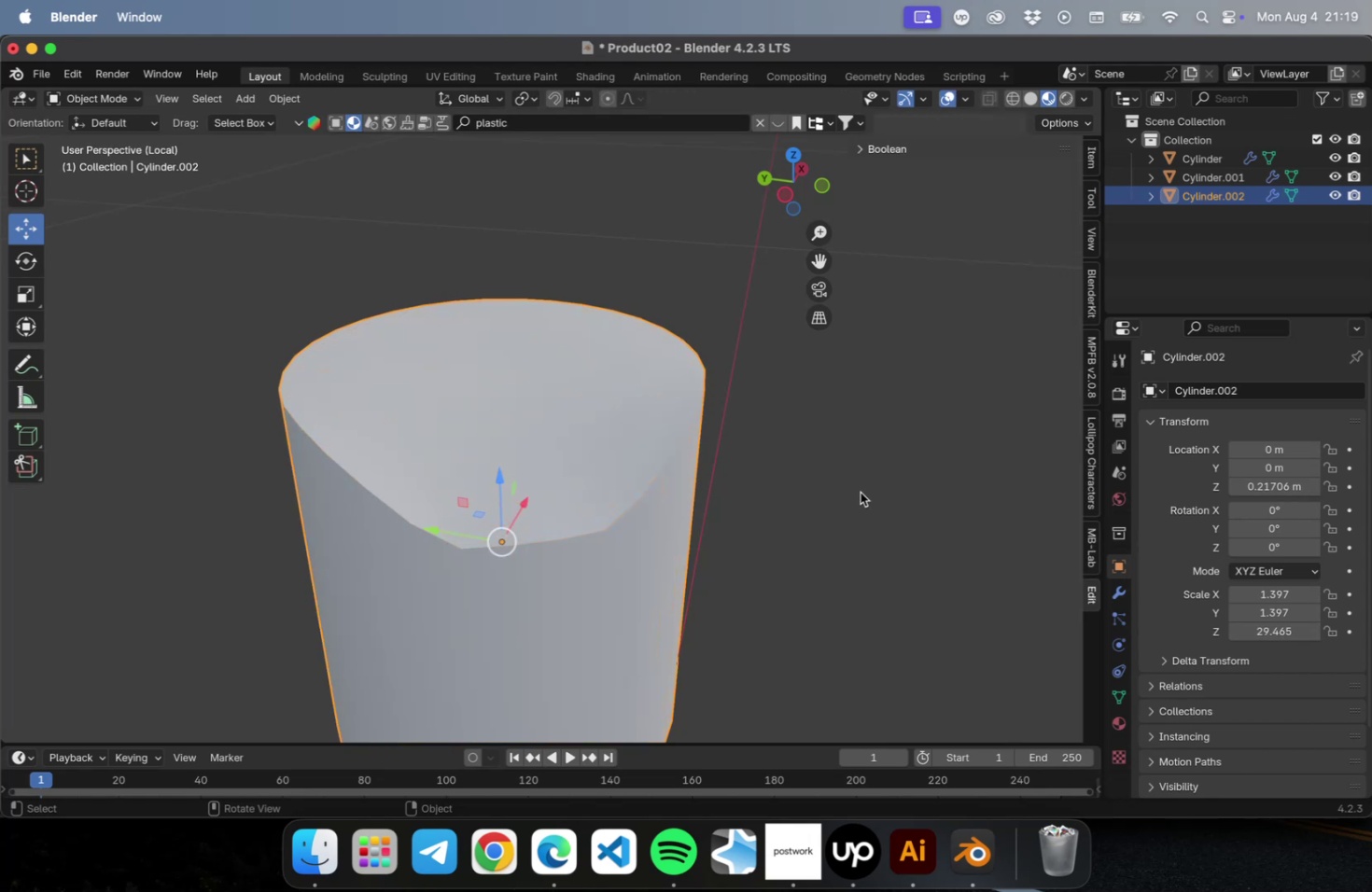 
left_click([860, 492])
 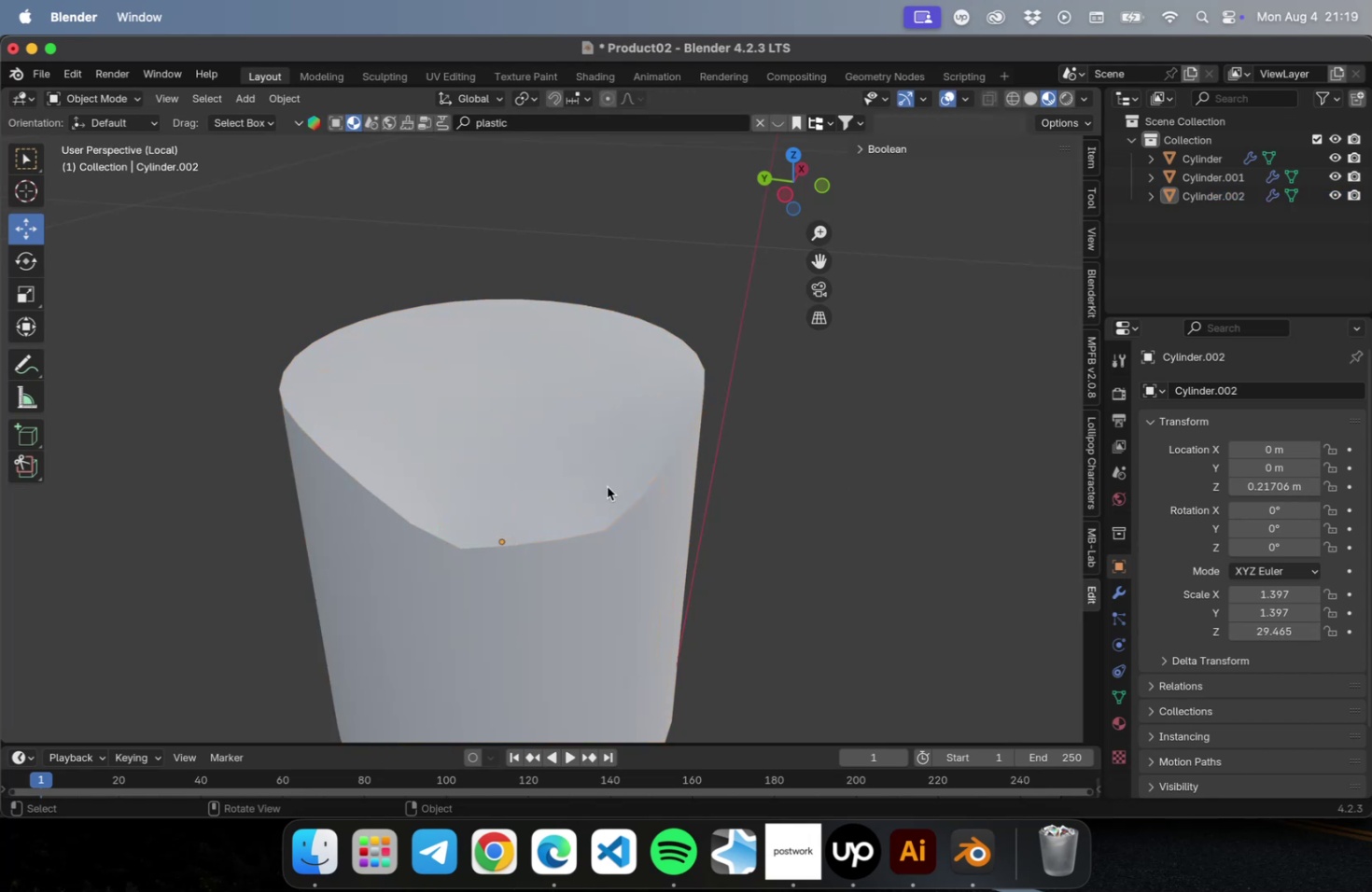 
left_click([607, 486])
 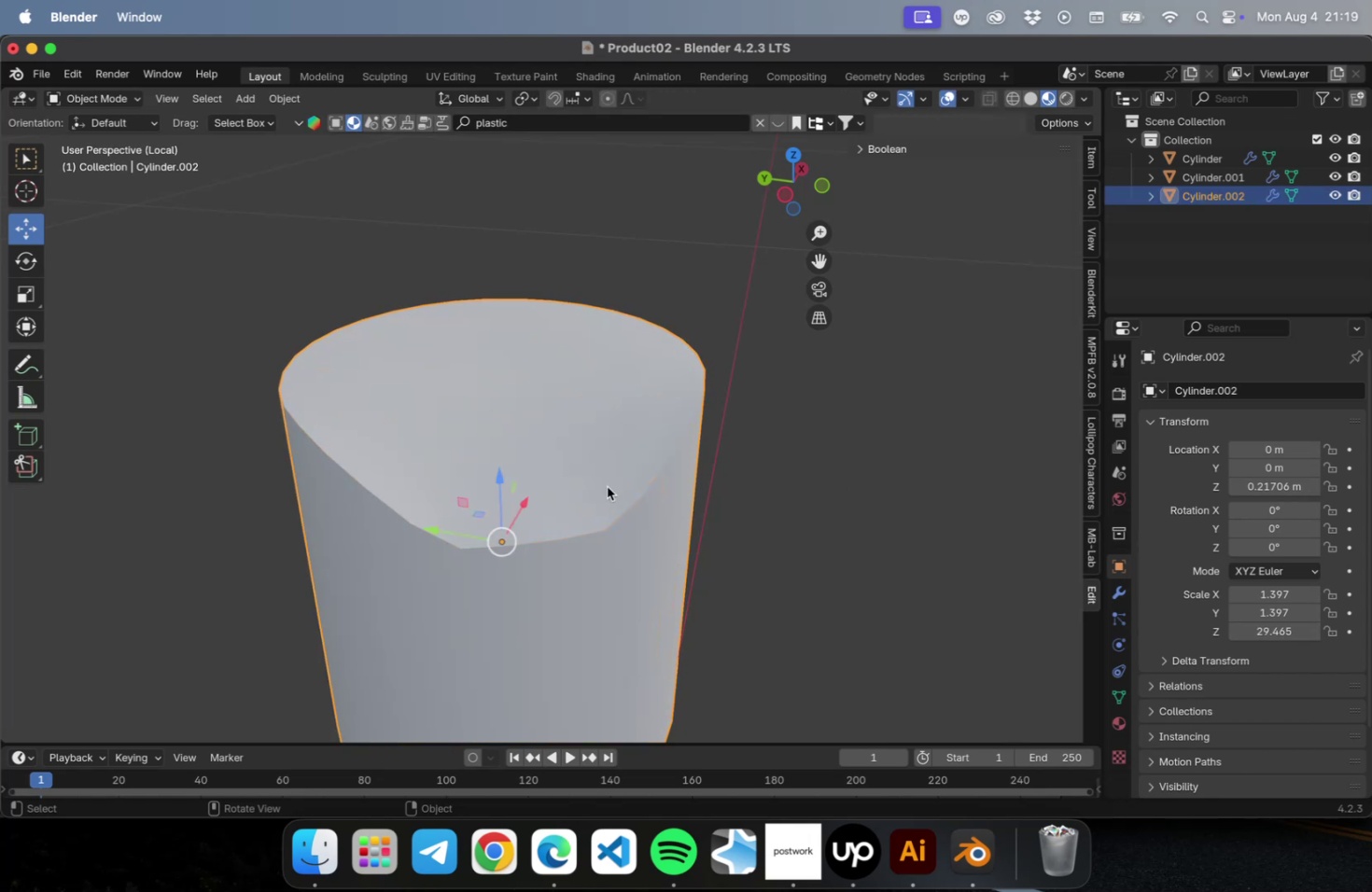 
key(Meta+2)
 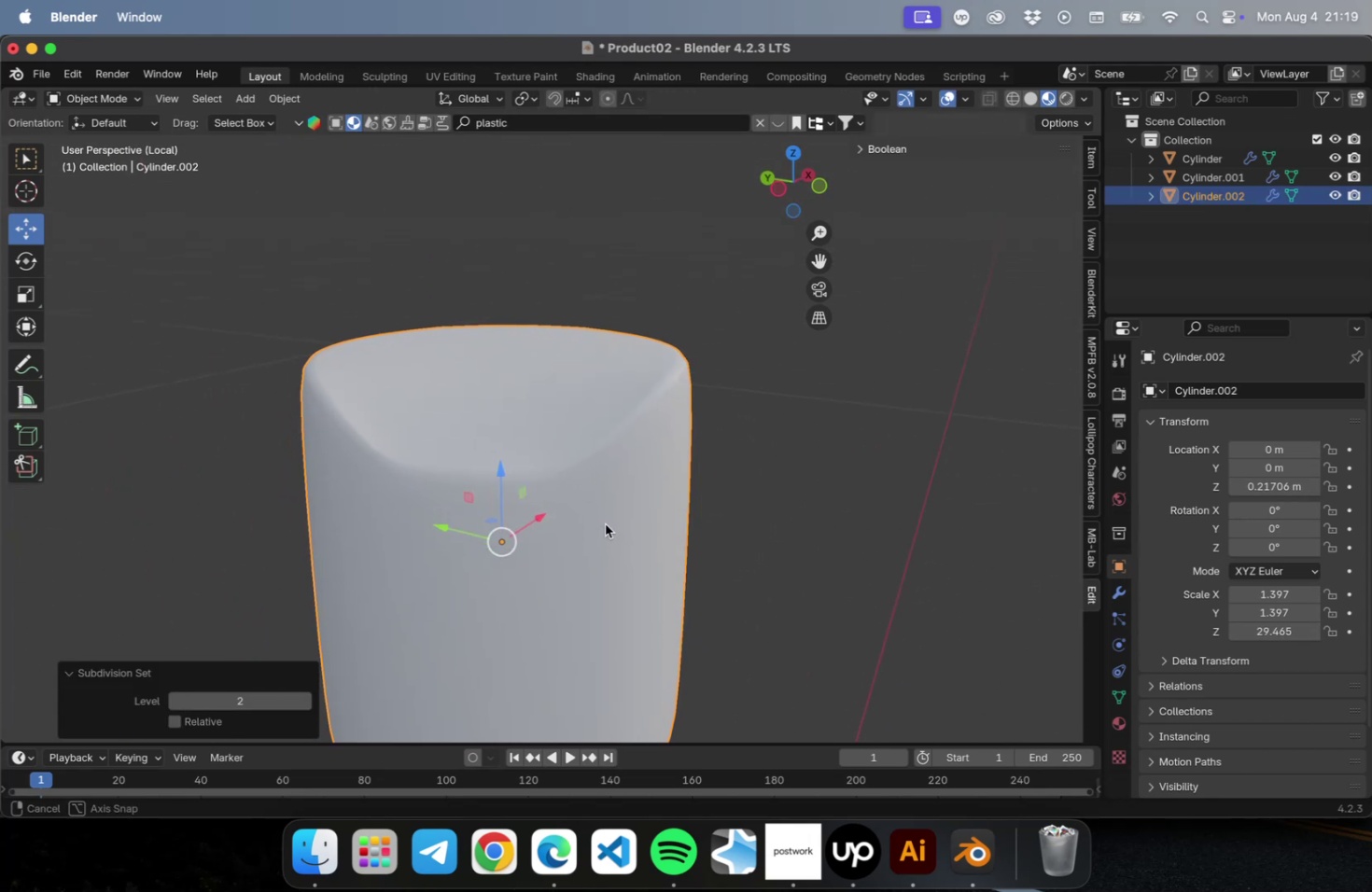 
wait(7.57)
 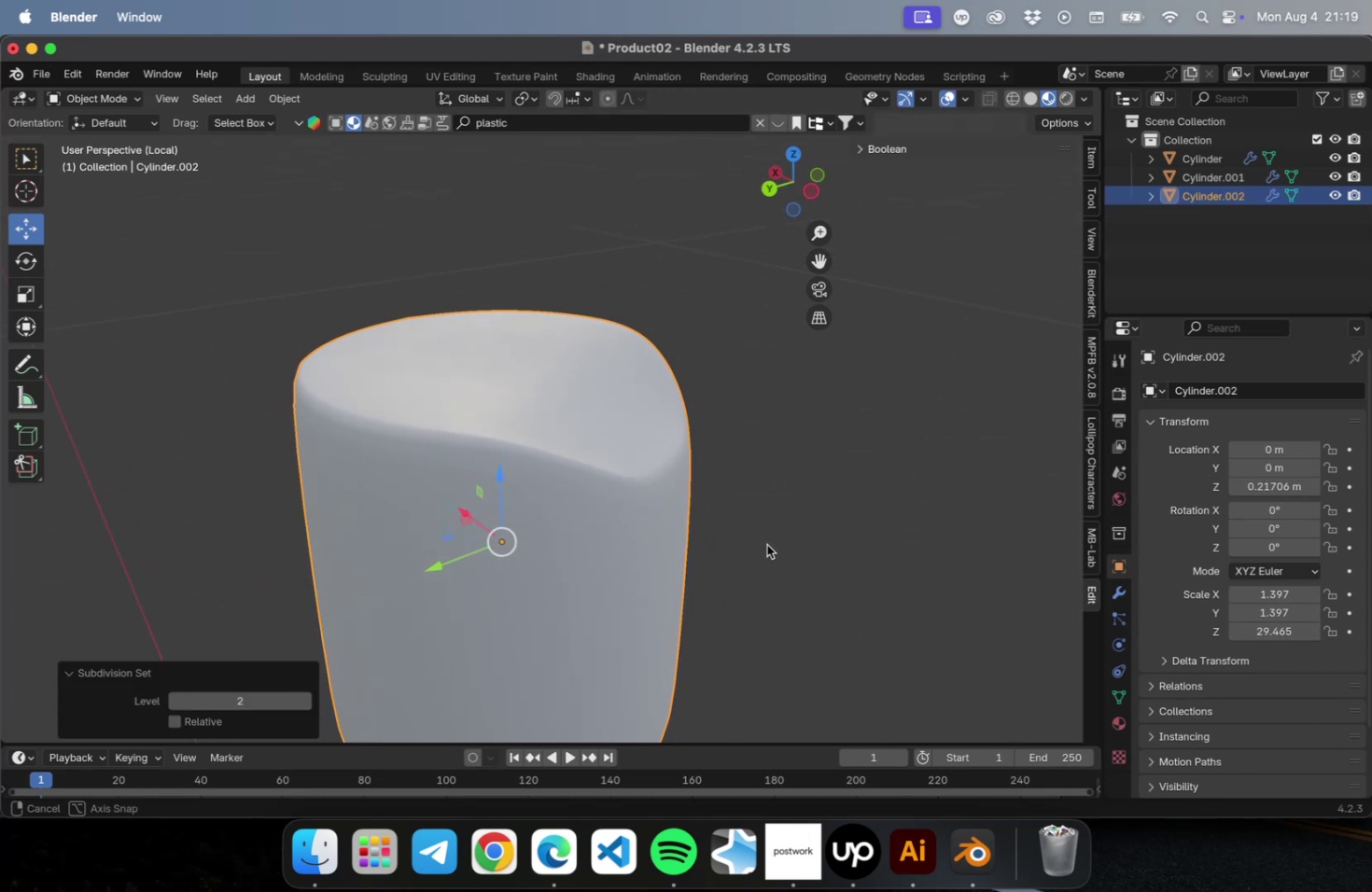 
scroll: coordinate [613, 472], scroll_direction: down, amount: 10.0
 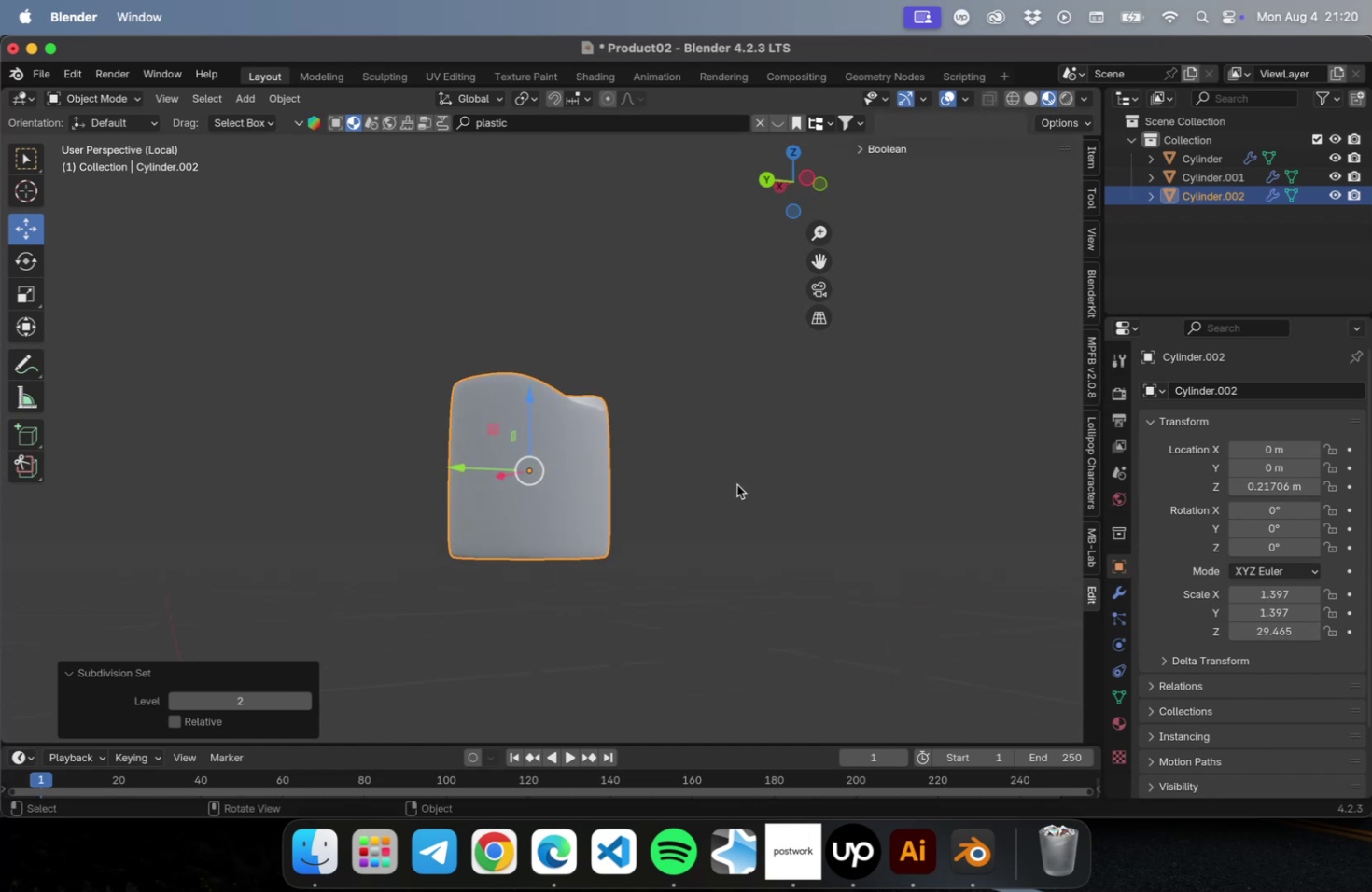 
key(Tab)
 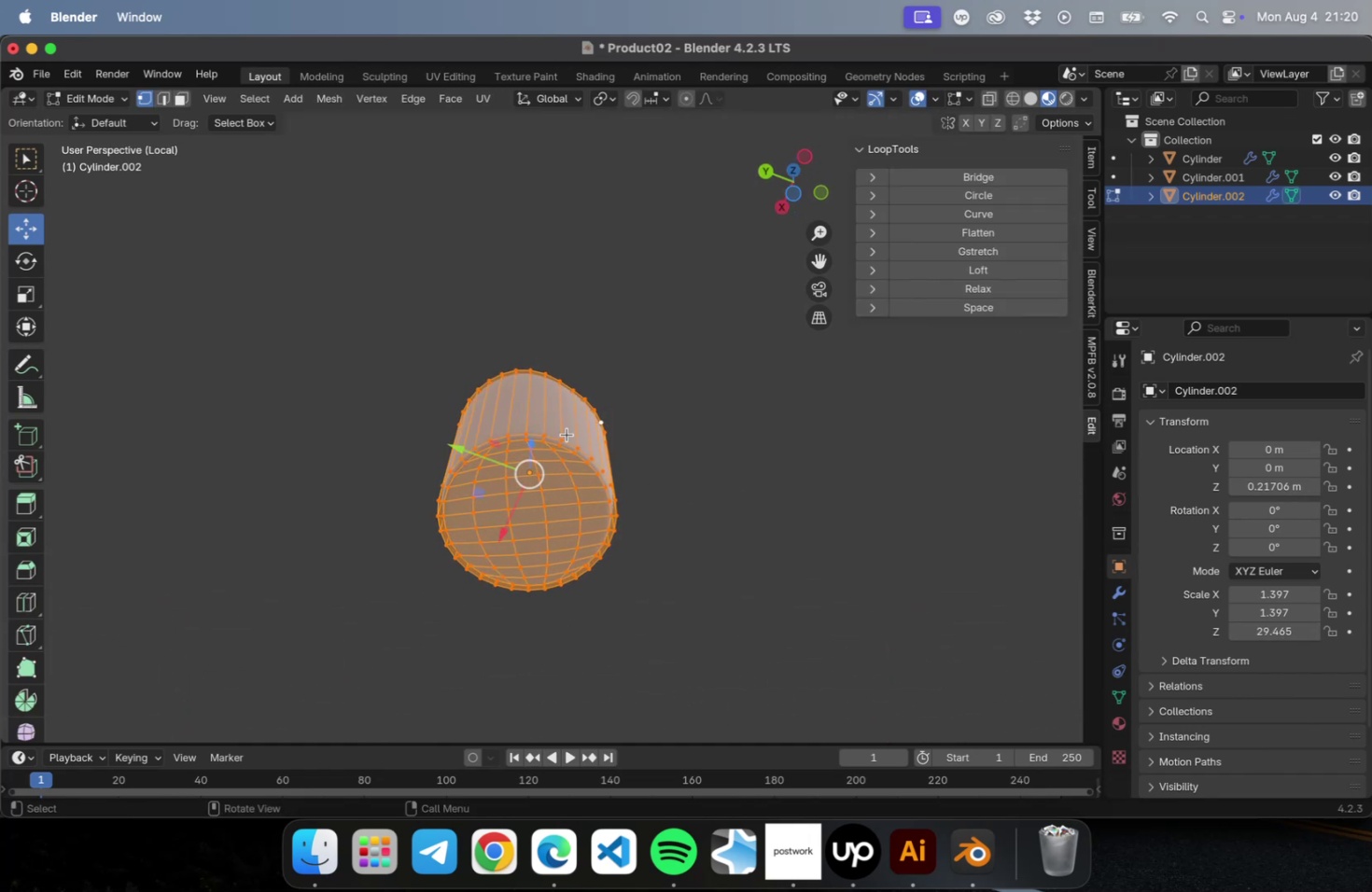 
scroll: coordinate [557, 484], scroll_direction: up, amount: 7.0
 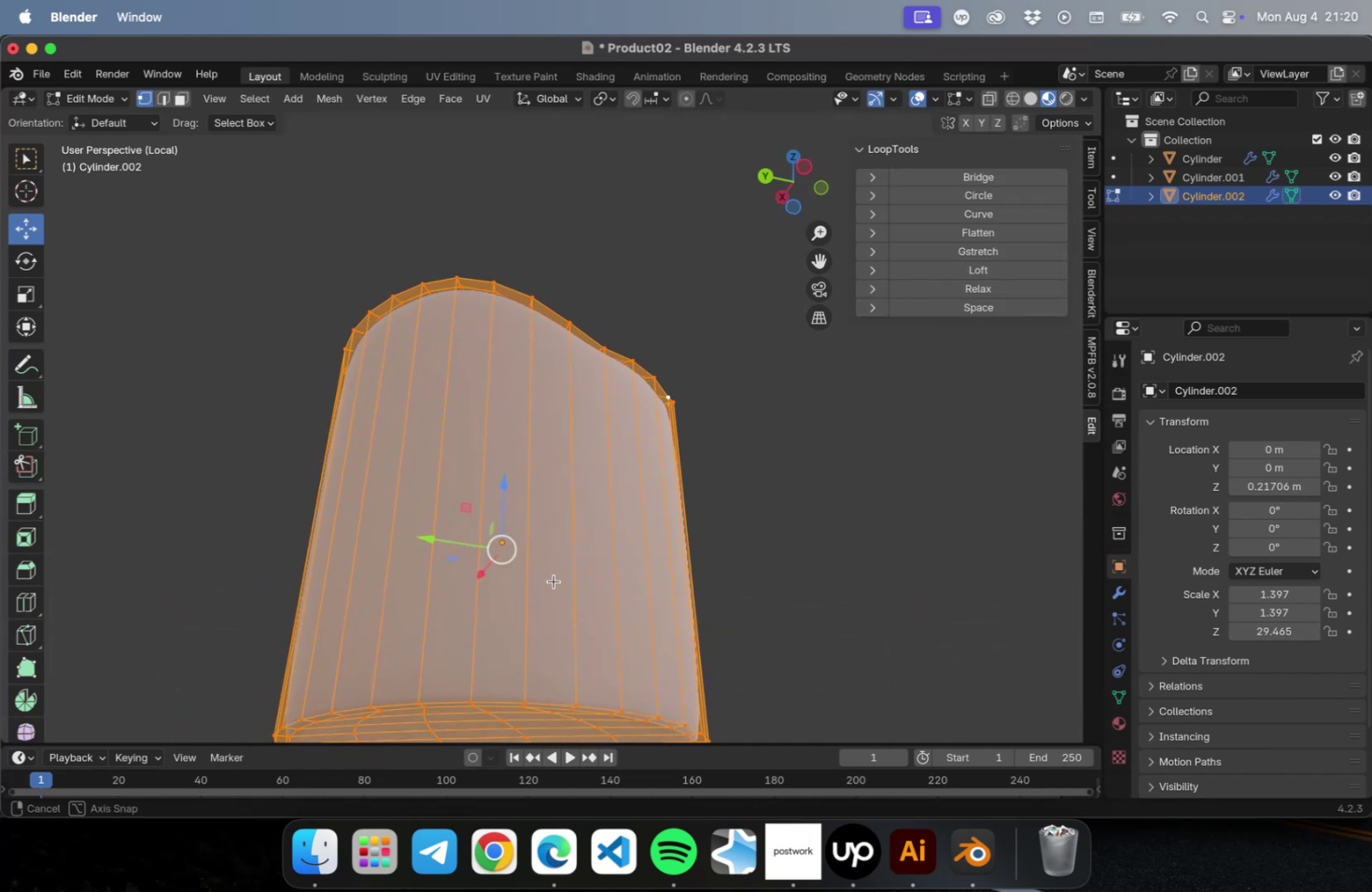 
hold_key(key=ShiftLeft, duration=0.6)
 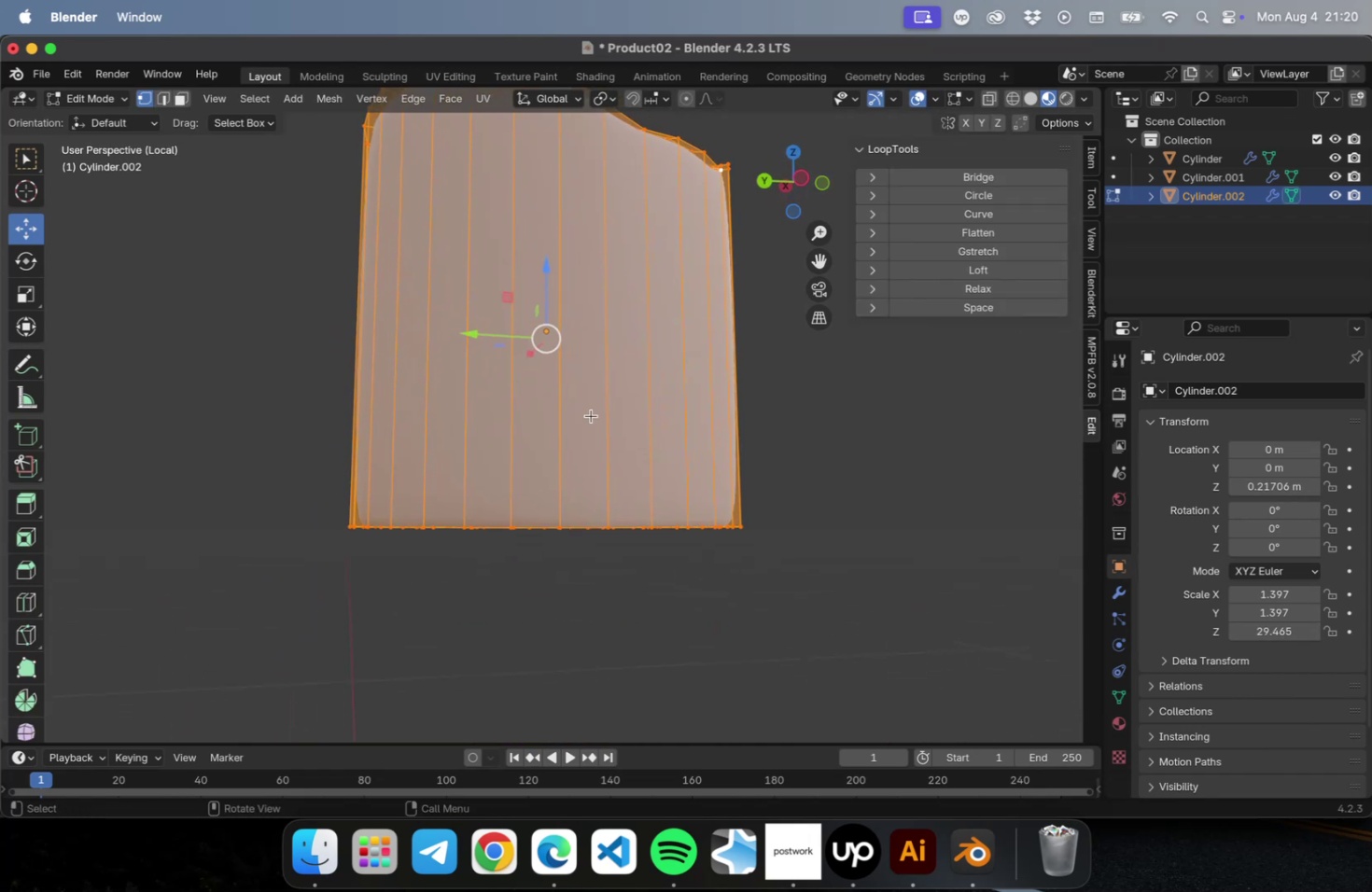 
hold_key(key=ShiftLeft, duration=0.43)
 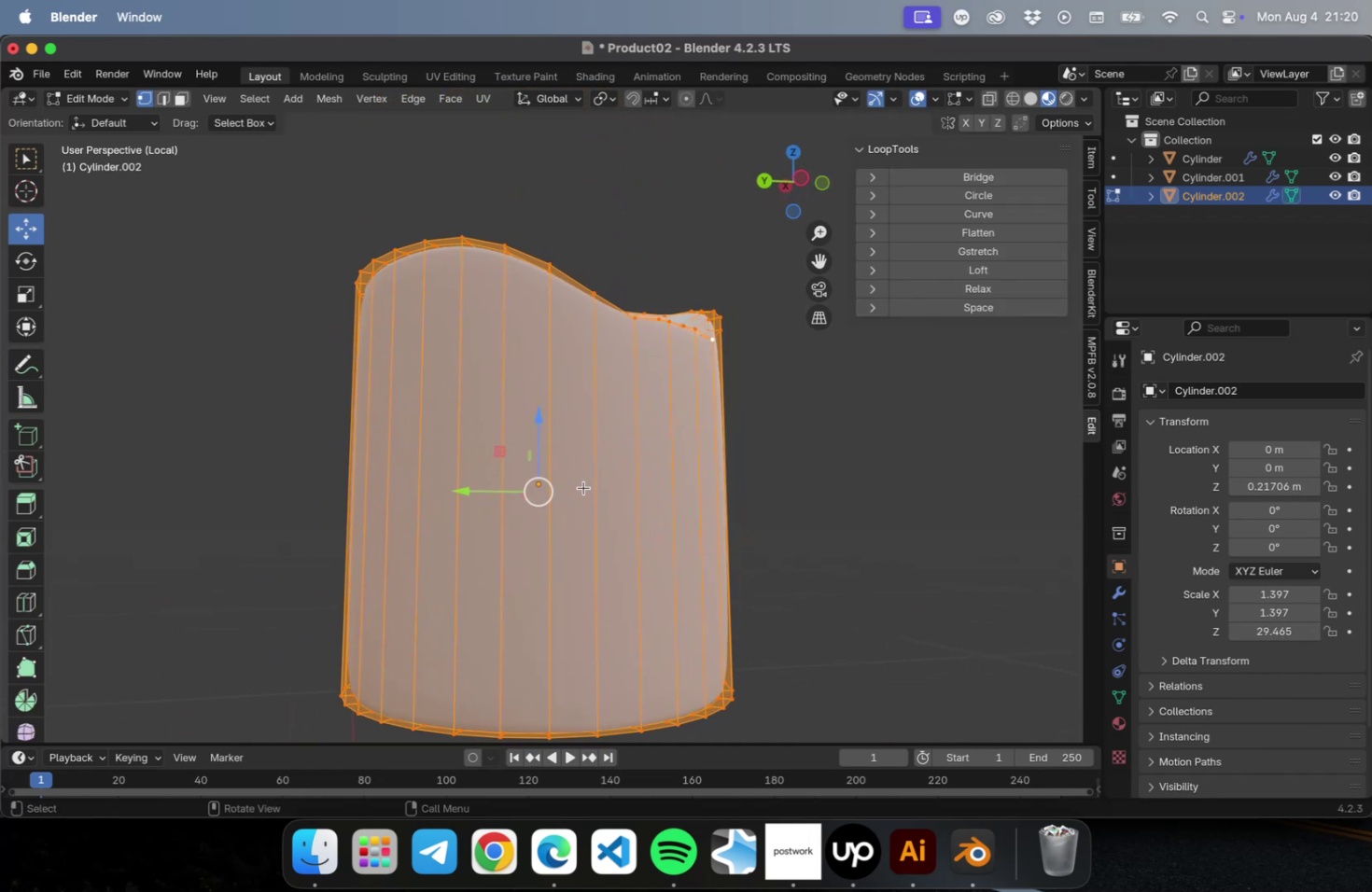 
key(Meta+R)
 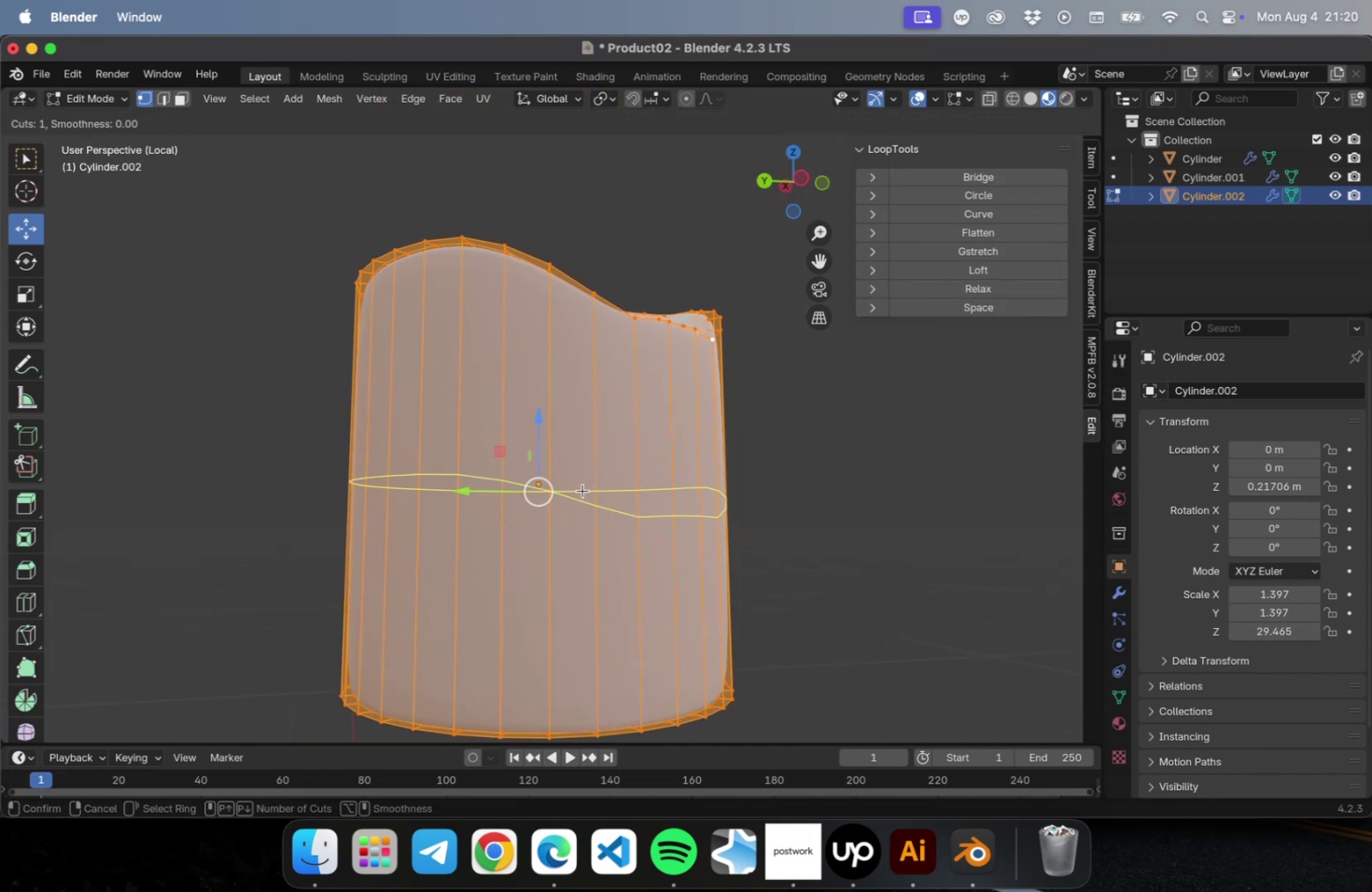 
left_click_drag(start_coordinate=[582, 490], to_coordinate=[585, 284])
 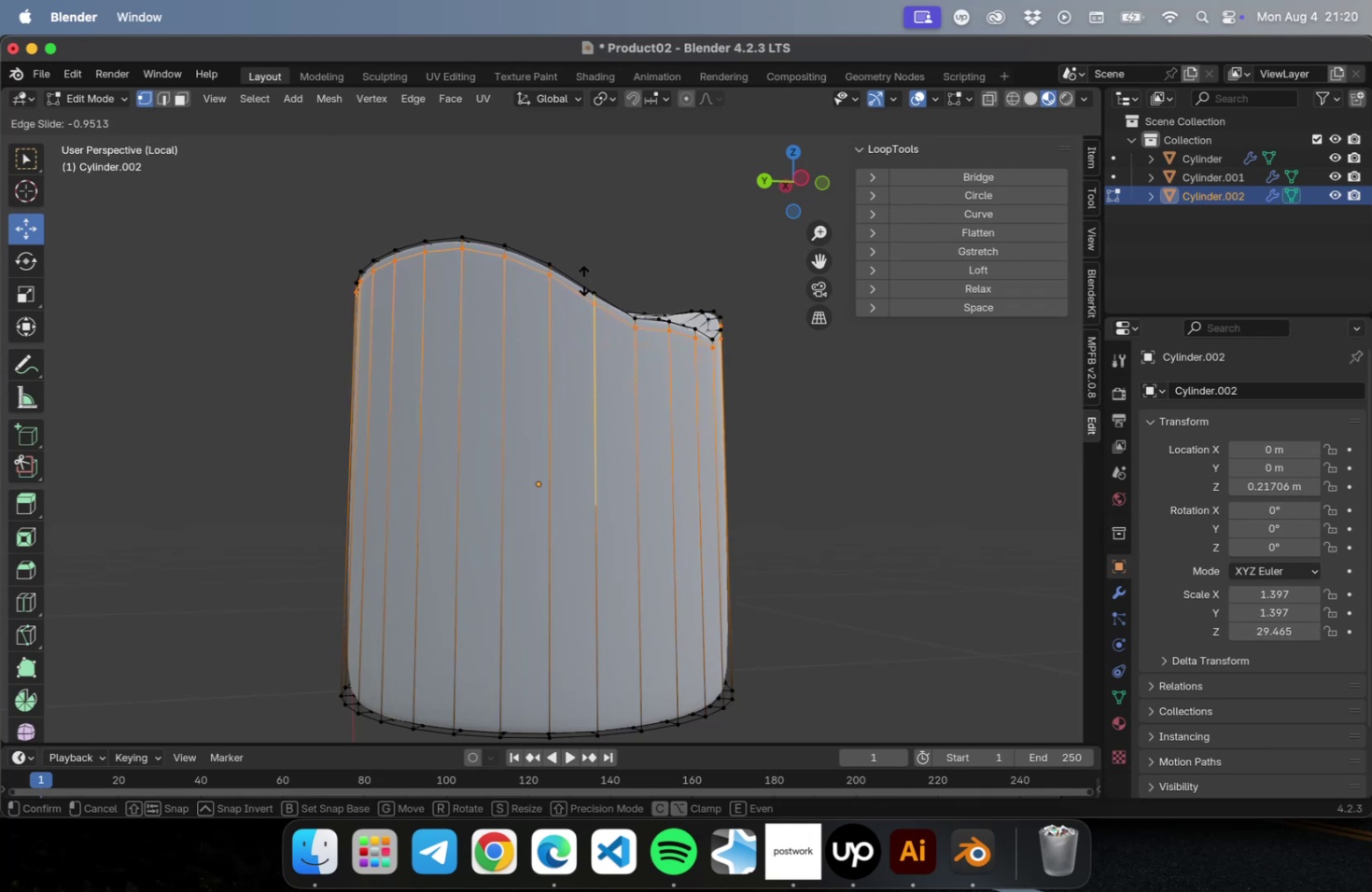 
left_click([583, 280])
 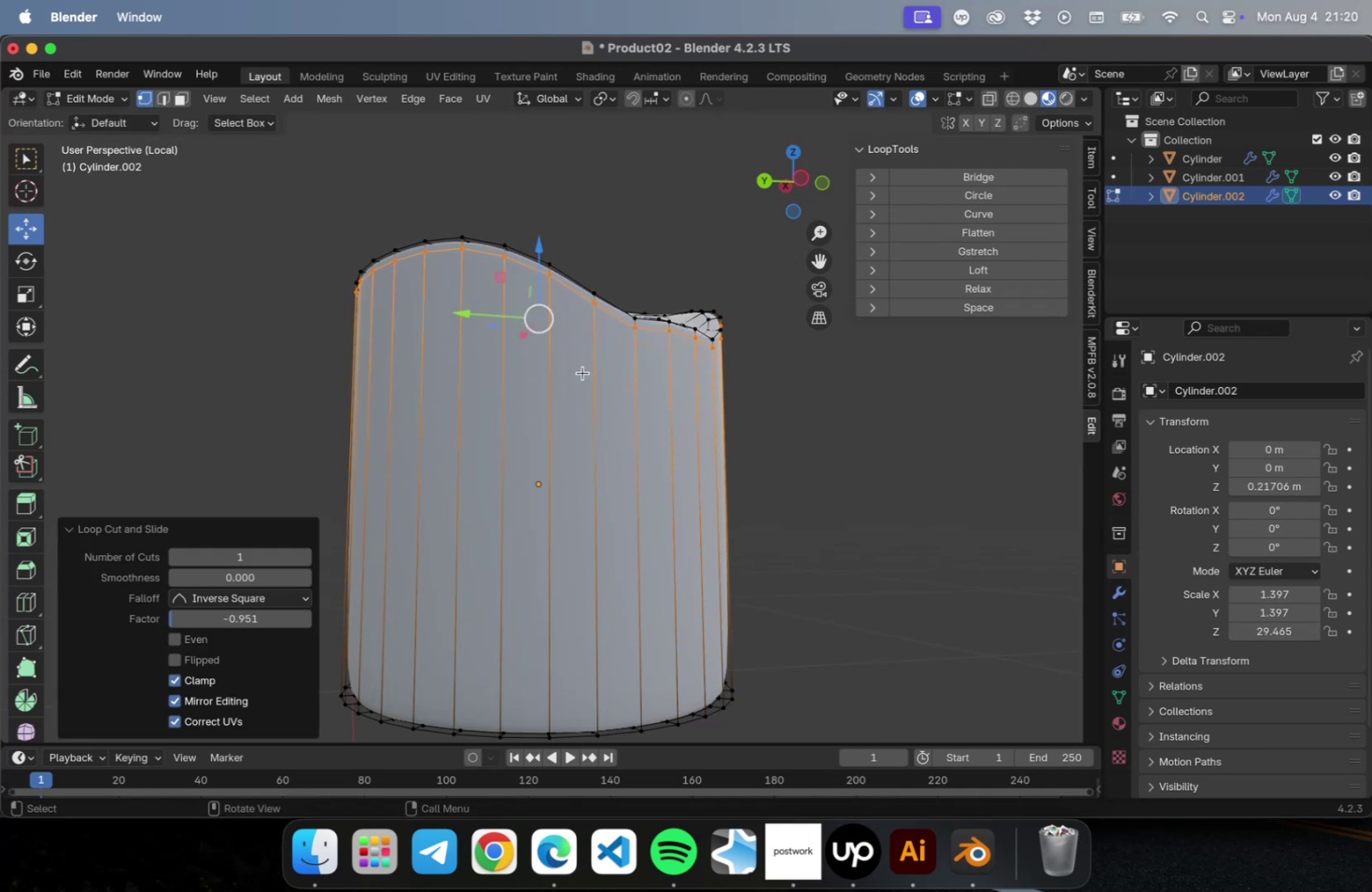 
key(Meta+CommandLeft)
 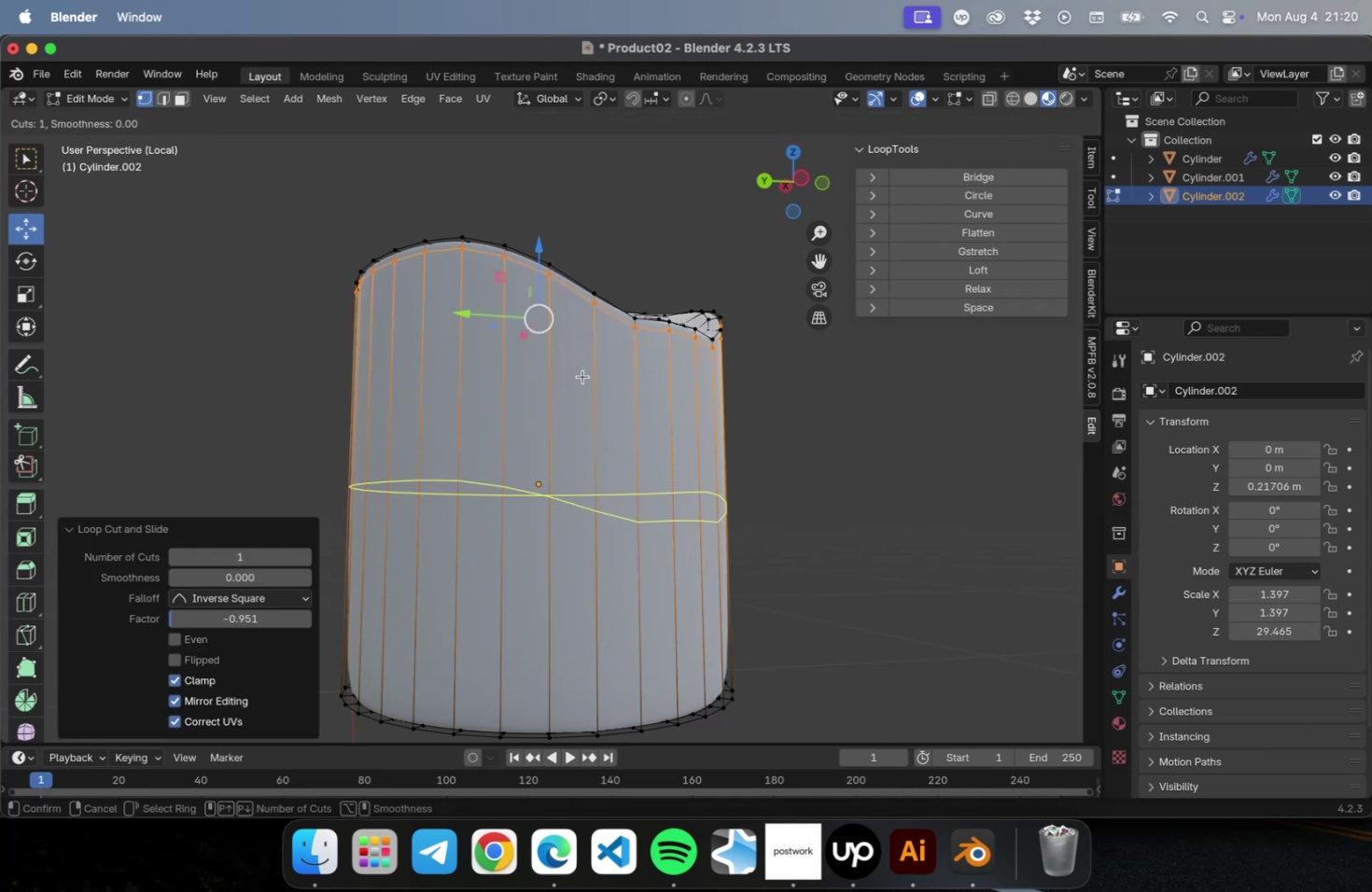 
key(Meta+R)
 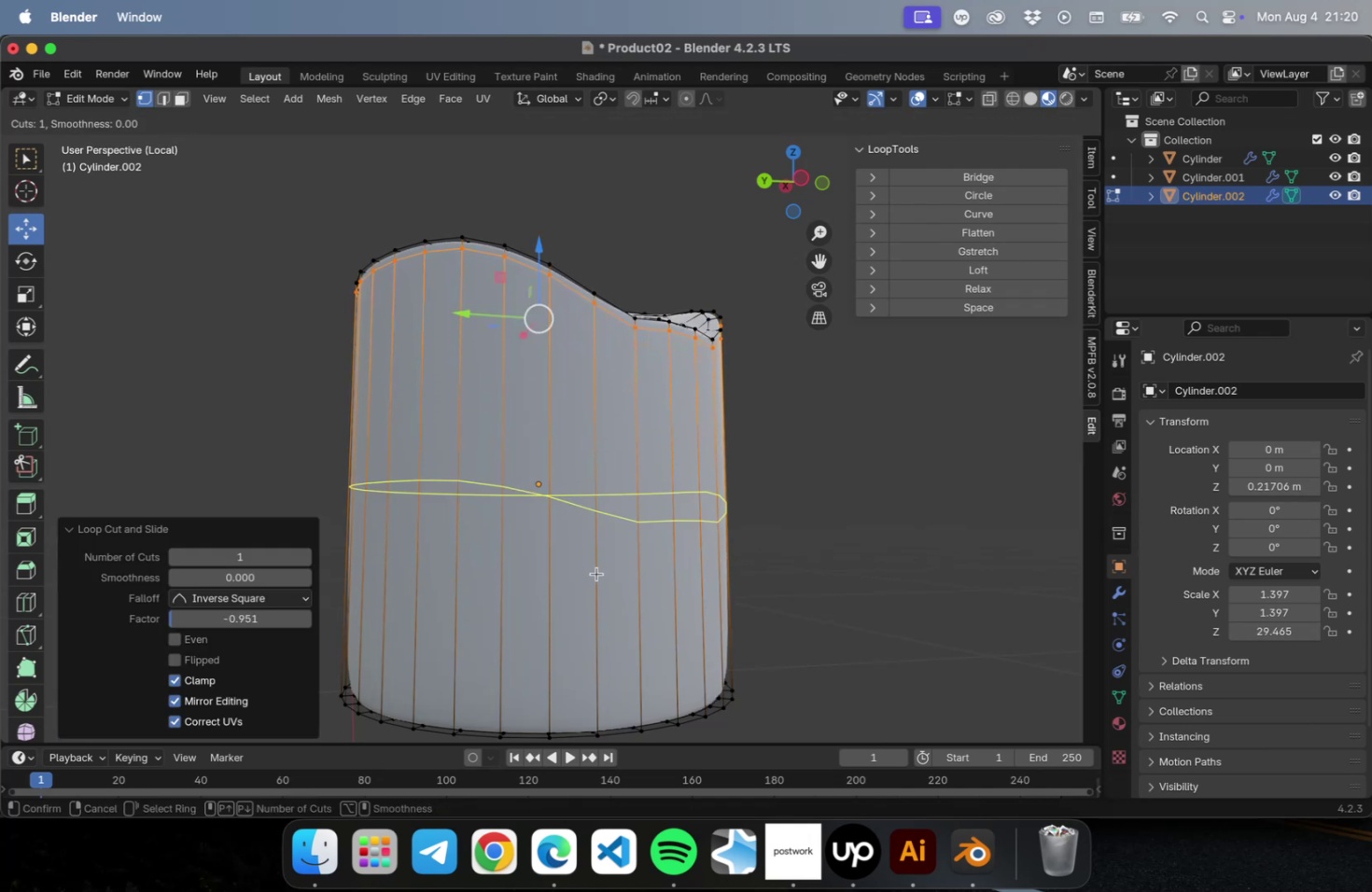 
left_click_drag(start_coordinate=[593, 558], to_coordinate=[580, 109])
 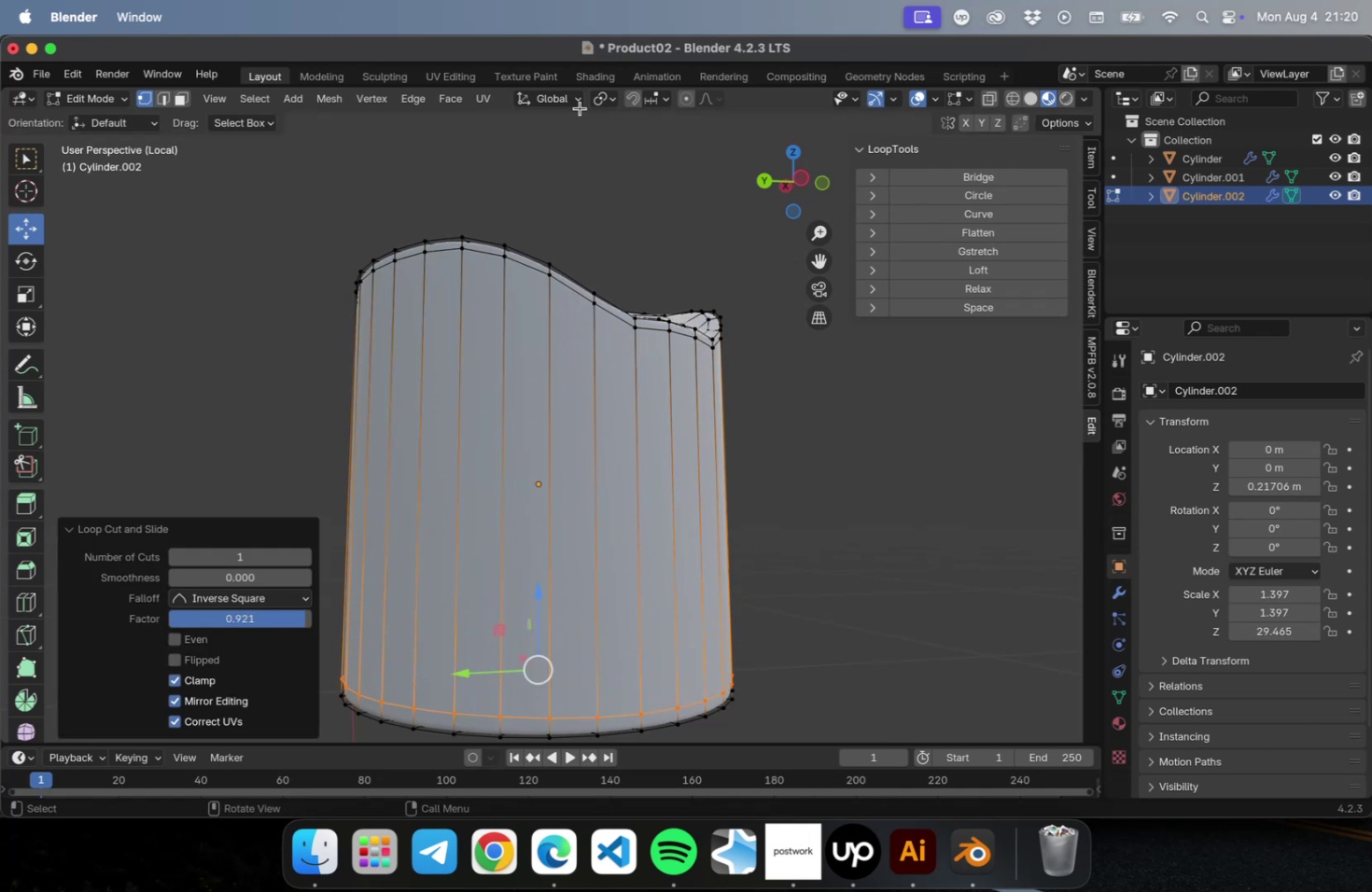 
left_click([580, 108])
 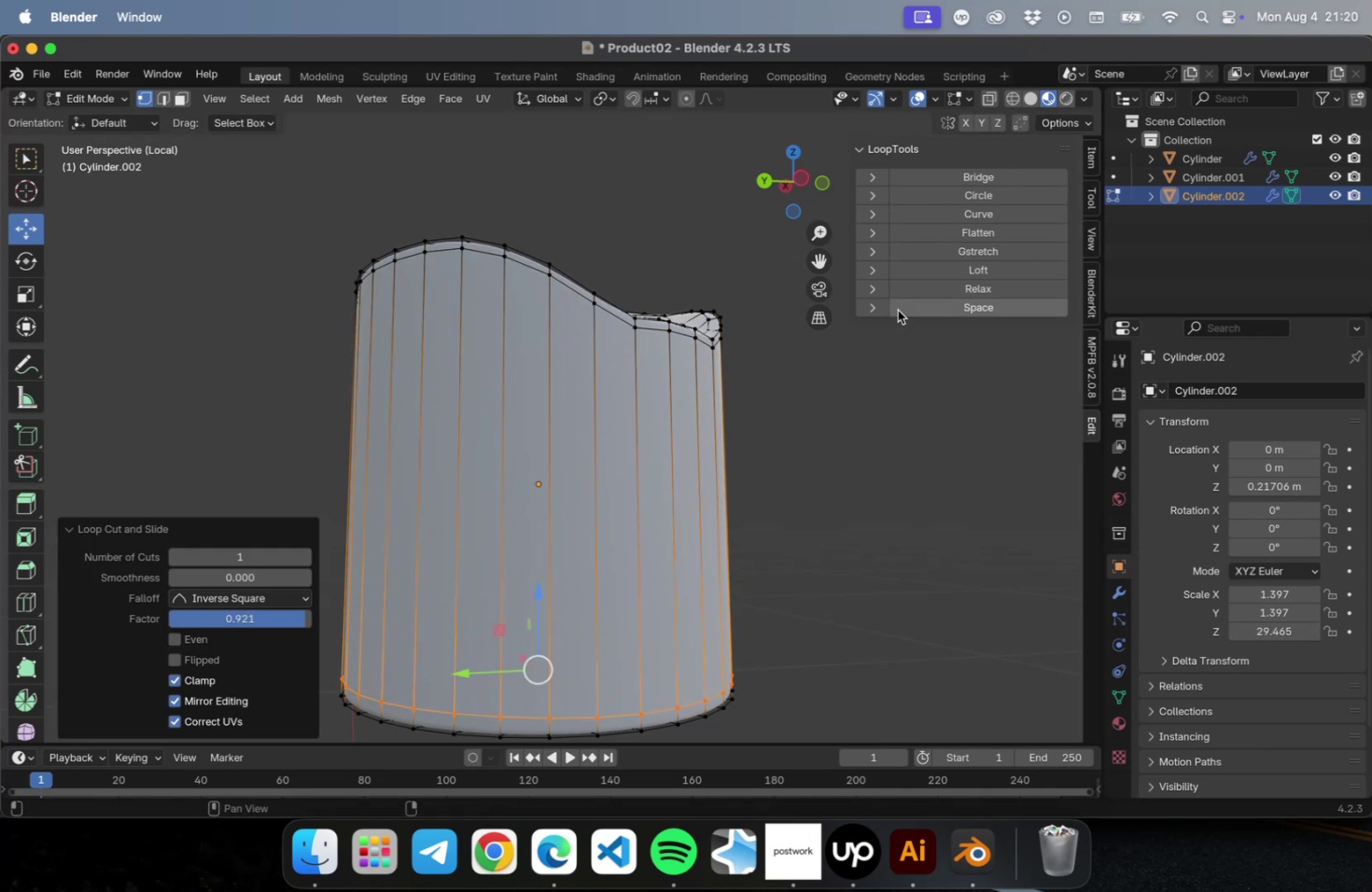 
key(Tab)
 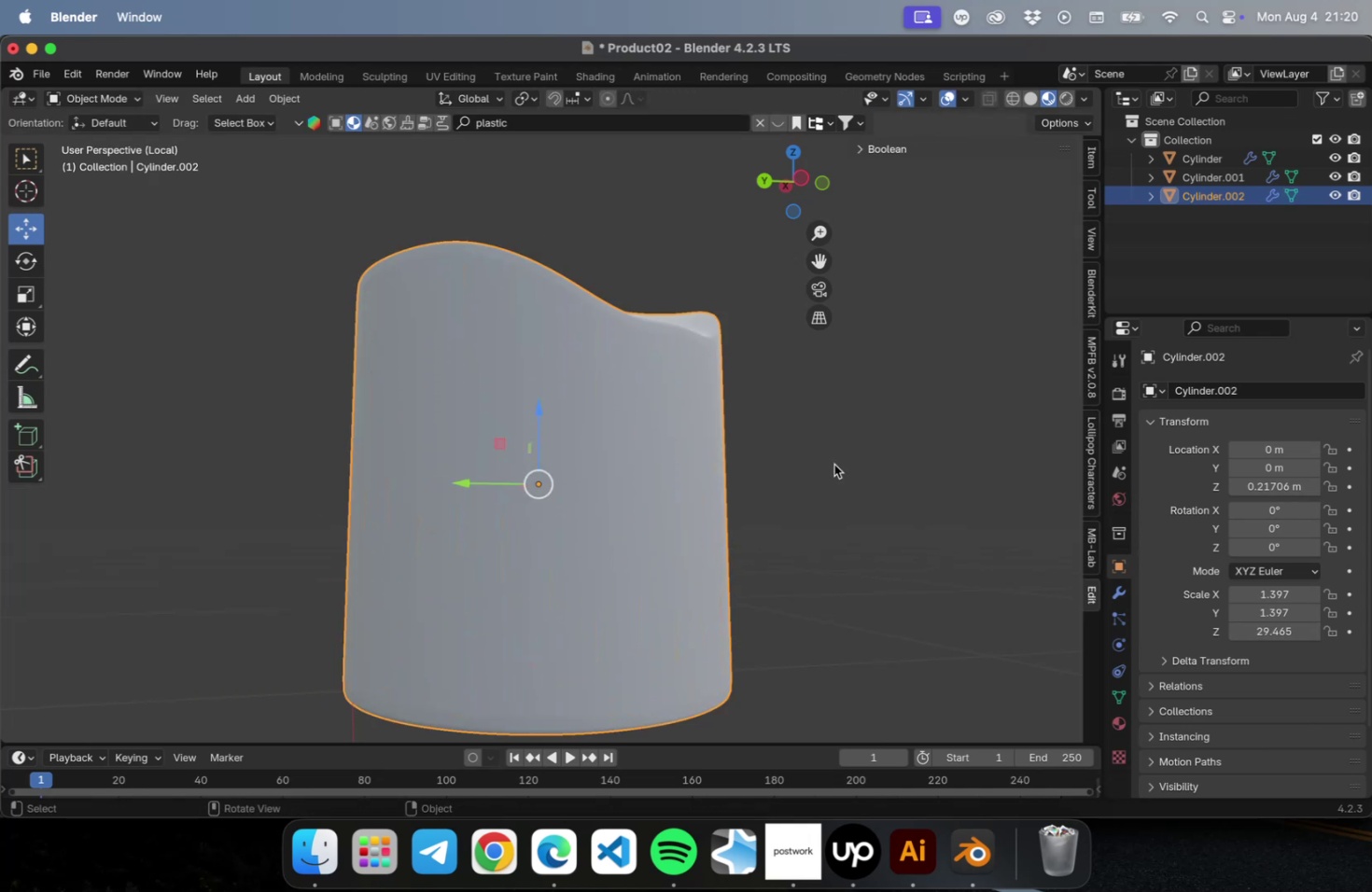 
left_click([833, 464])
 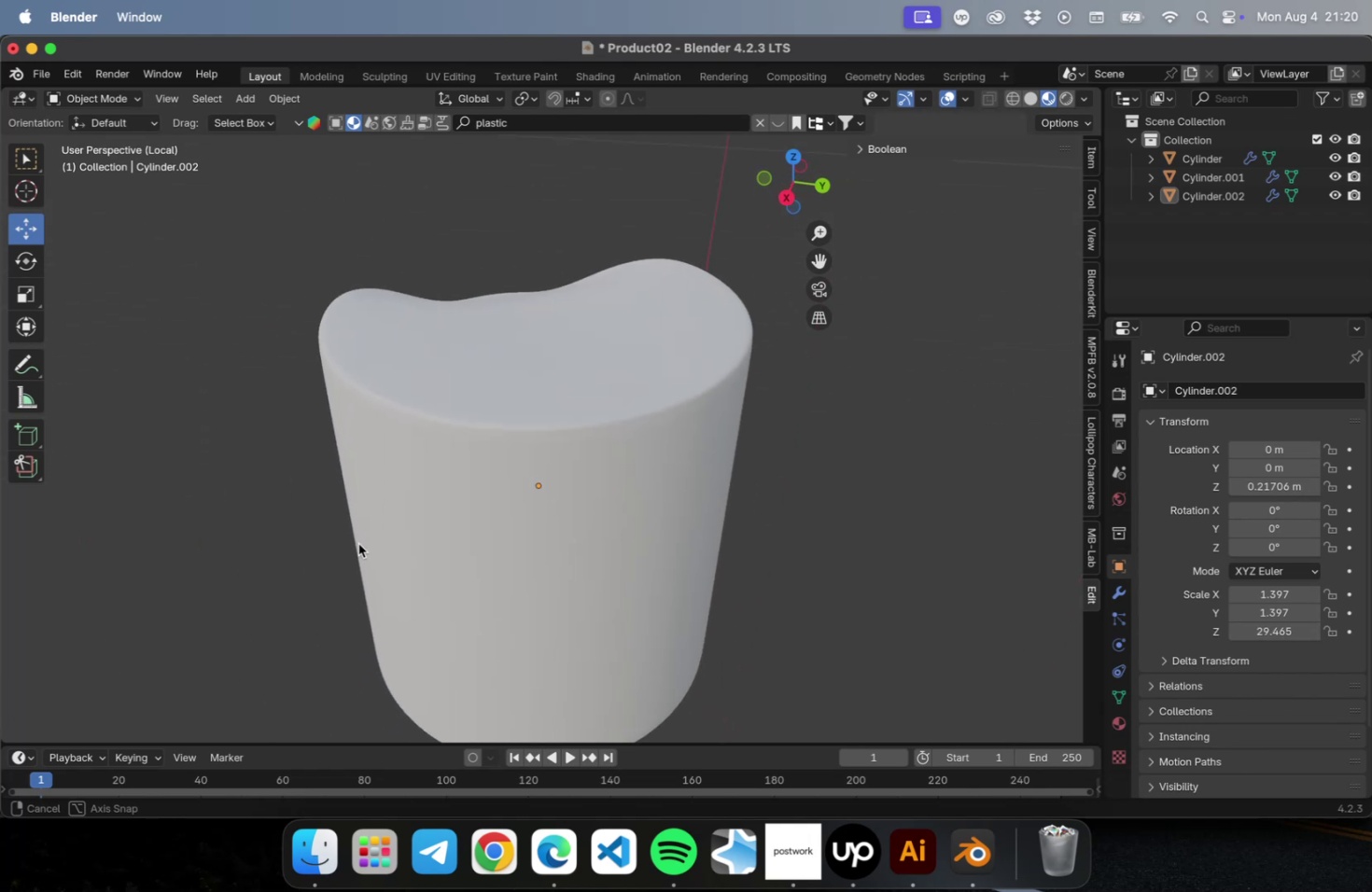 
left_click([559, 523])
 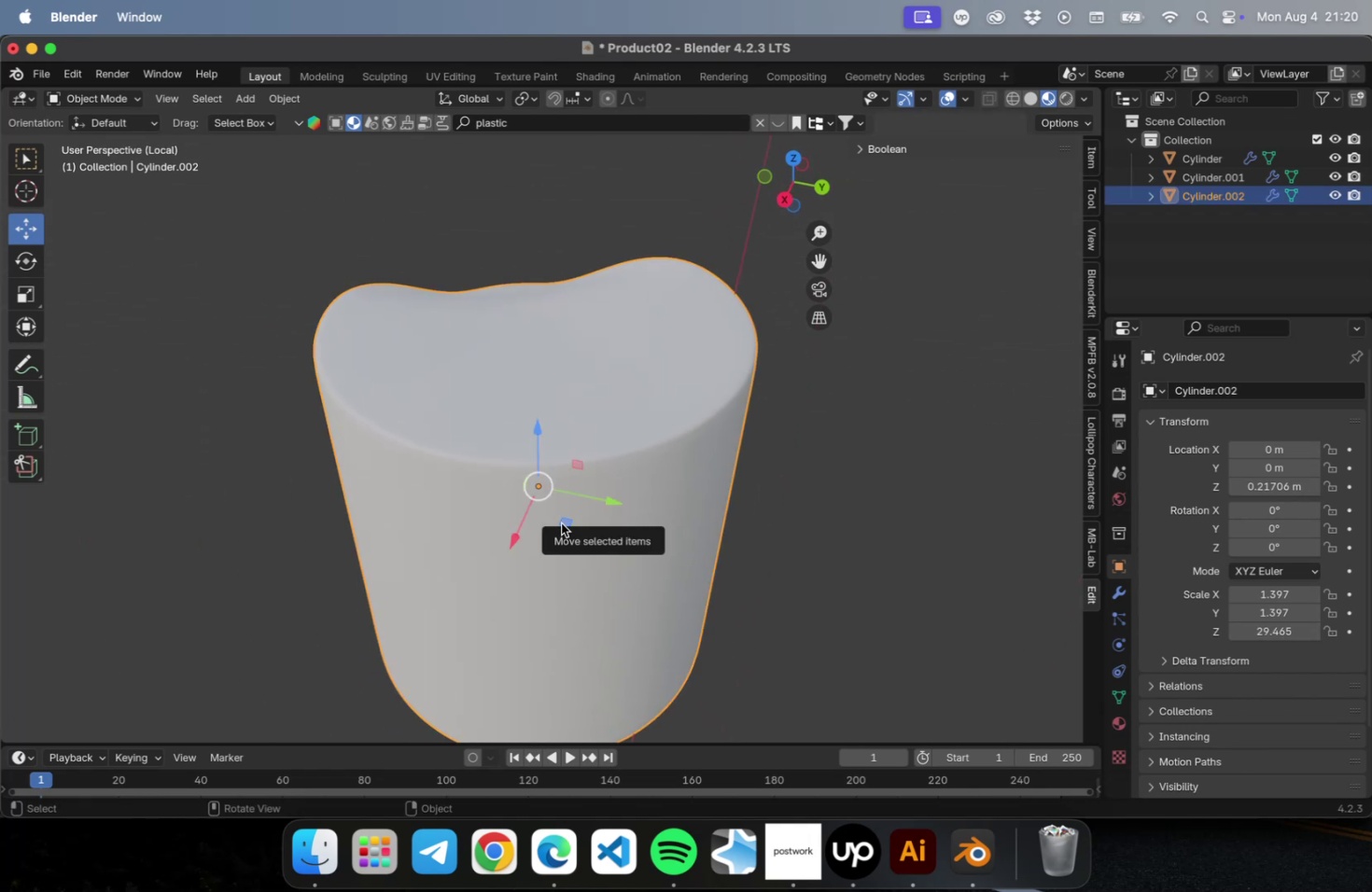 
key(Tab)
 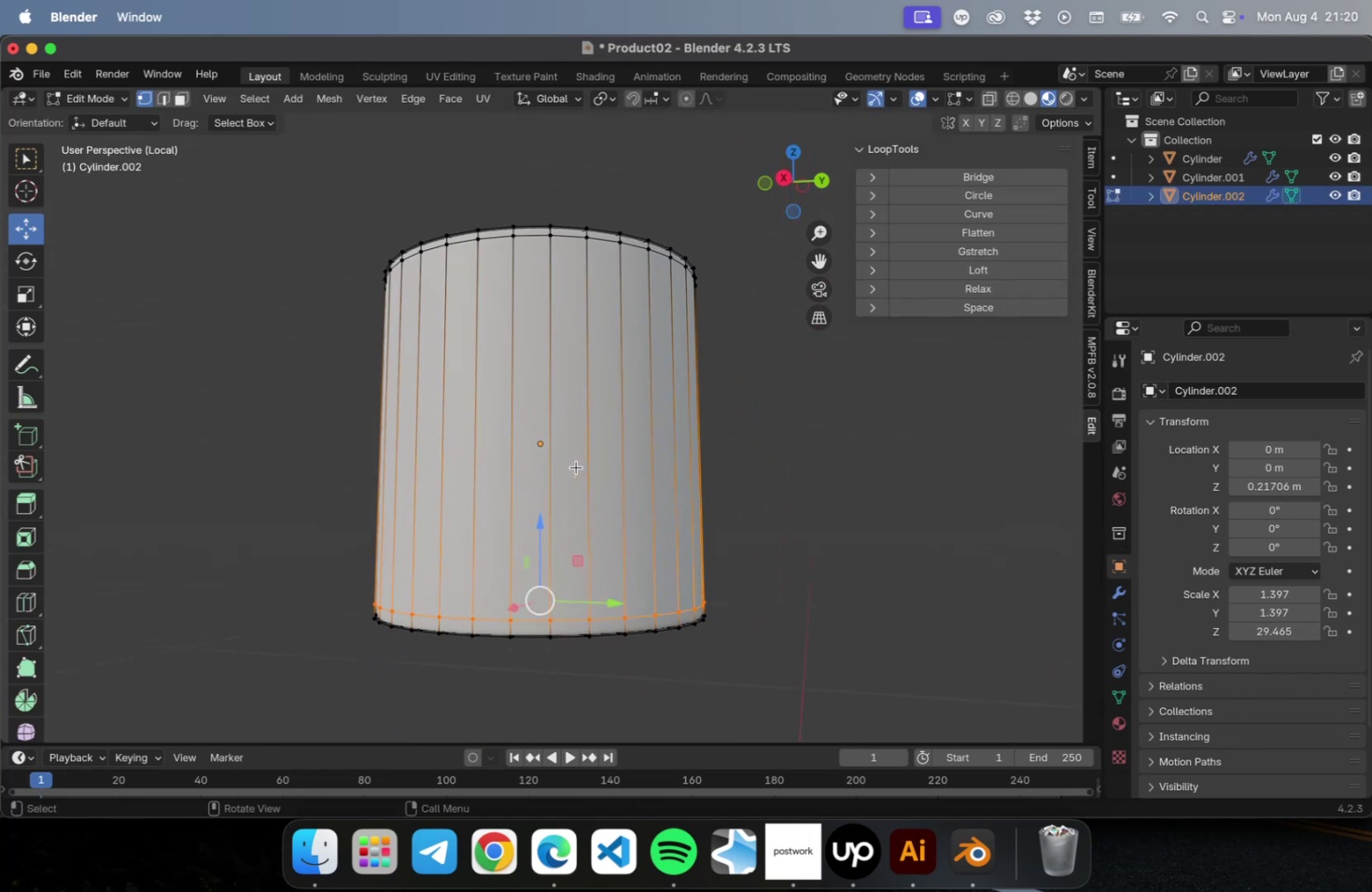 
key(Meta+CommandLeft)
 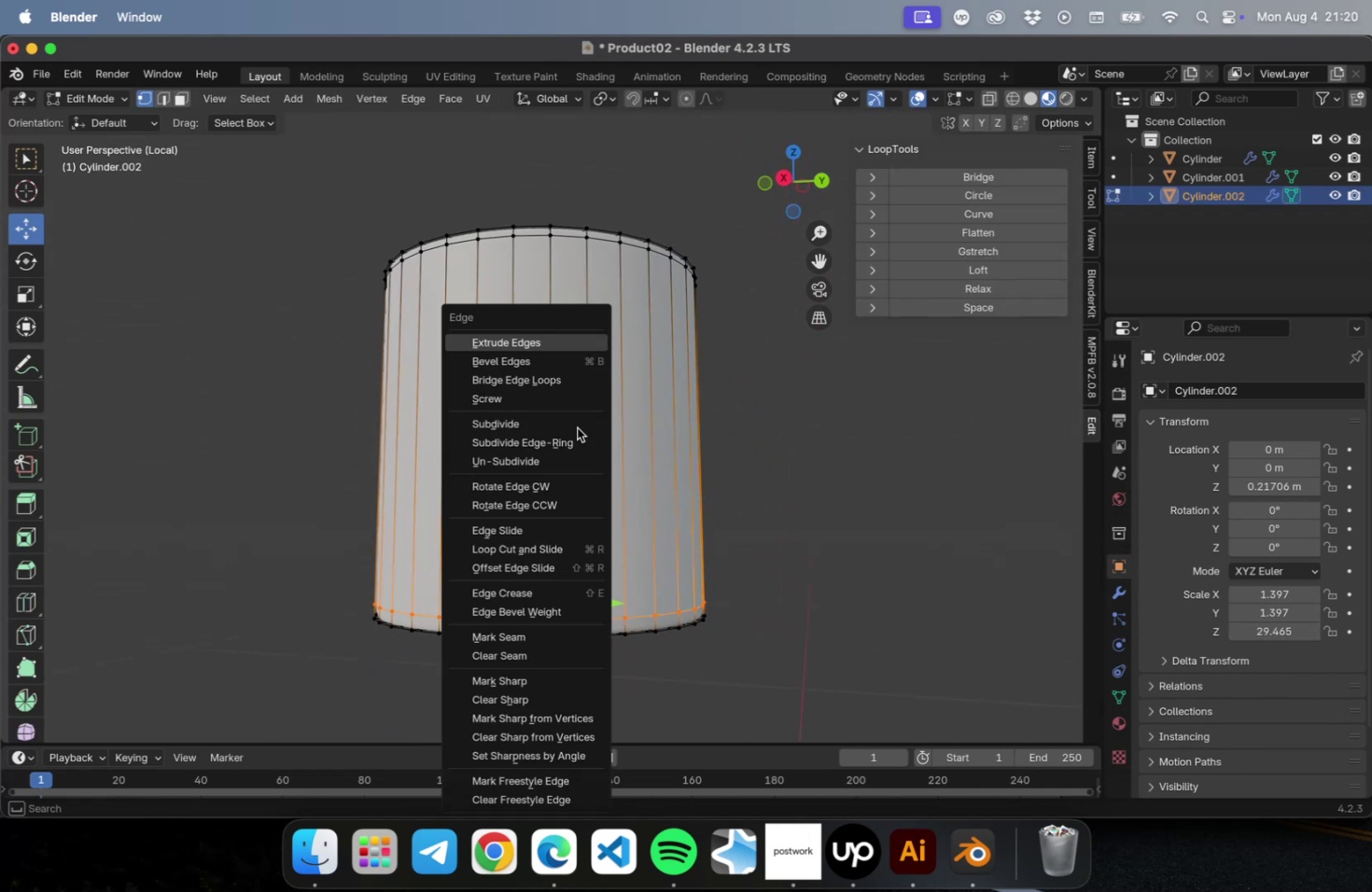 
key(Meta+E)
 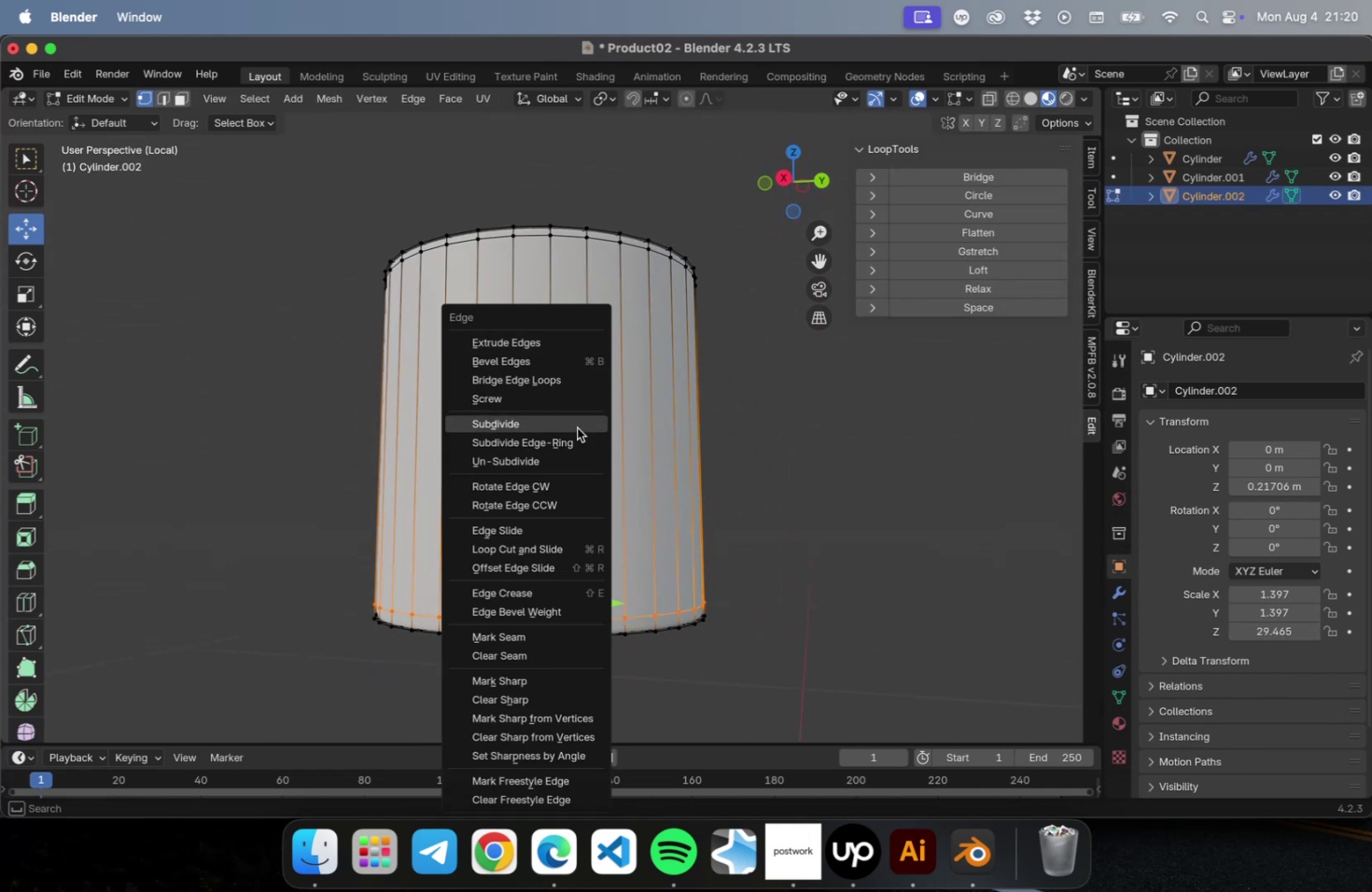 
key(Escape)
 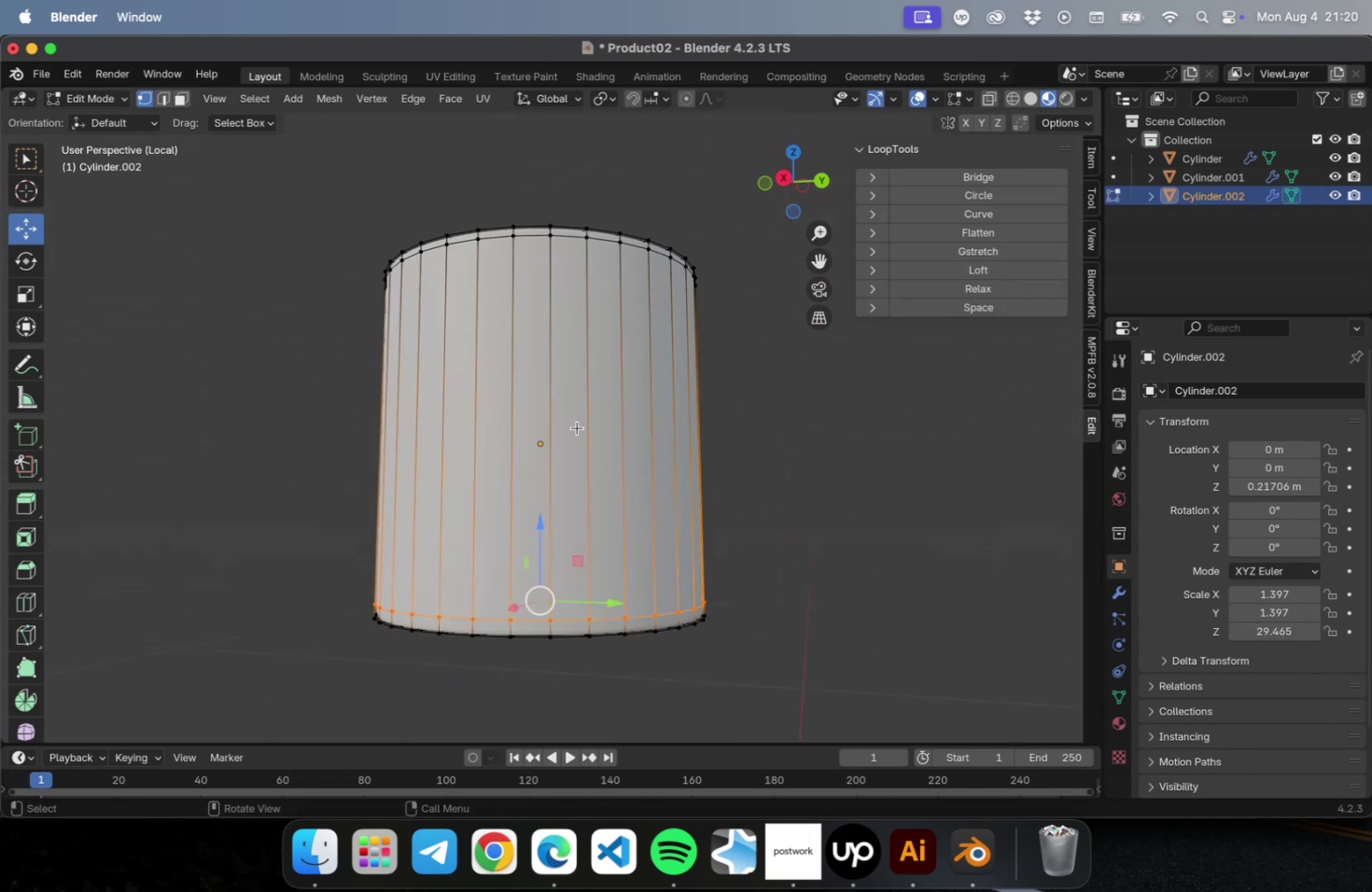 
key(Meta+CommandLeft)
 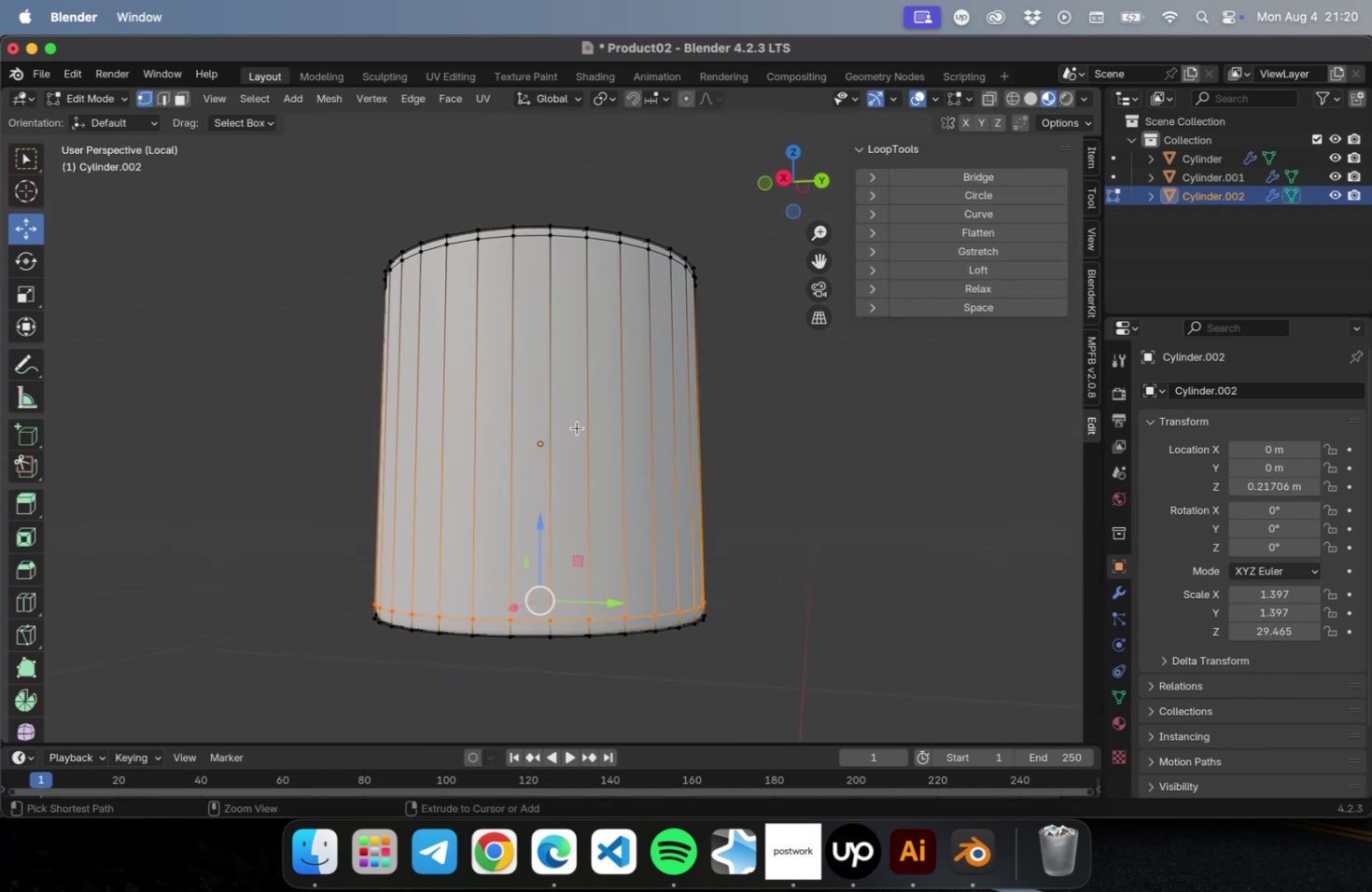 
key(Meta+R)
 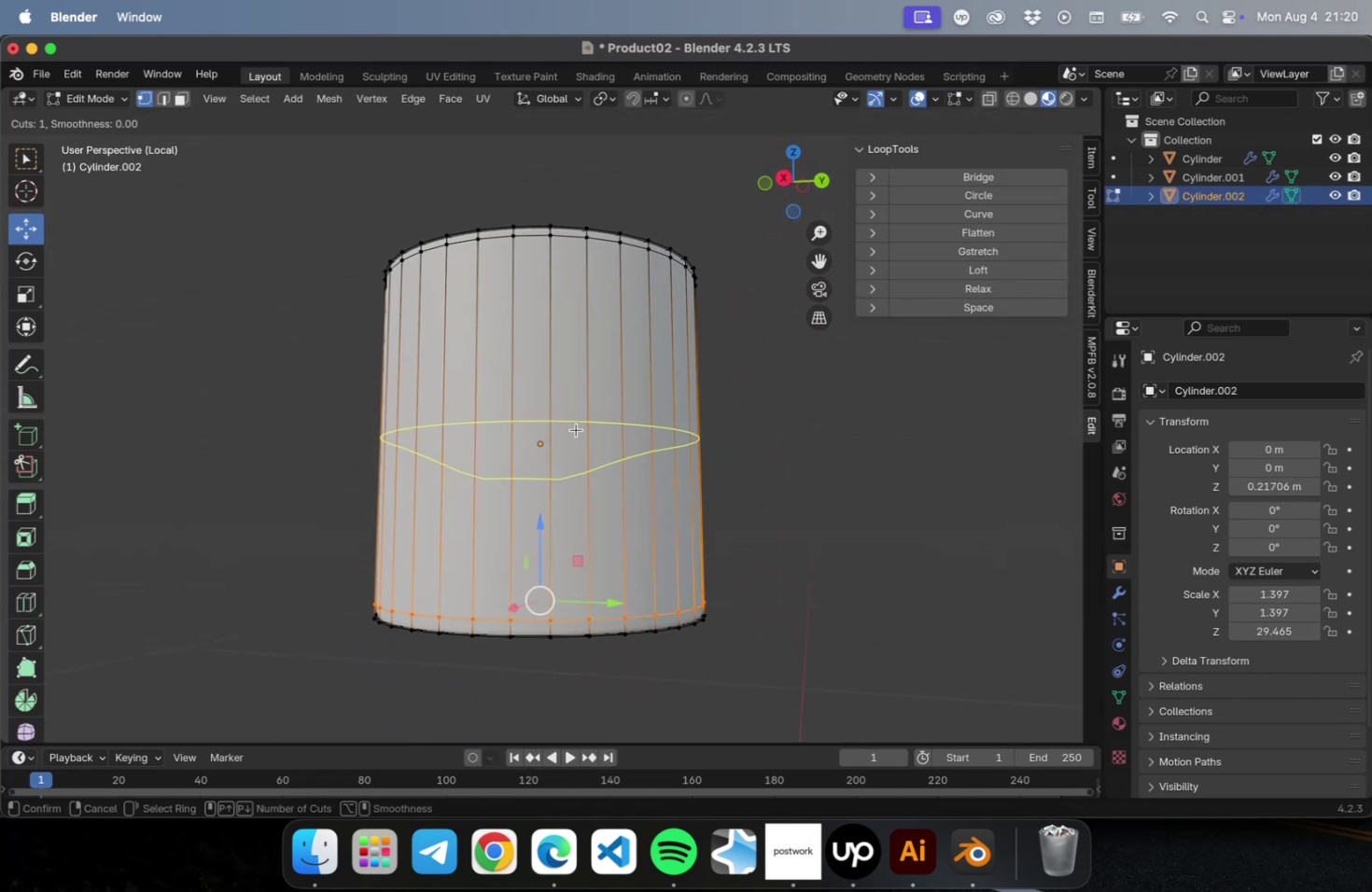 
left_click_drag(start_coordinate=[576, 429], to_coordinate=[567, 369])
 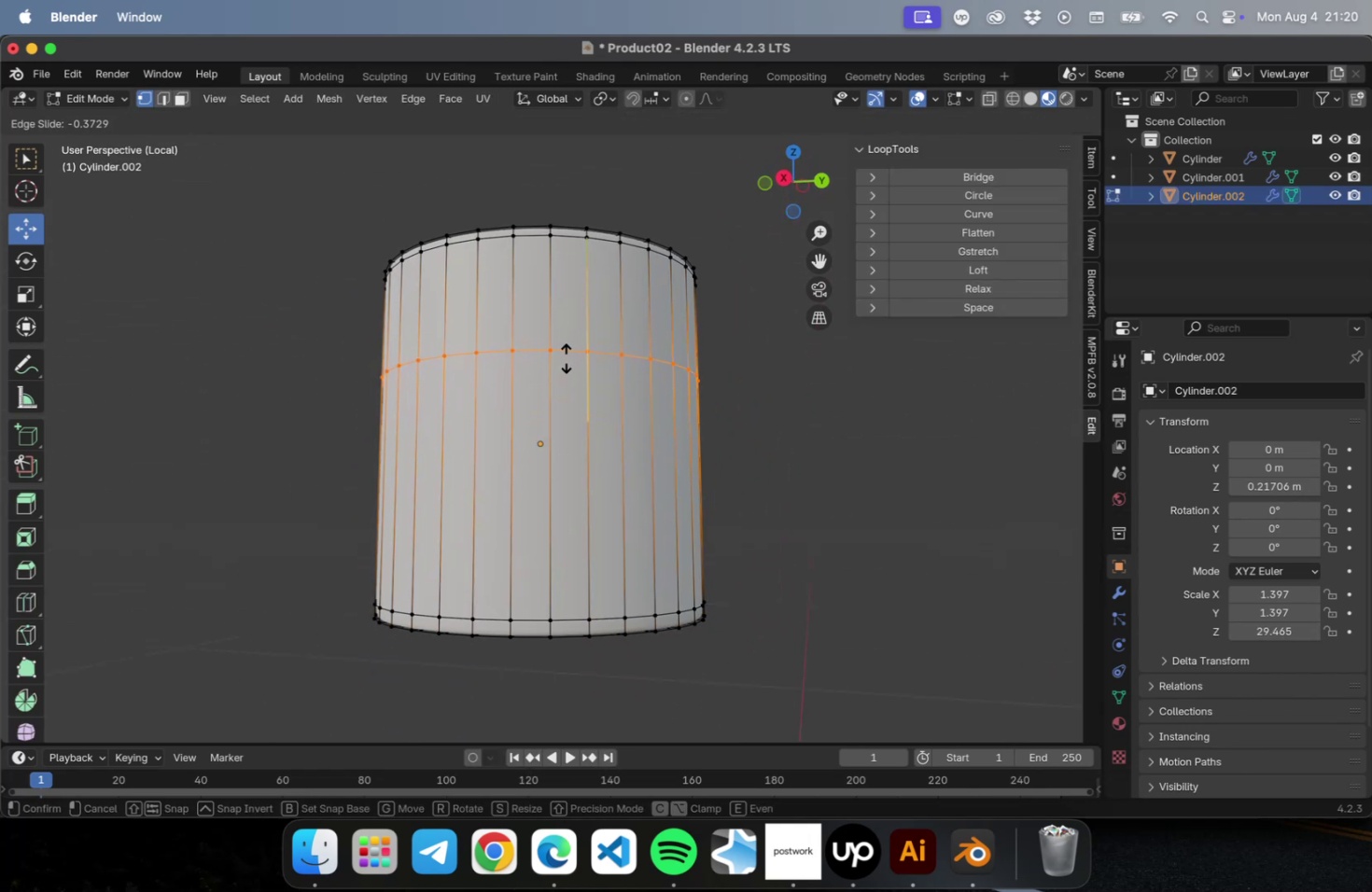 
left_click([564, 350])
 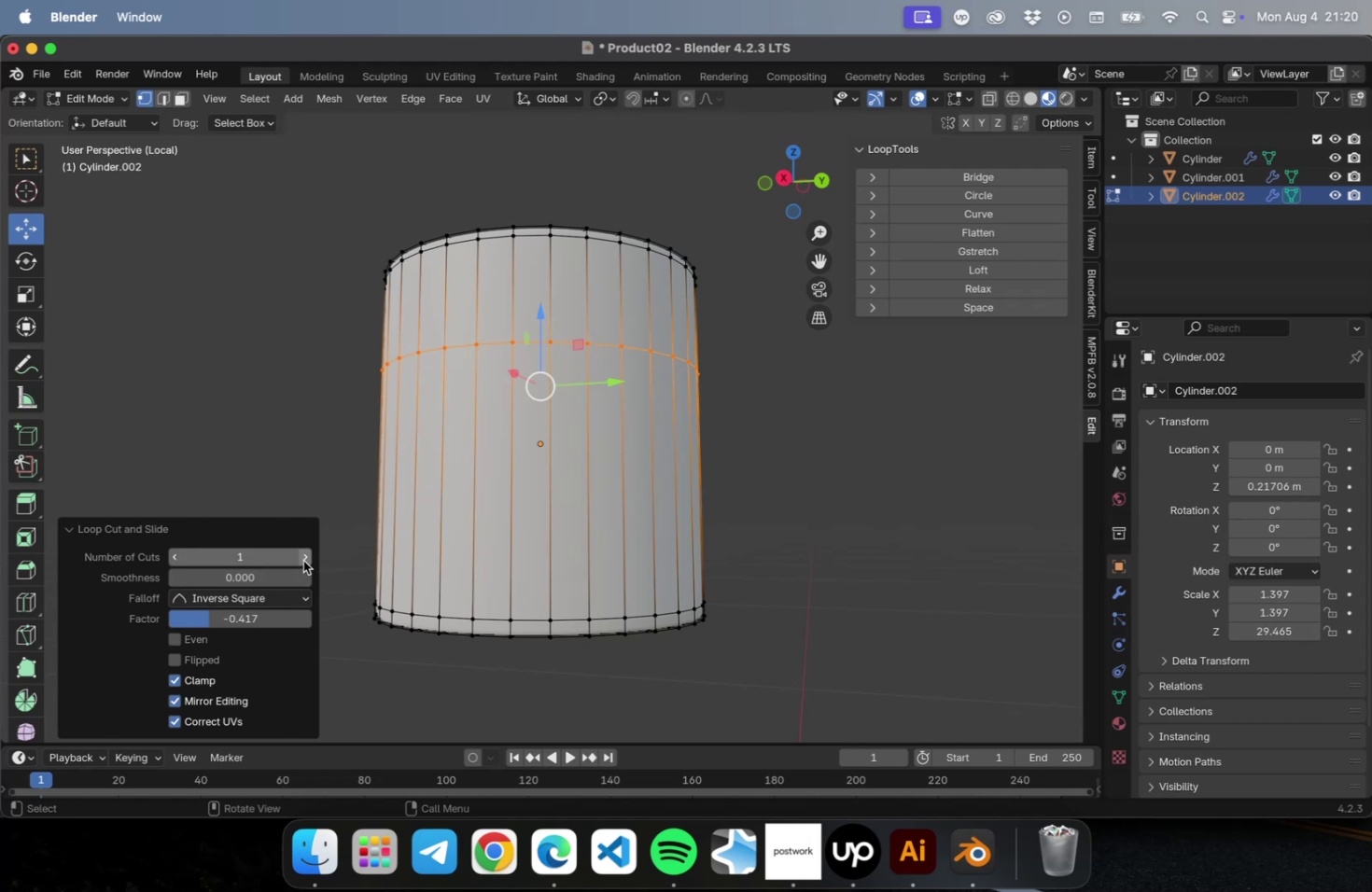 
left_click([303, 560])
 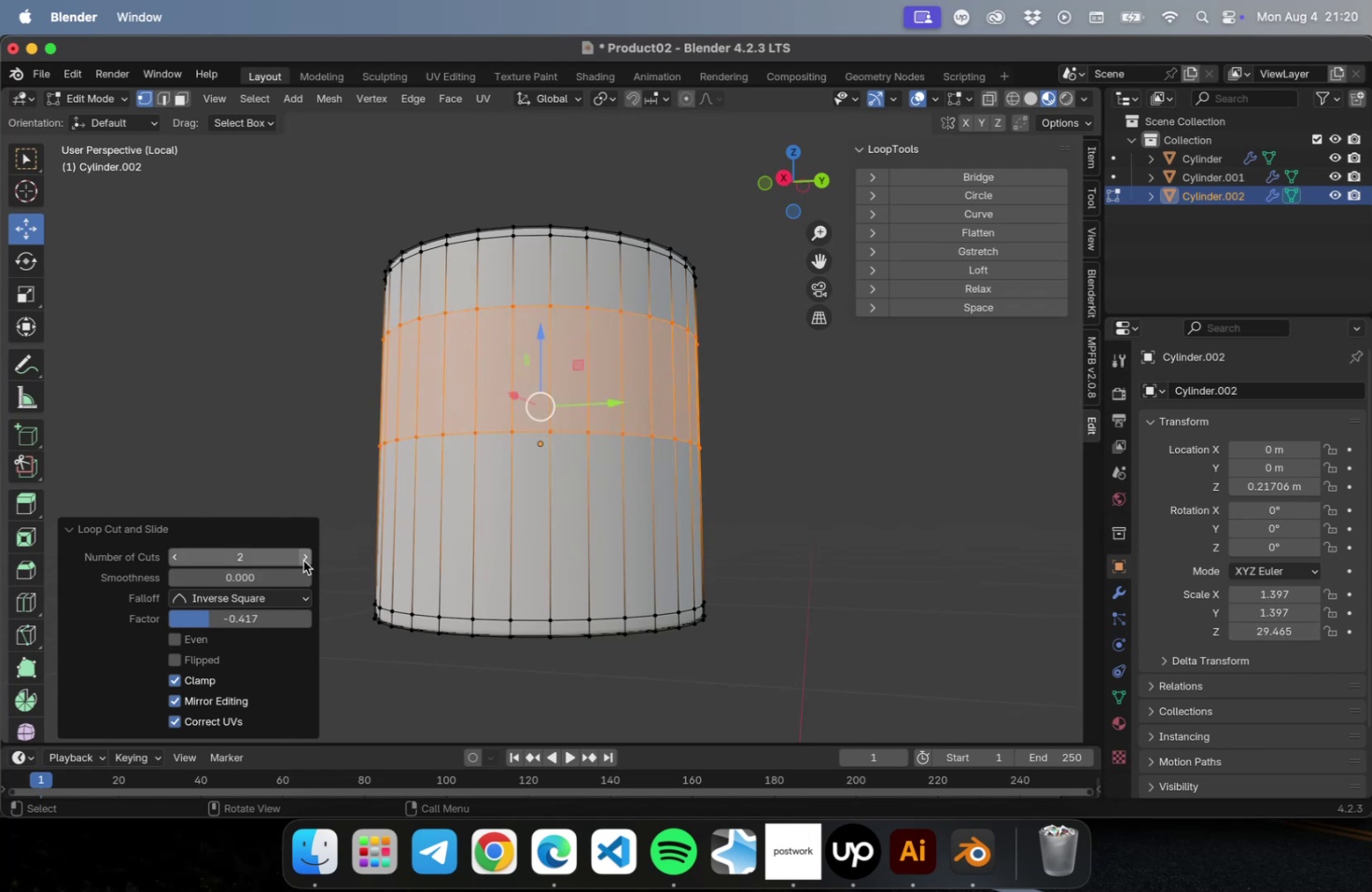 
left_click([303, 560])
 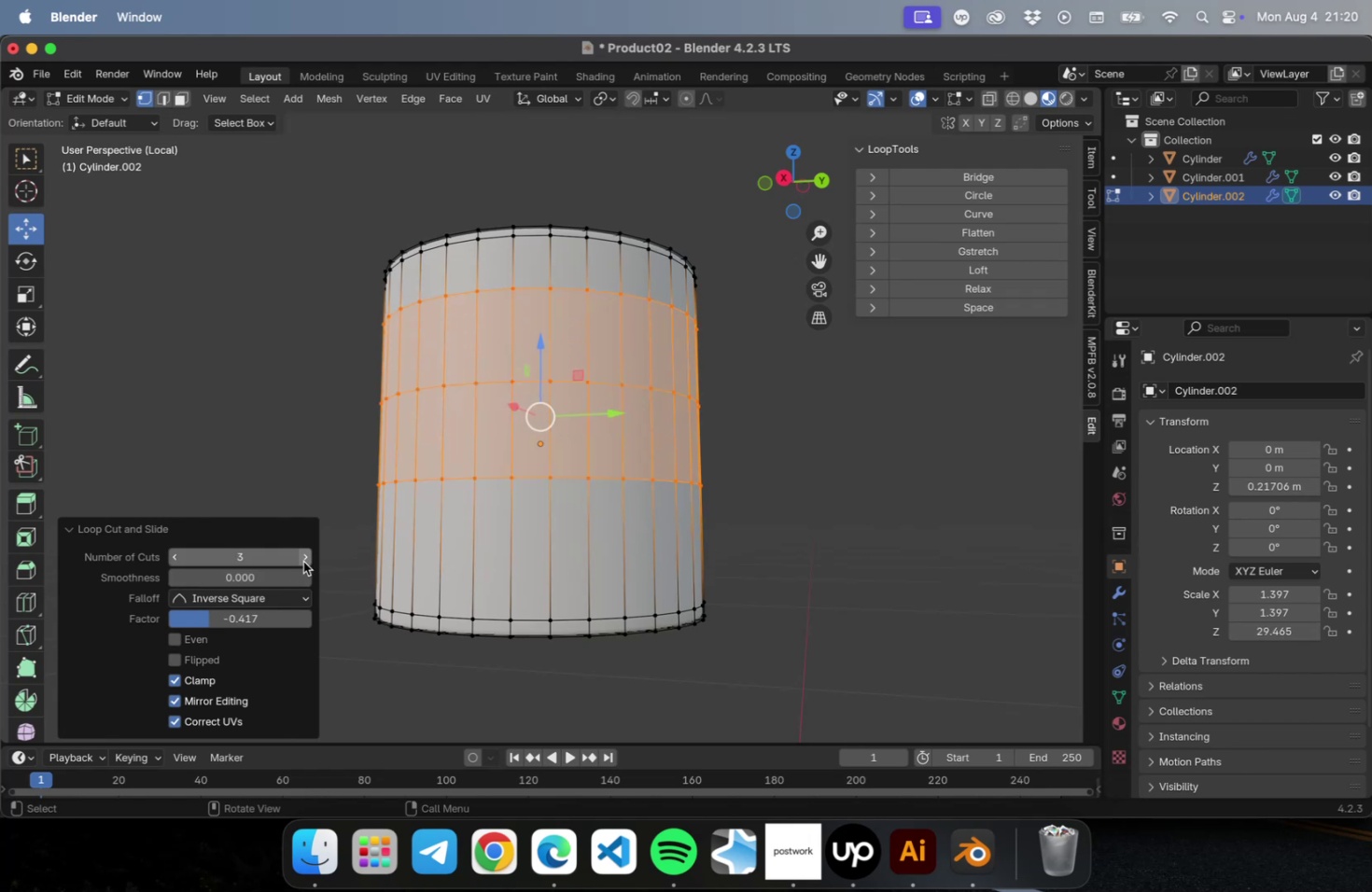 
left_click([303, 561])
 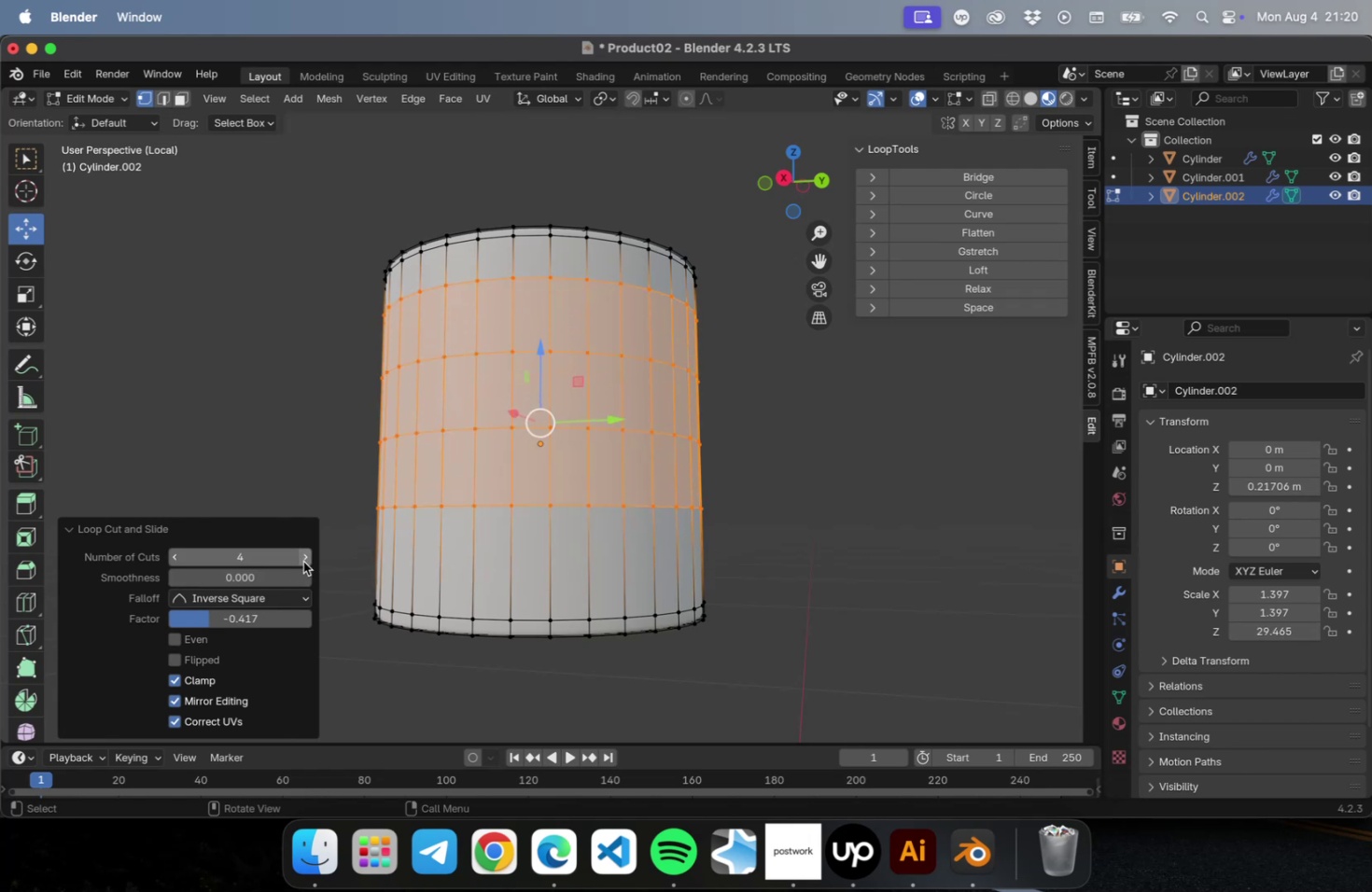 
left_click([303, 561])
 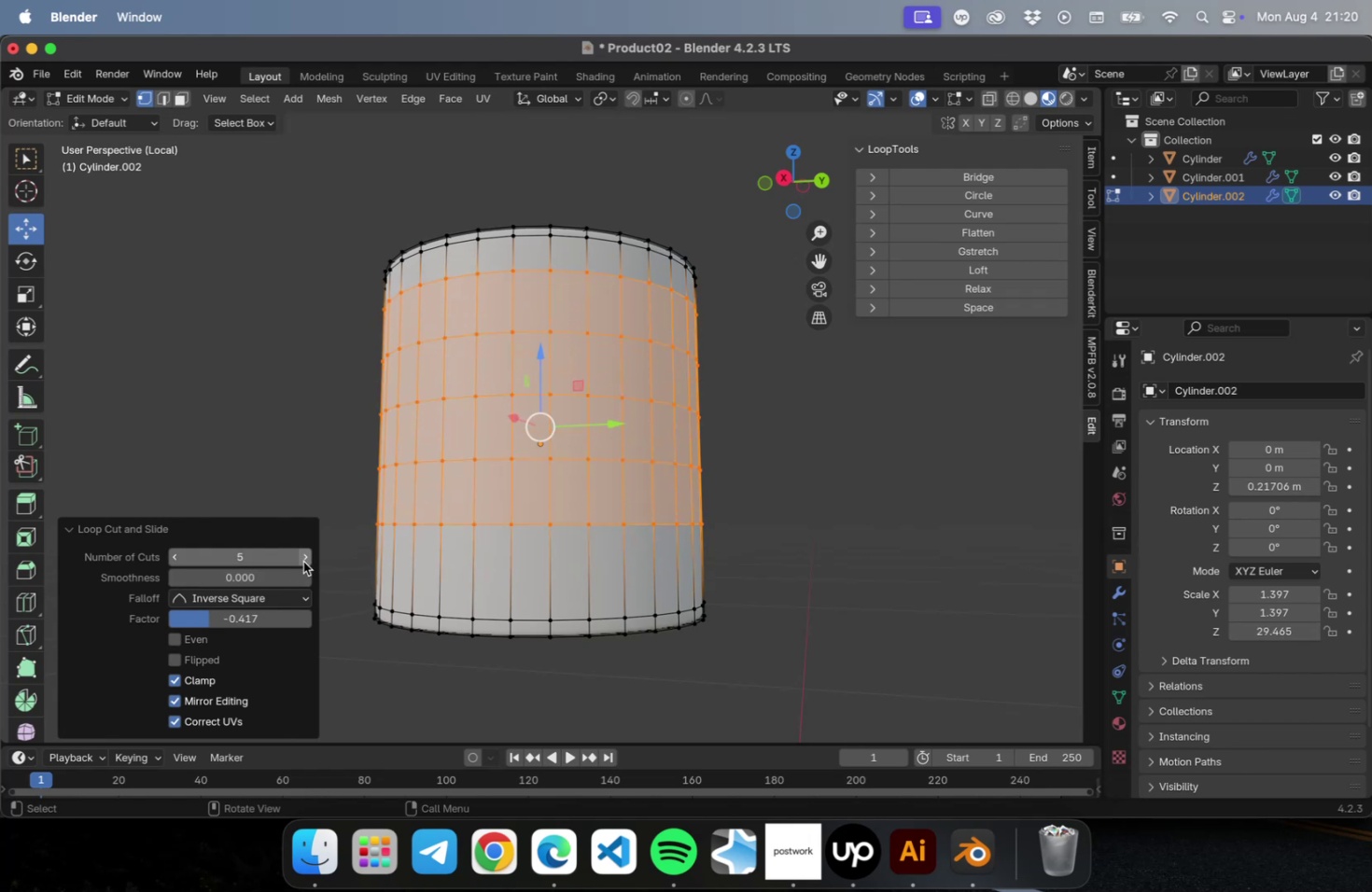 
left_click([303, 561])
 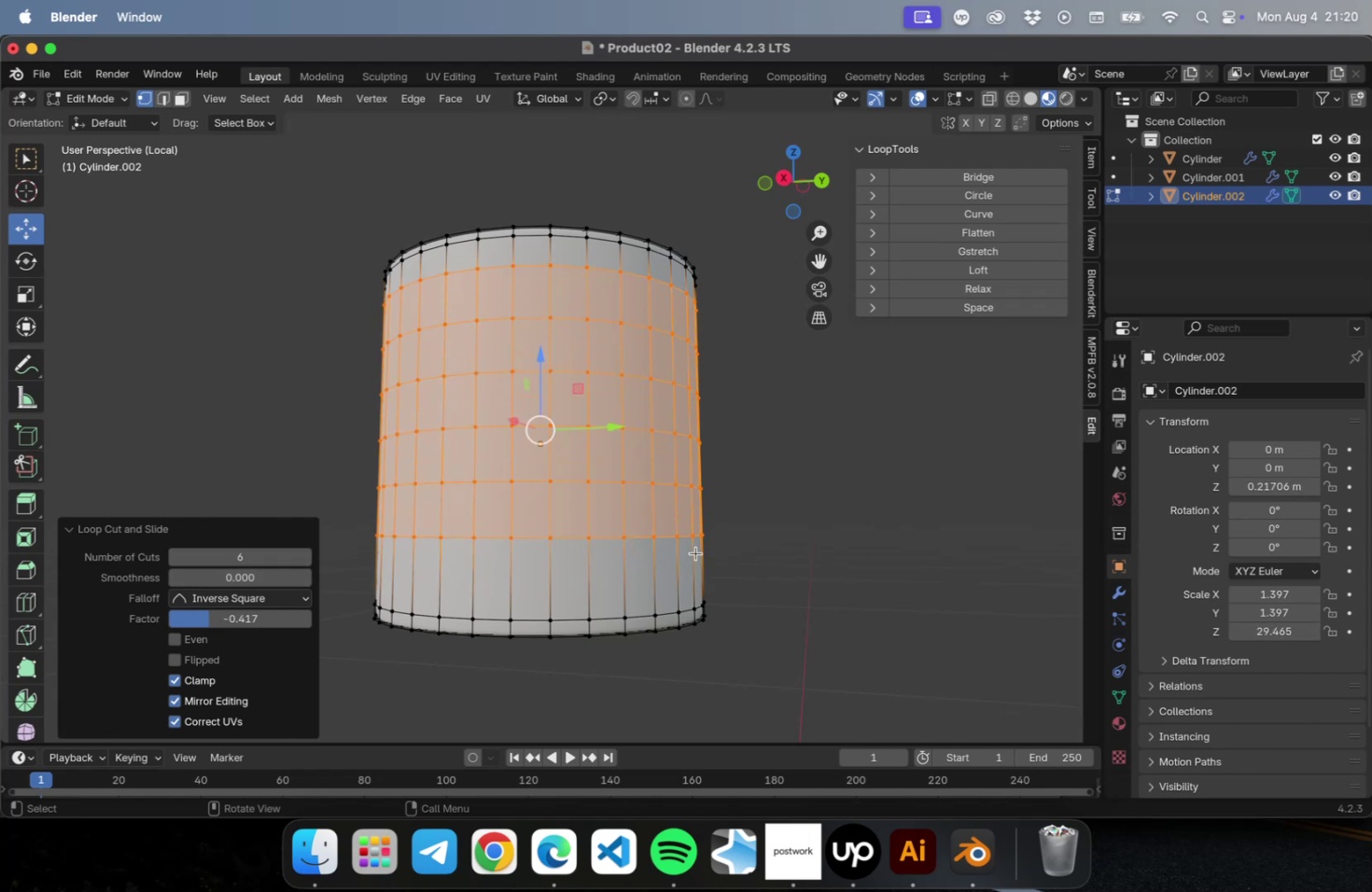 
left_click([756, 534])
 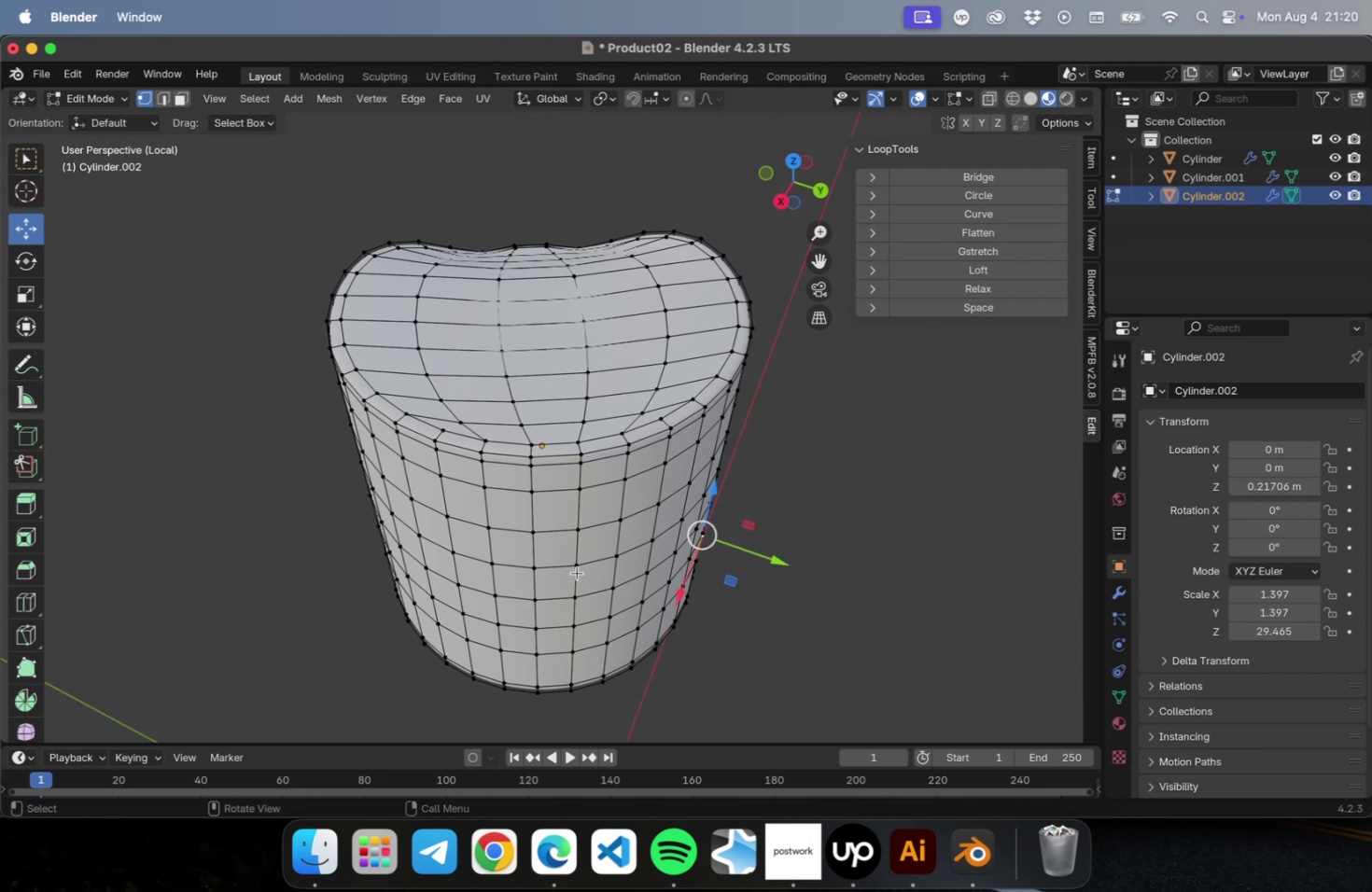 
left_click([576, 570])
 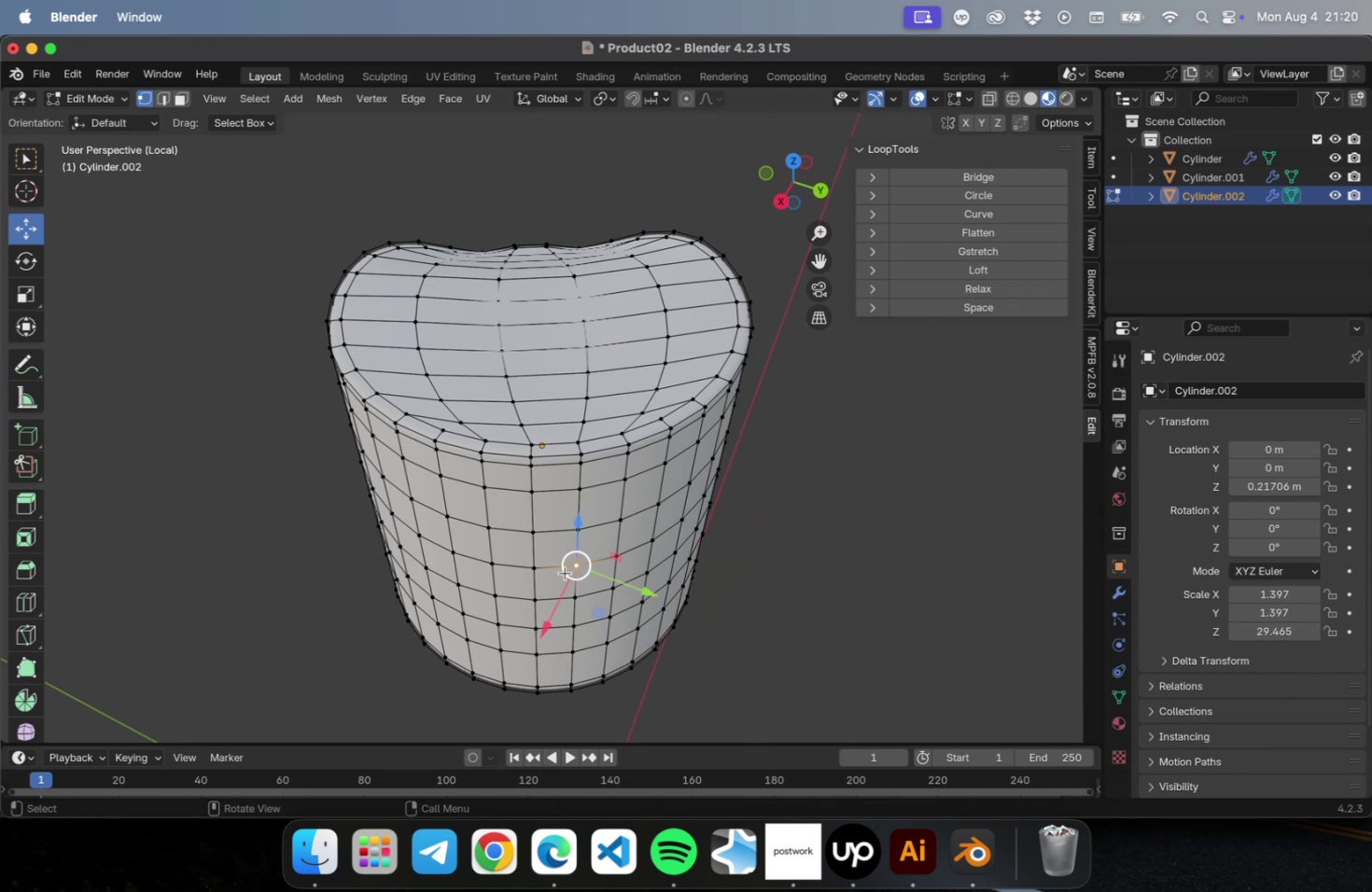 
hold_key(key=ShiftLeft, duration=0.84)
left_click([538, 569])
 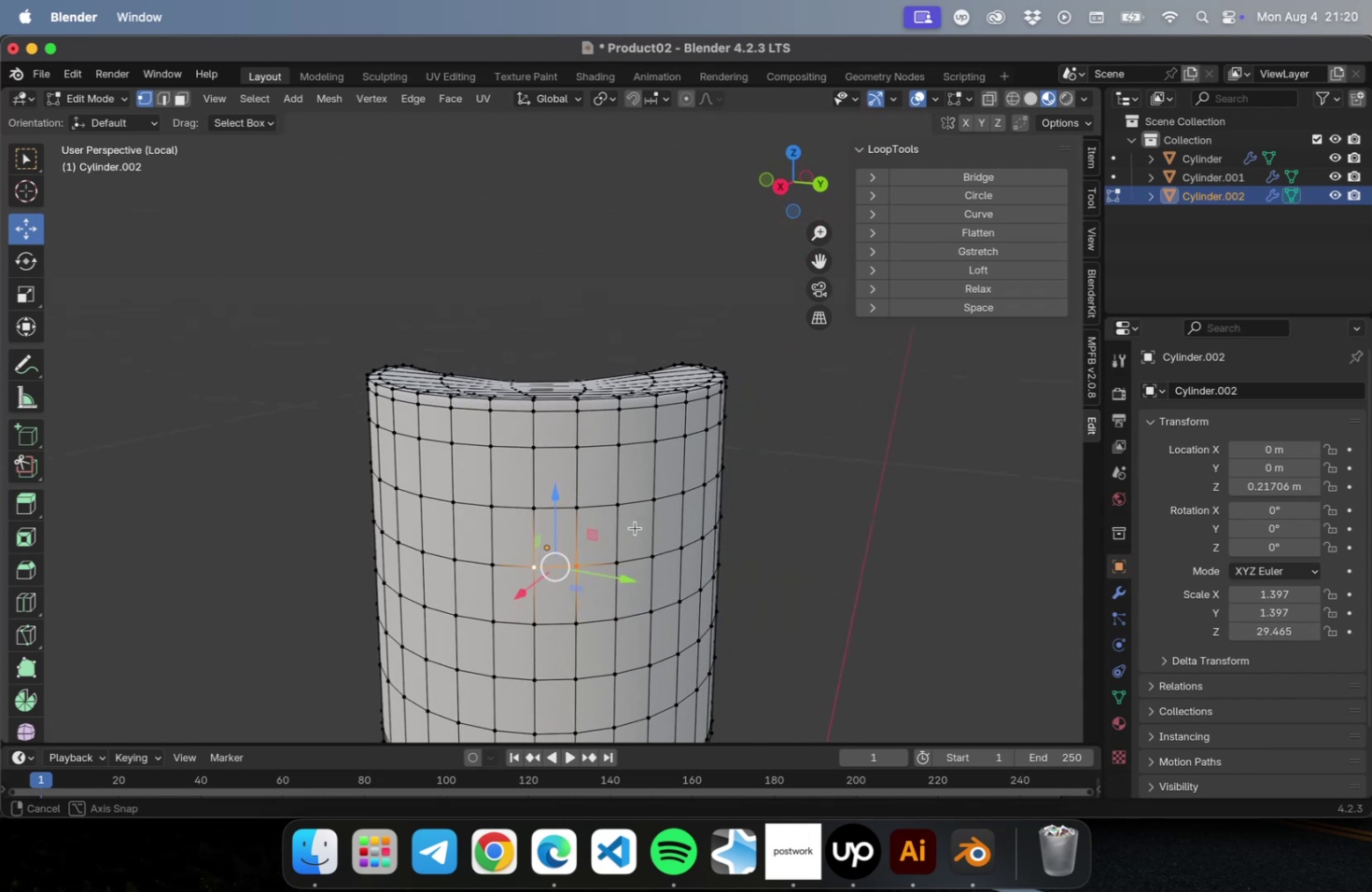 
hold_key(key=ShiftLeft, duration=0.42)
 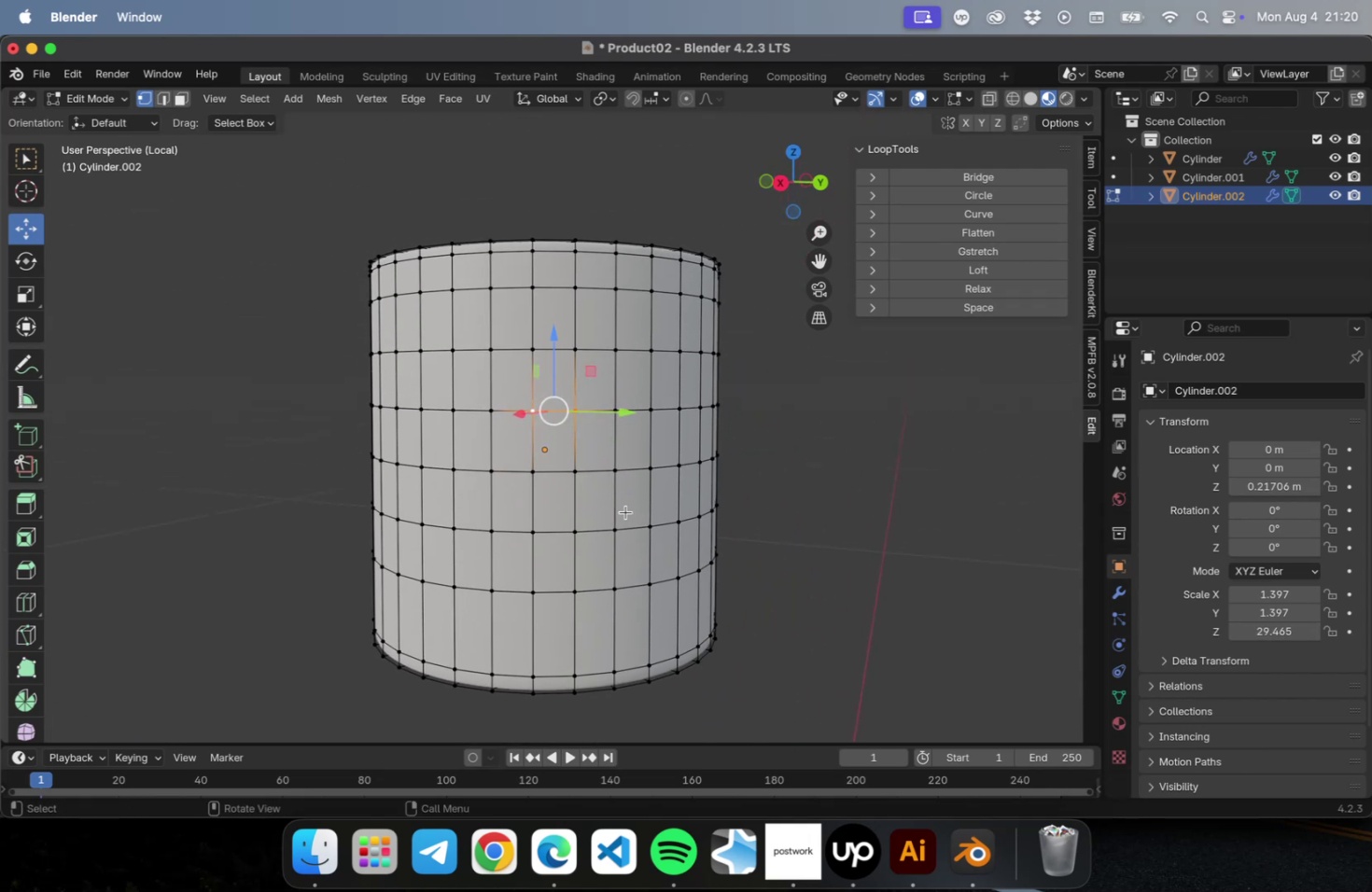 
hold_key(key=ShiftLeft, duration=1.51)
left_click([534, 473])
 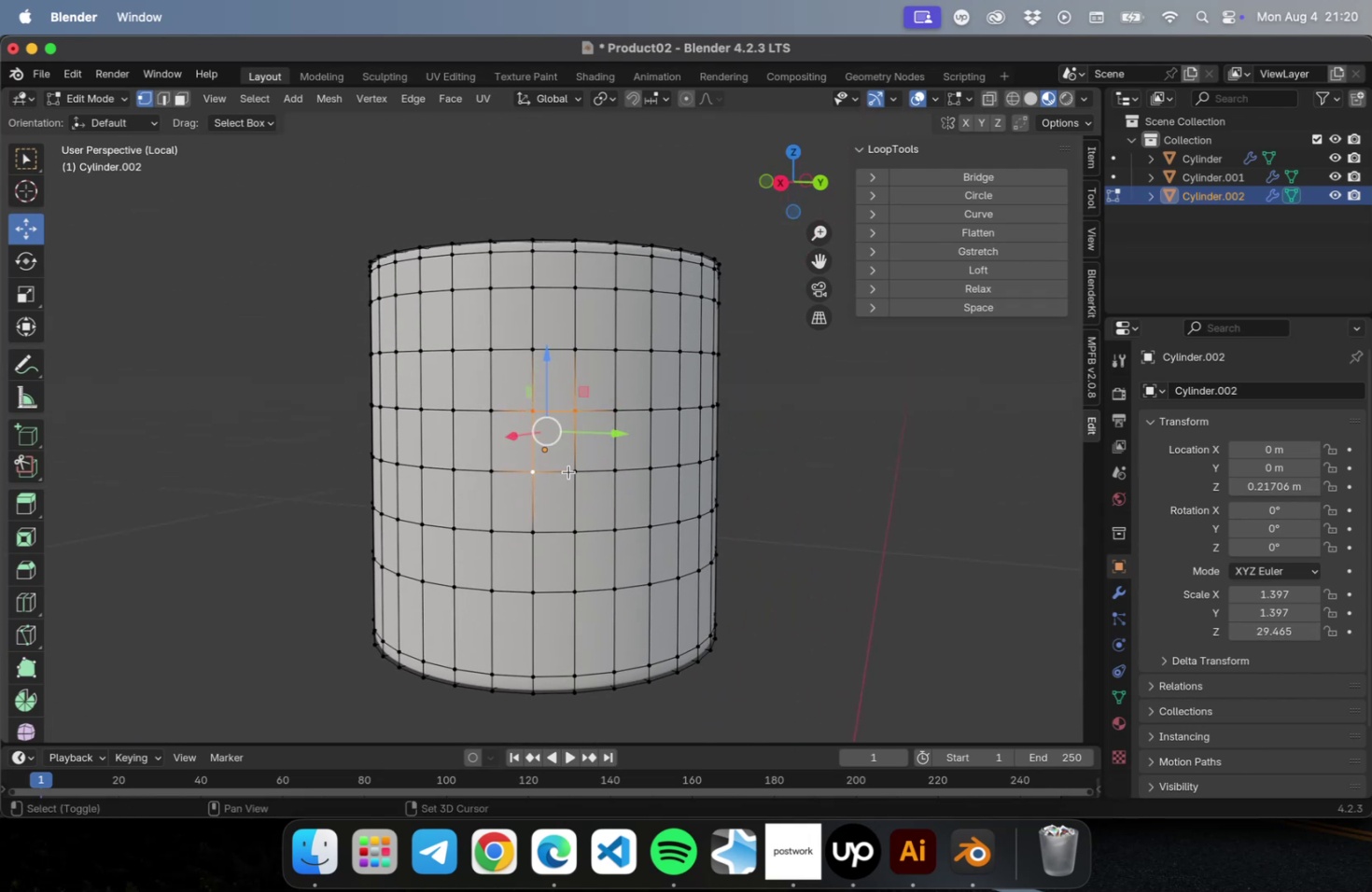 
left_click([568, 471])
 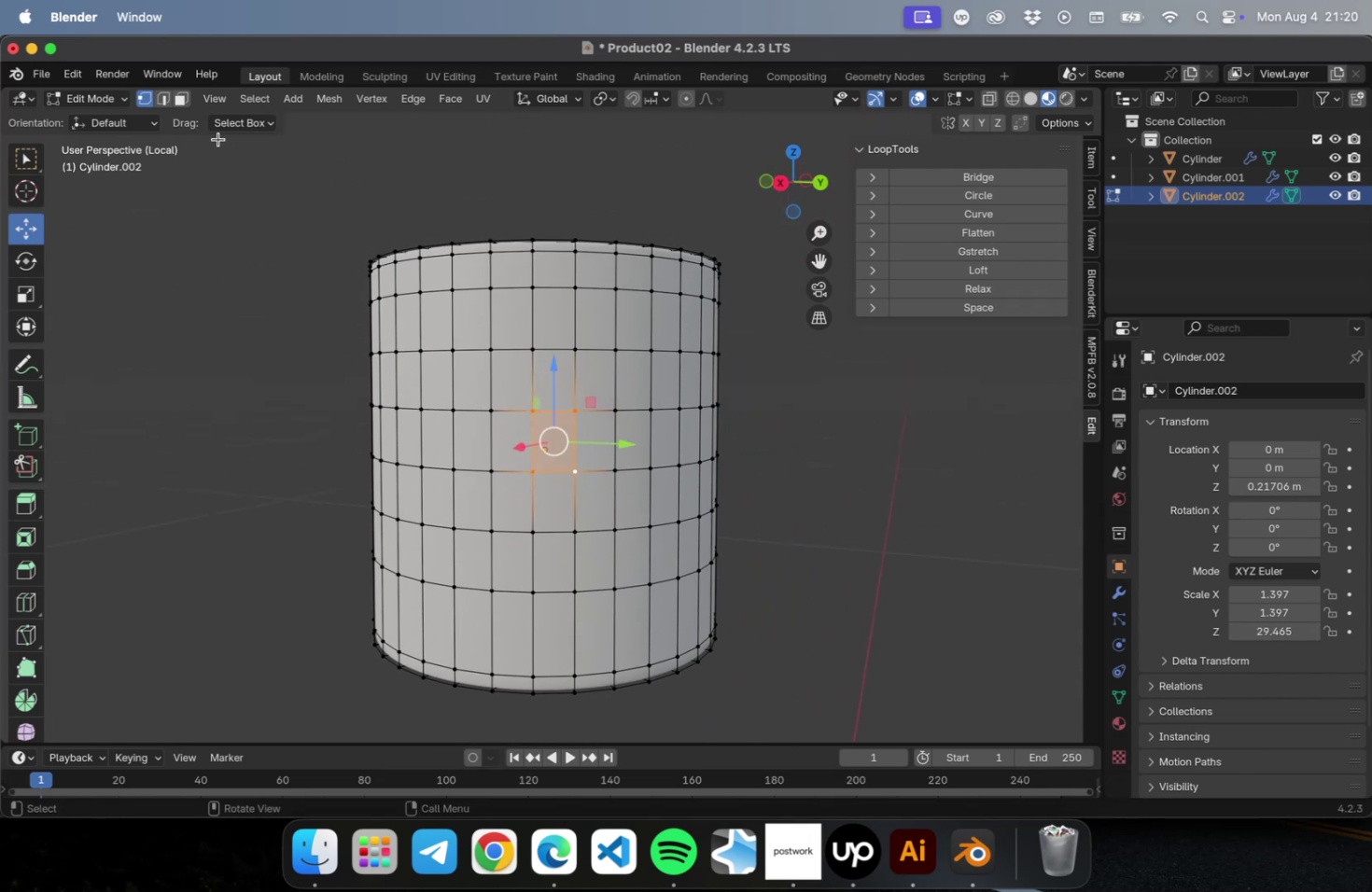 
left_click([178, 93])
 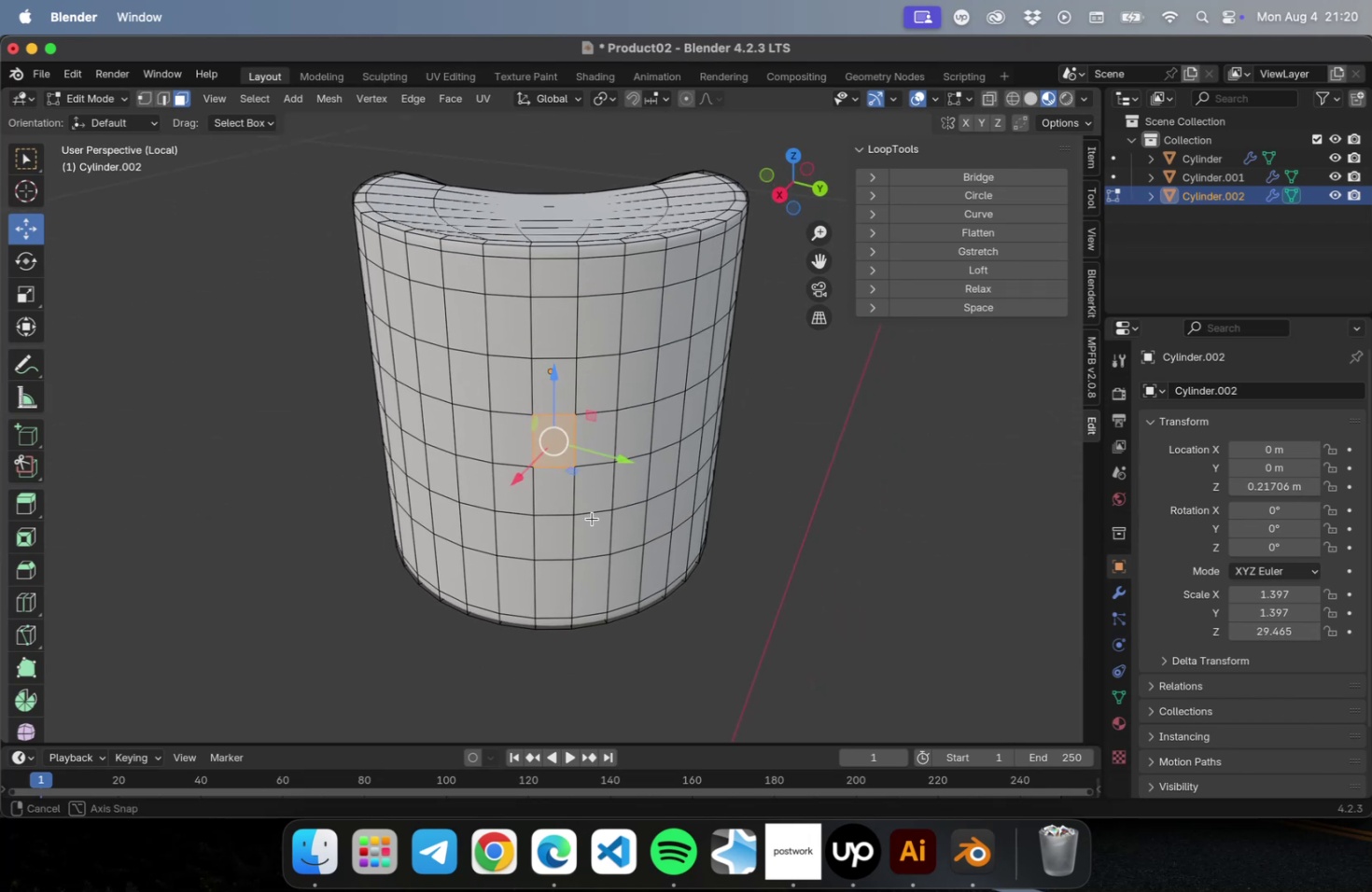 
hold_key(key=ShiftLeft, duration=0.6)
 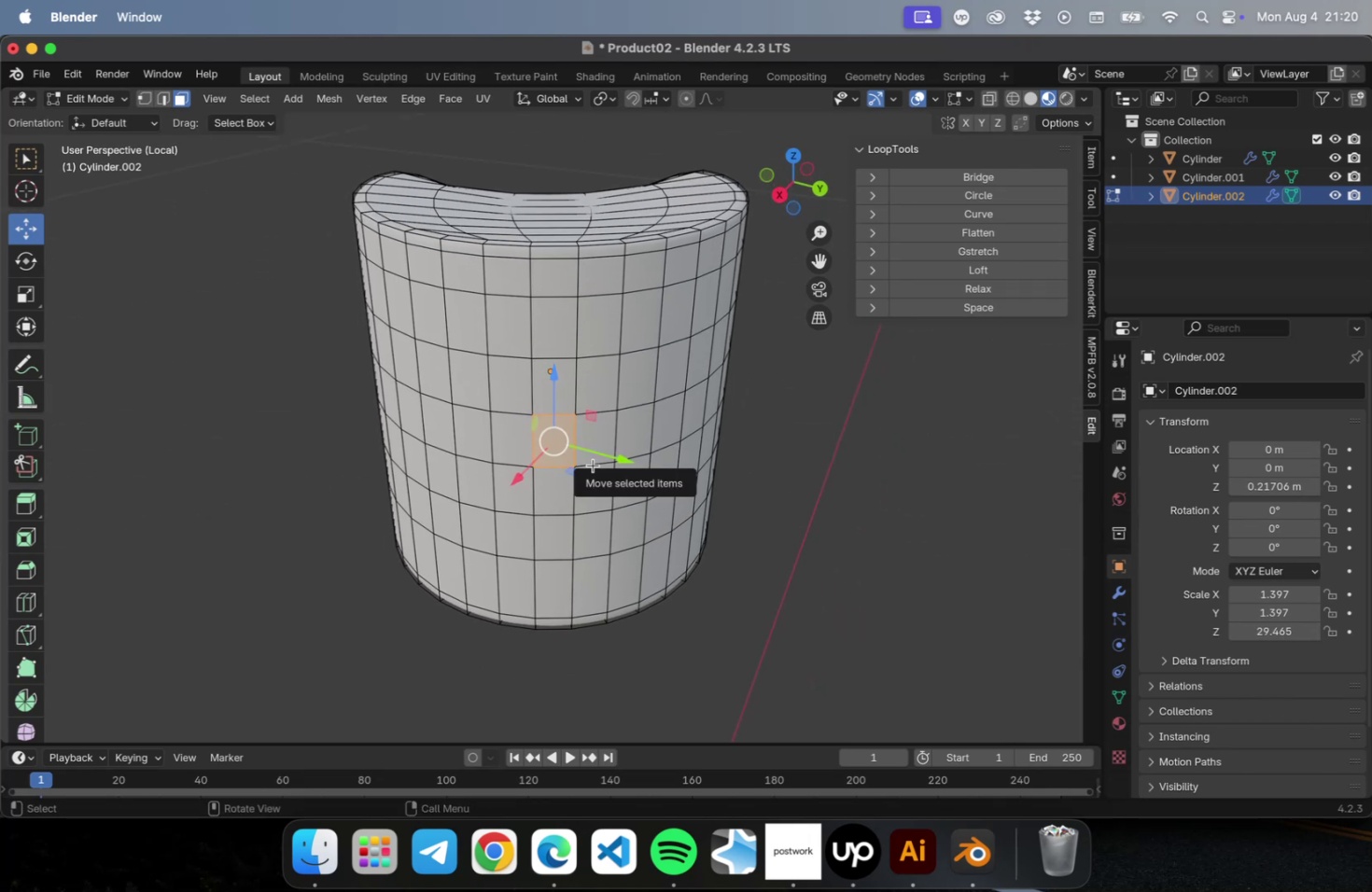 
hold_key(key=ShiftLeft, duration=3.79)
left_click([600, 431])
 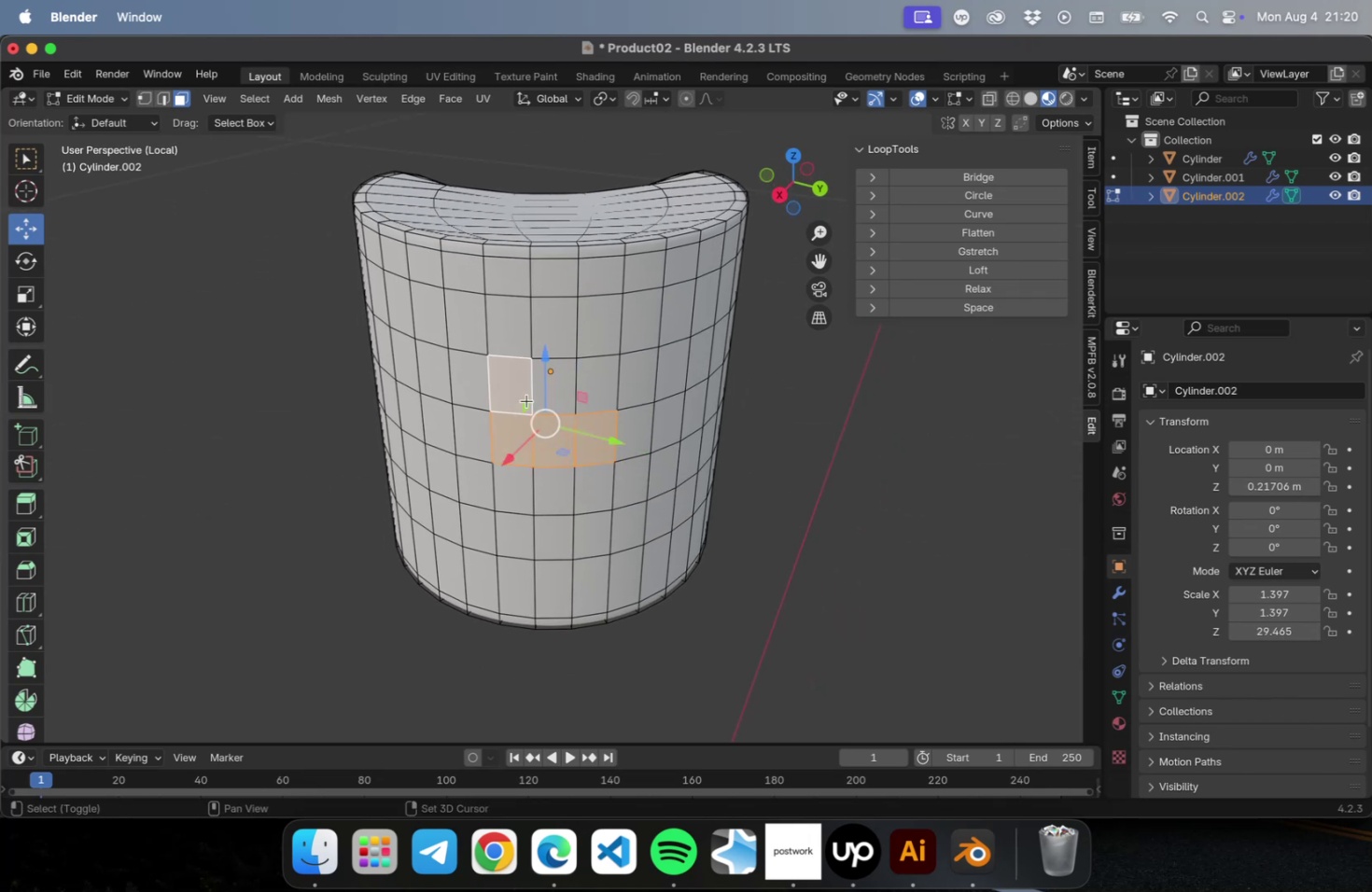 
left_click([537, 396])
 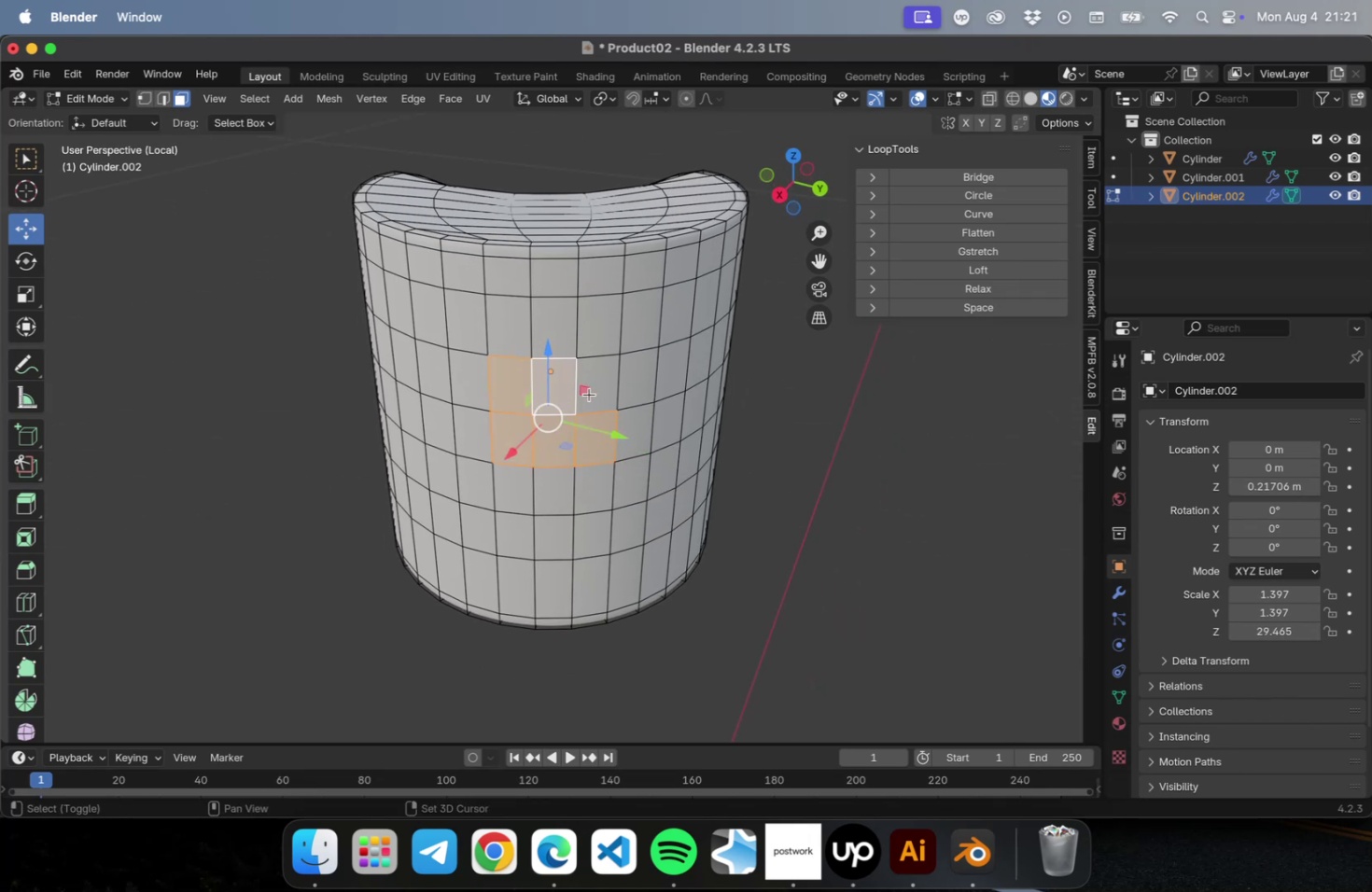 
left_click([589, 394])
 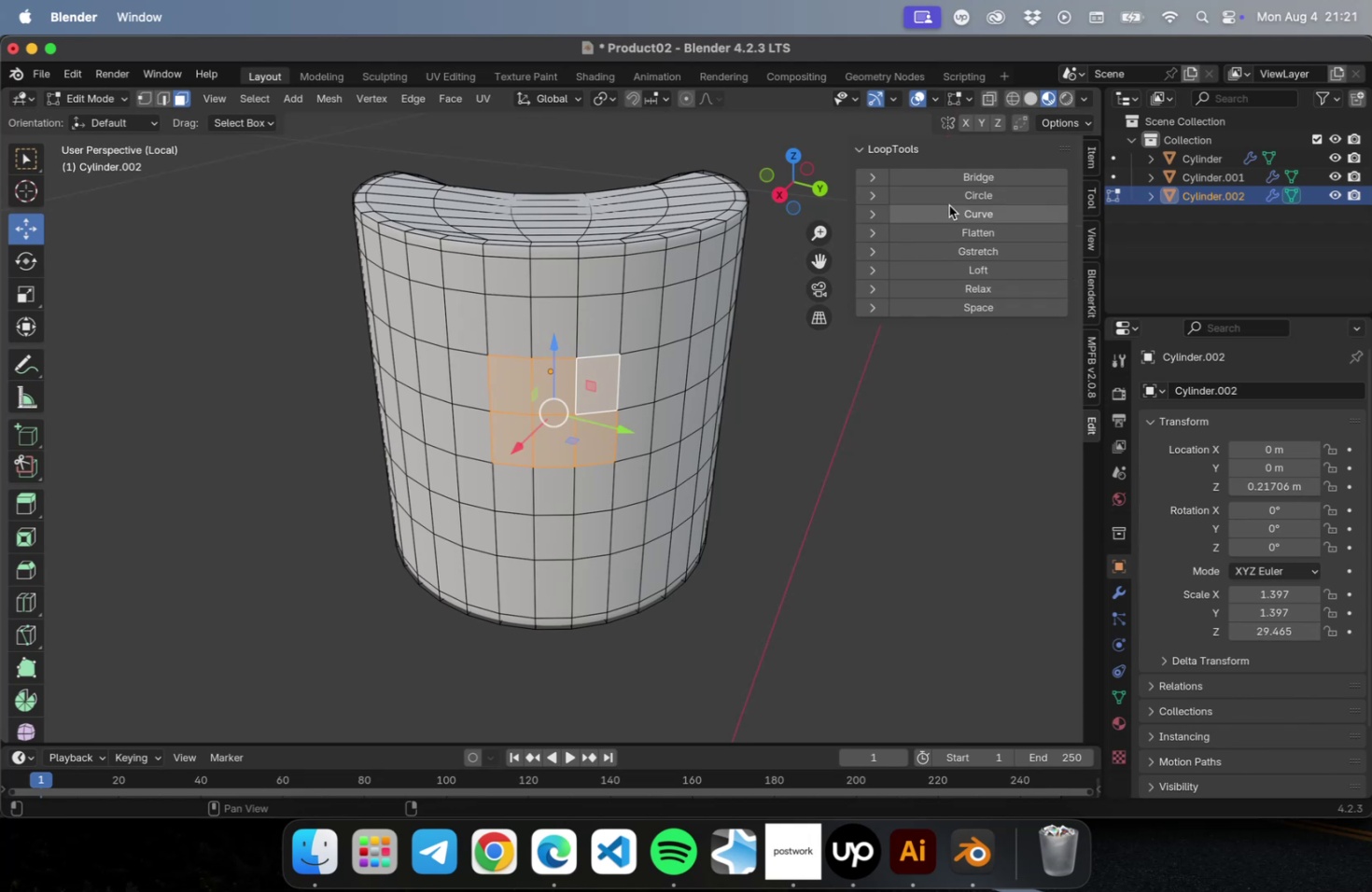 
left_click([911, 193])
 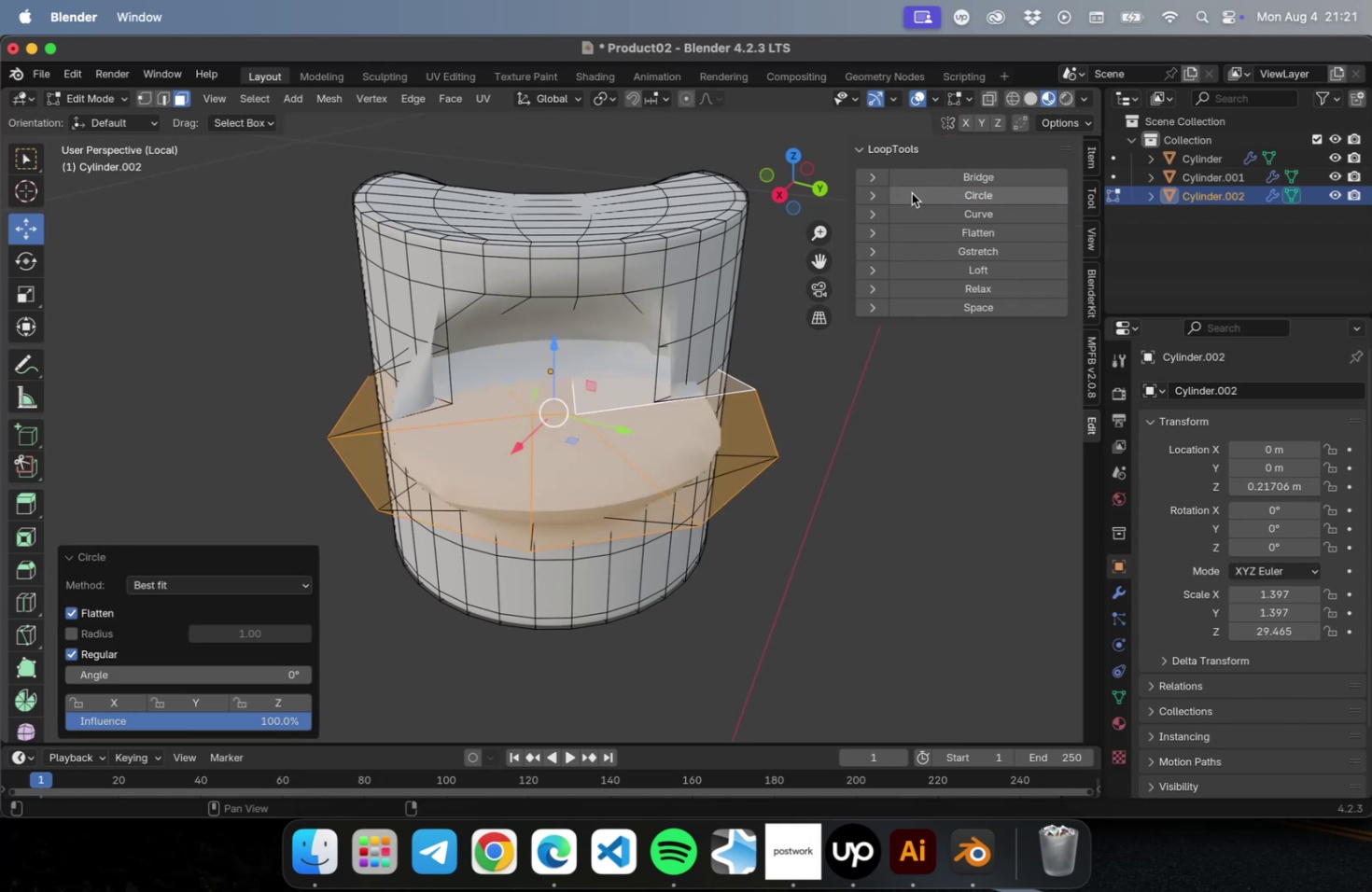 
key(Meta+CommandLeft)
 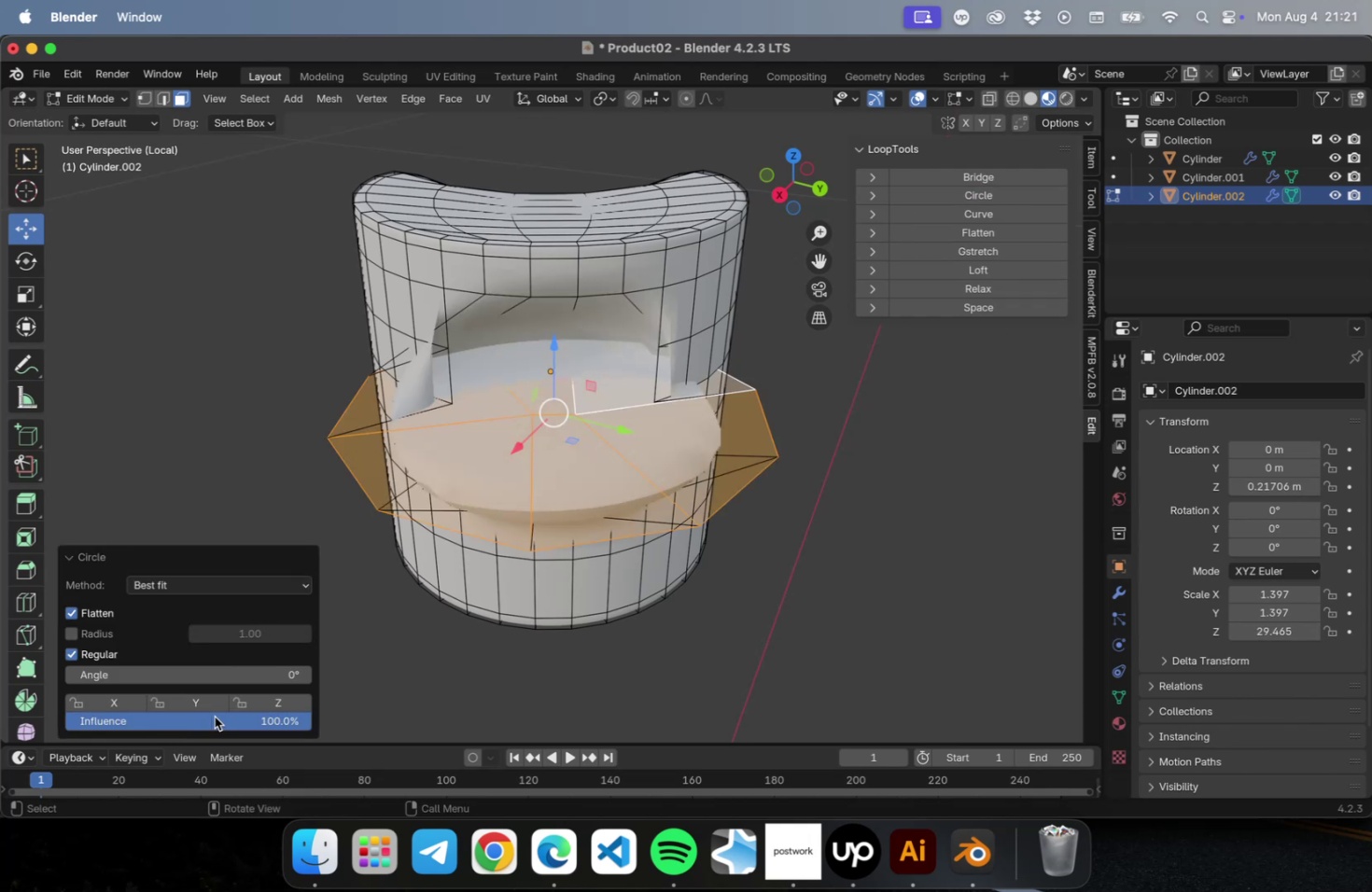 
left_click_drag(start_coordinate=[239, 718], to_coordinate=[1, 733])
 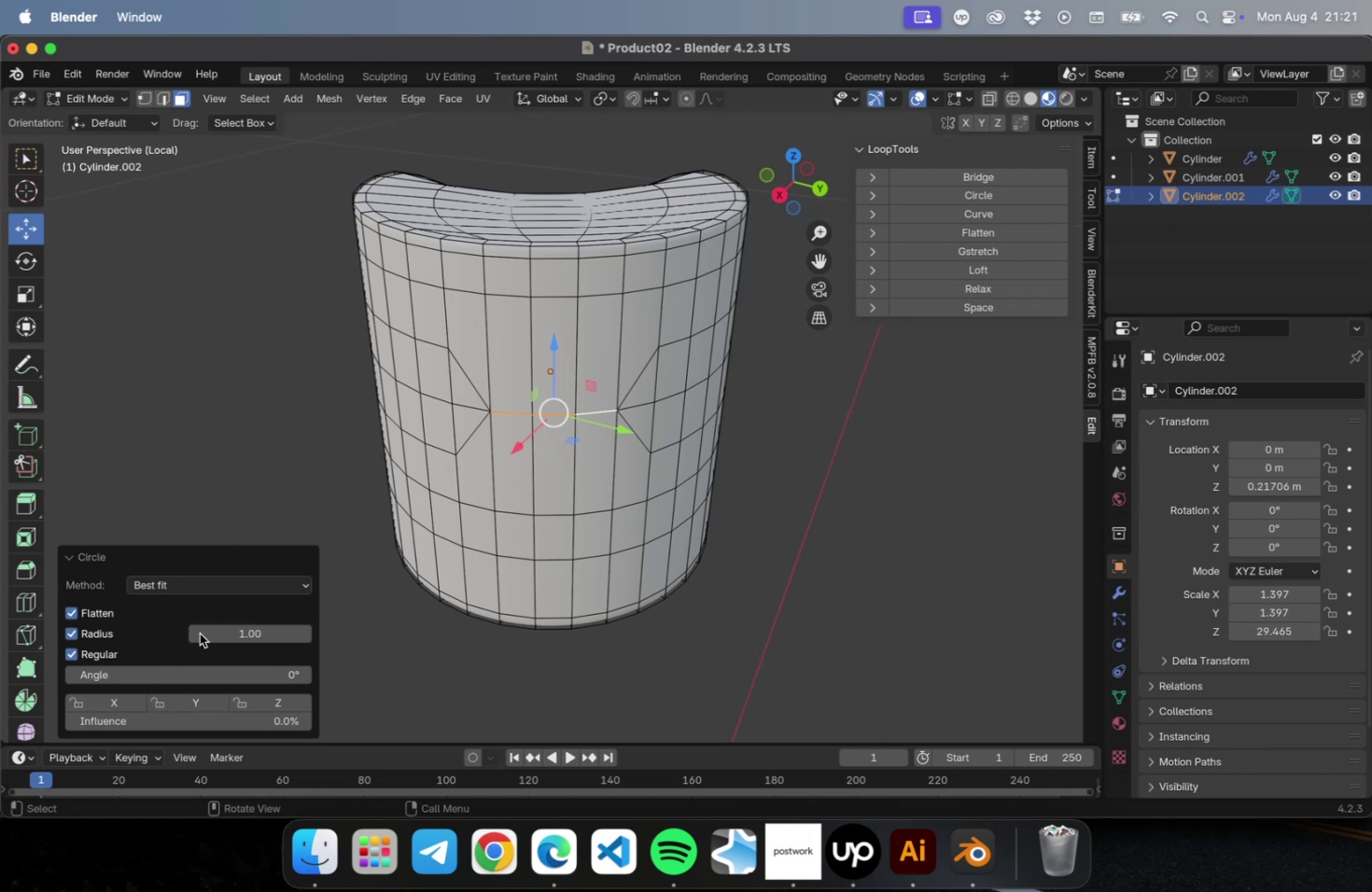 
left_click_drag(start_coordinate=[271, 637], to_coordinate=[202, 639])
 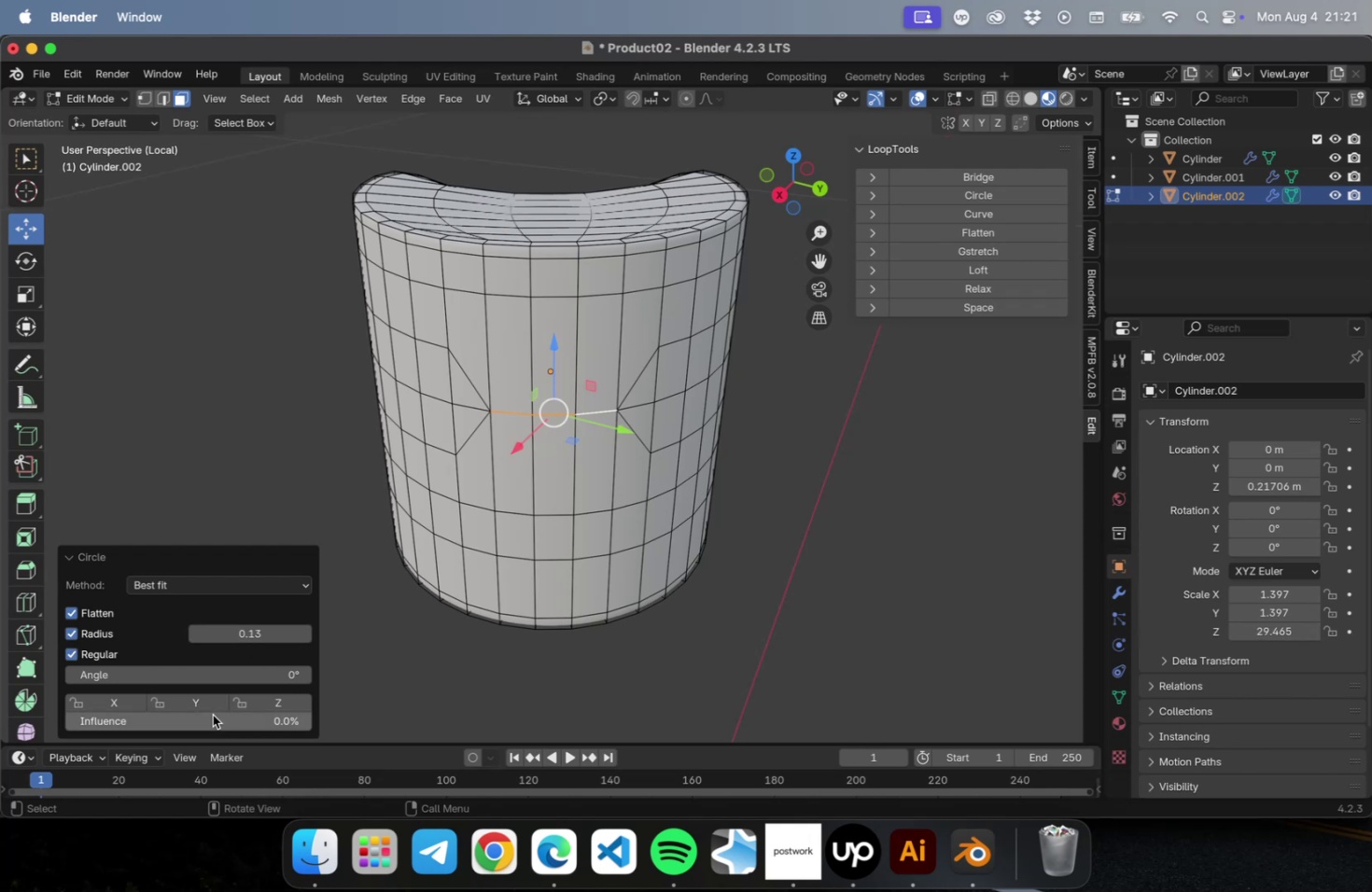 
left_click_drag(start_coordinate=[212, 715], to_coordinate=[224, 711])
 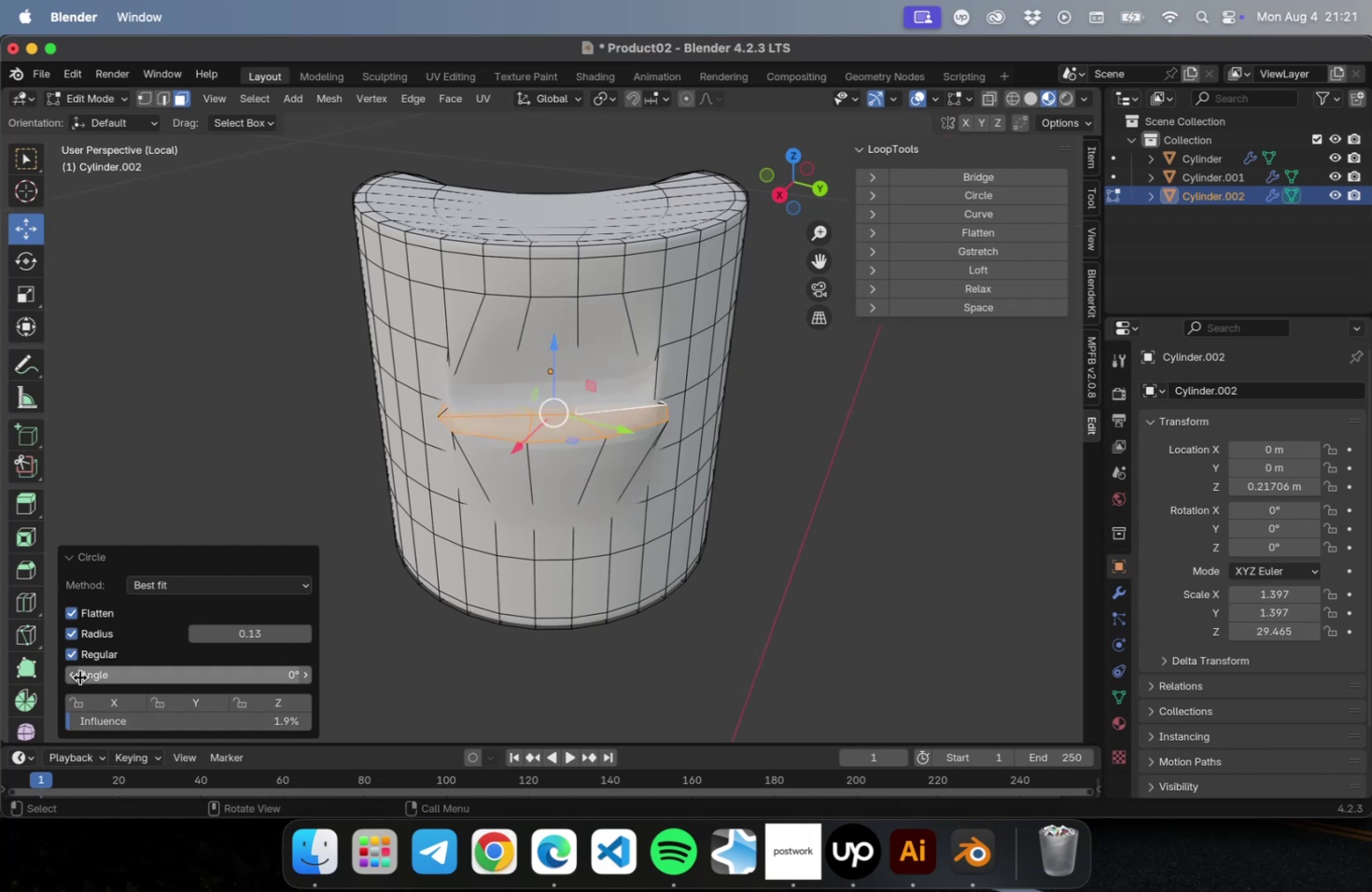 
left_click_drag(start_coordinate=[84, 675], to_coordinate=[672, 709])
 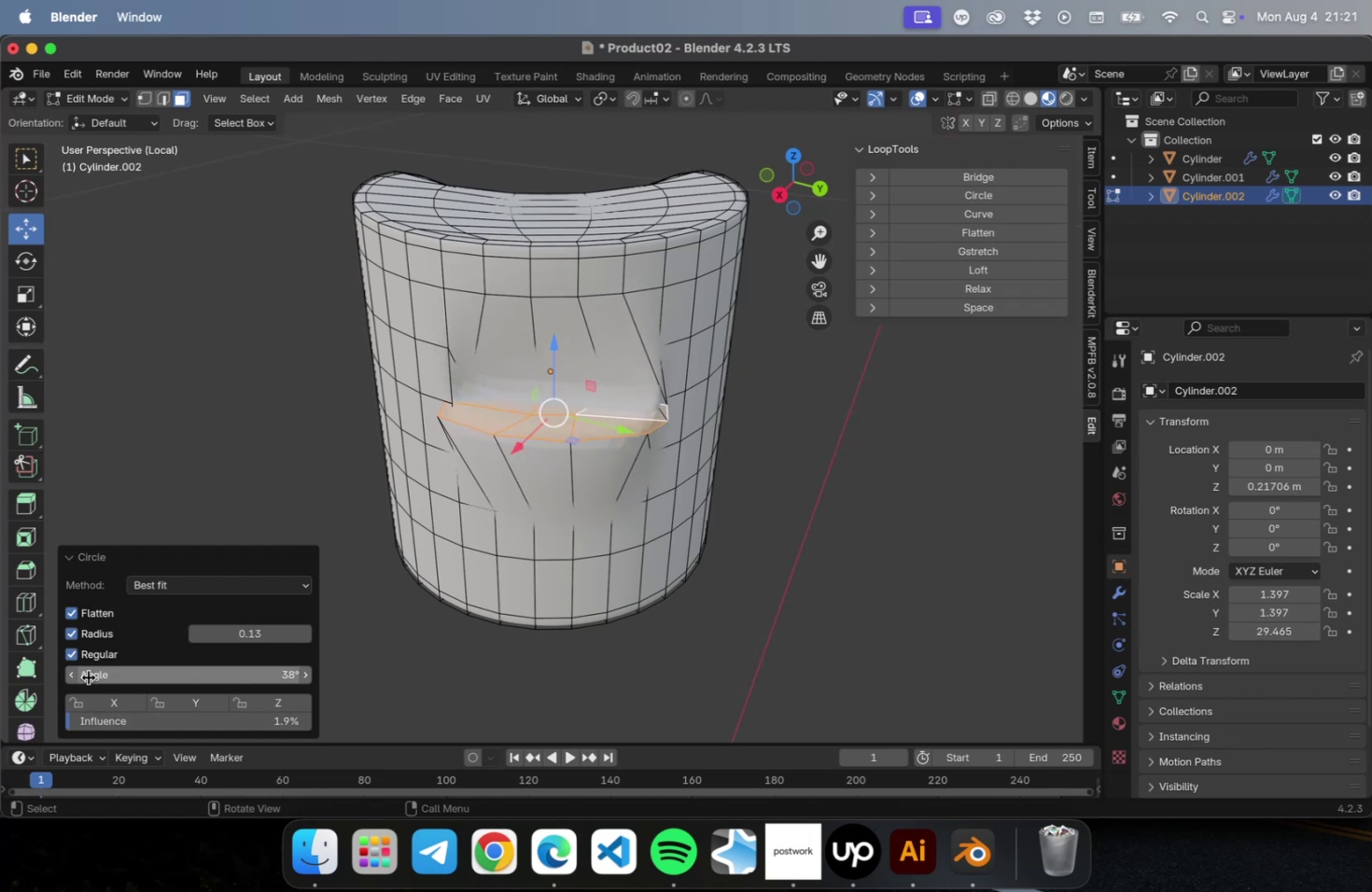 
key(Meta+CommandLeft)
 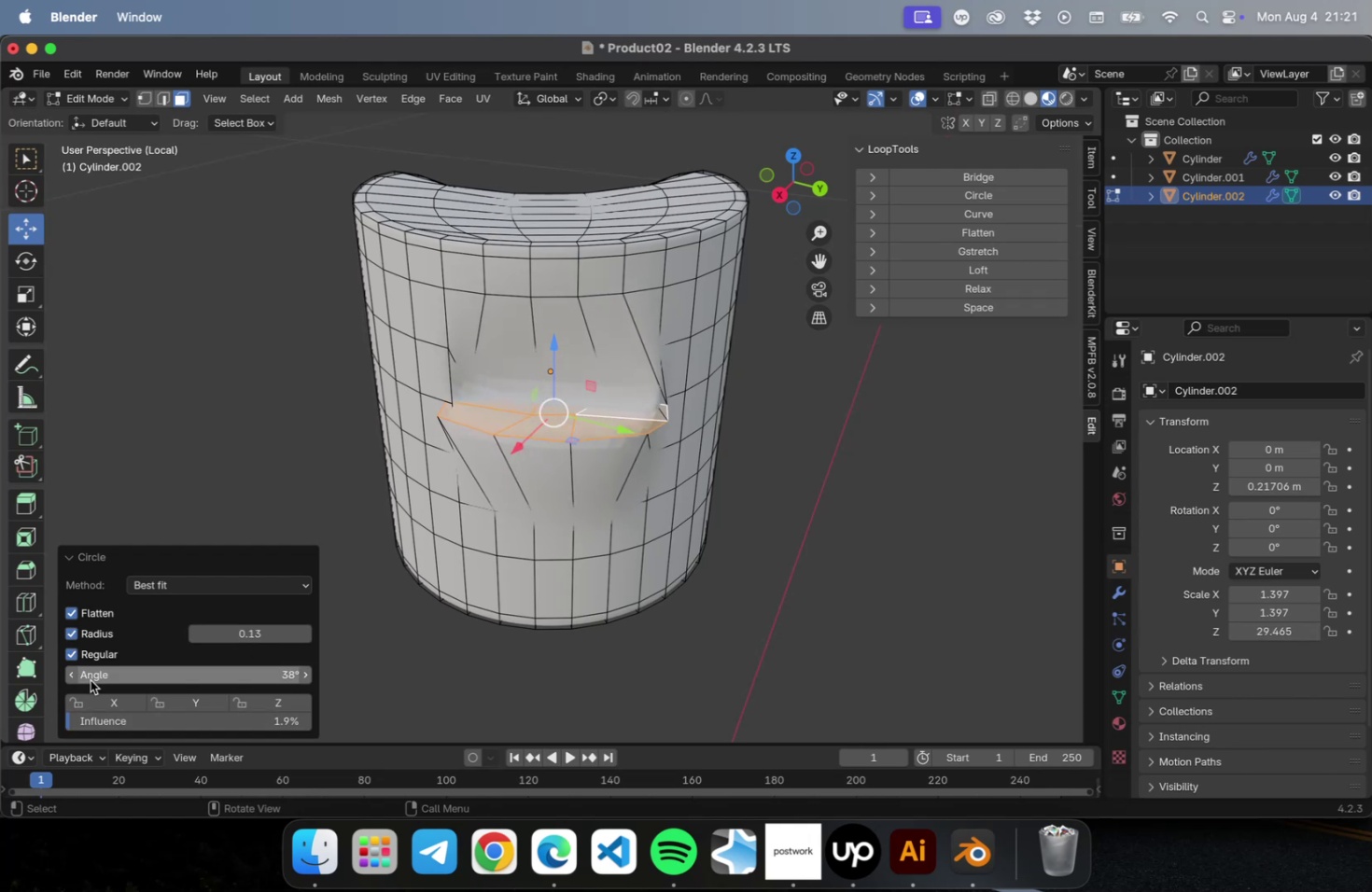 
key(Meta+Z)
 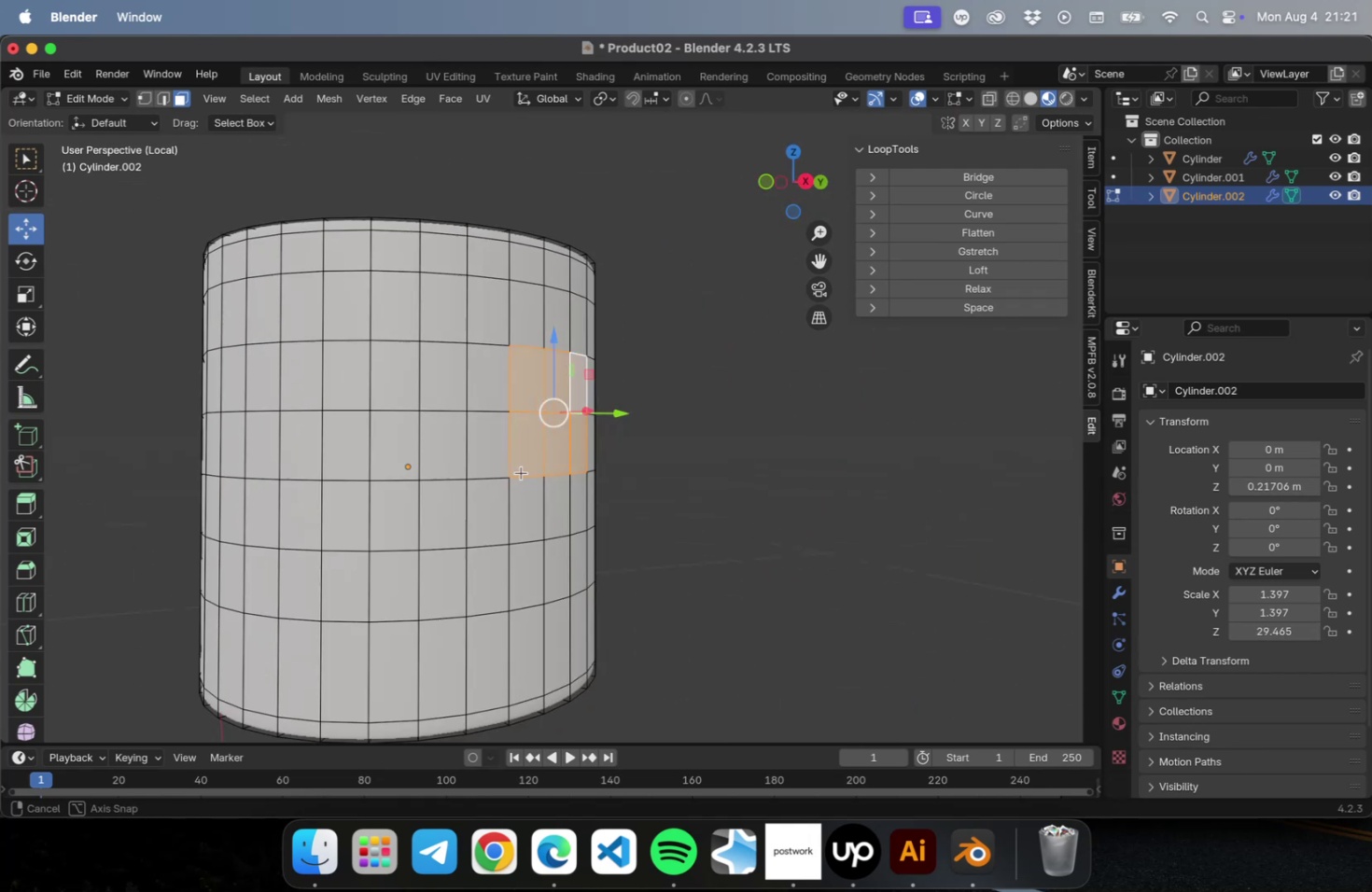 
hold_key(key=ShiftLeft, duration=2.37)
left_click([545, 509])
 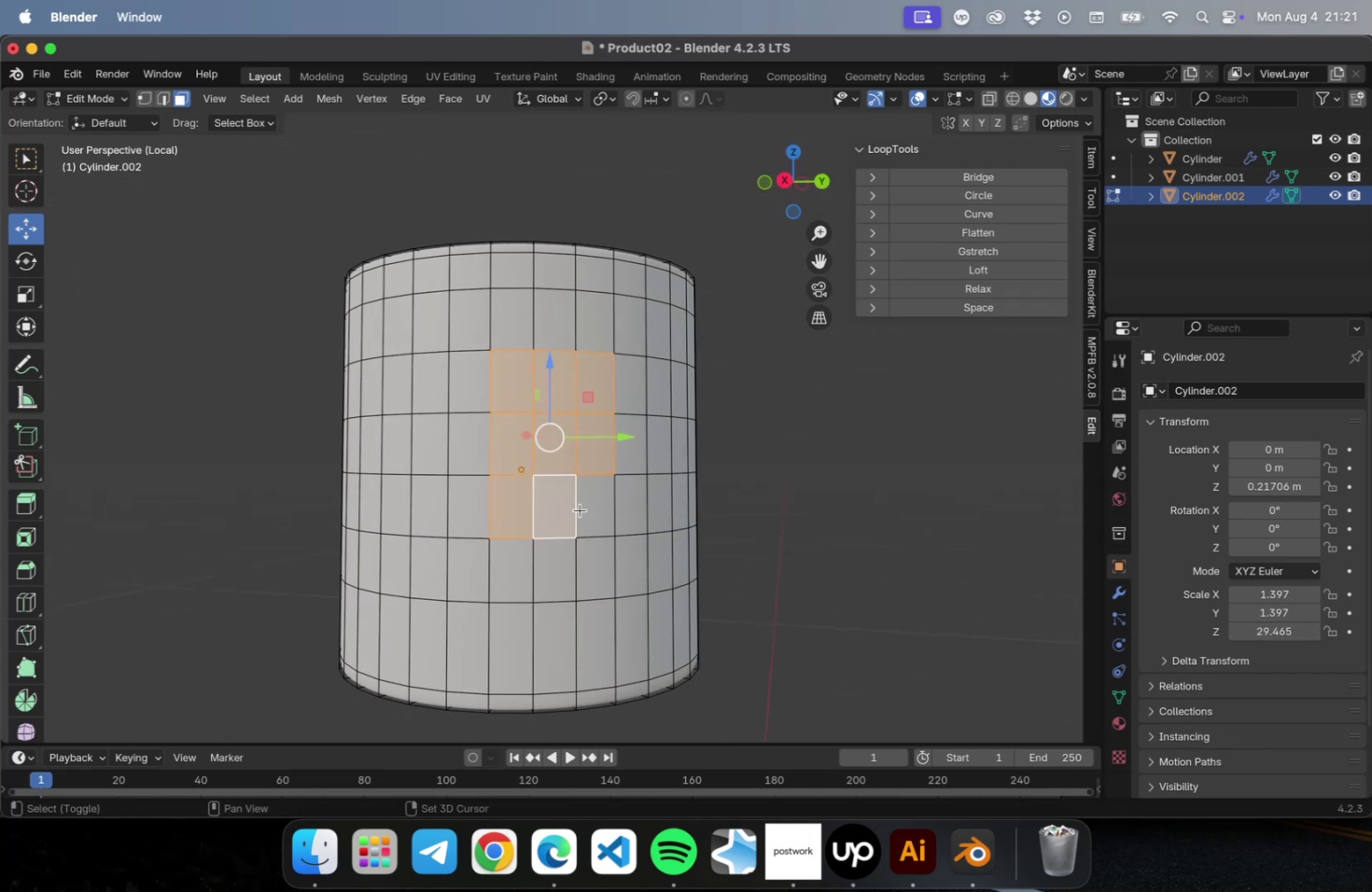 
left_click([580, 509])
 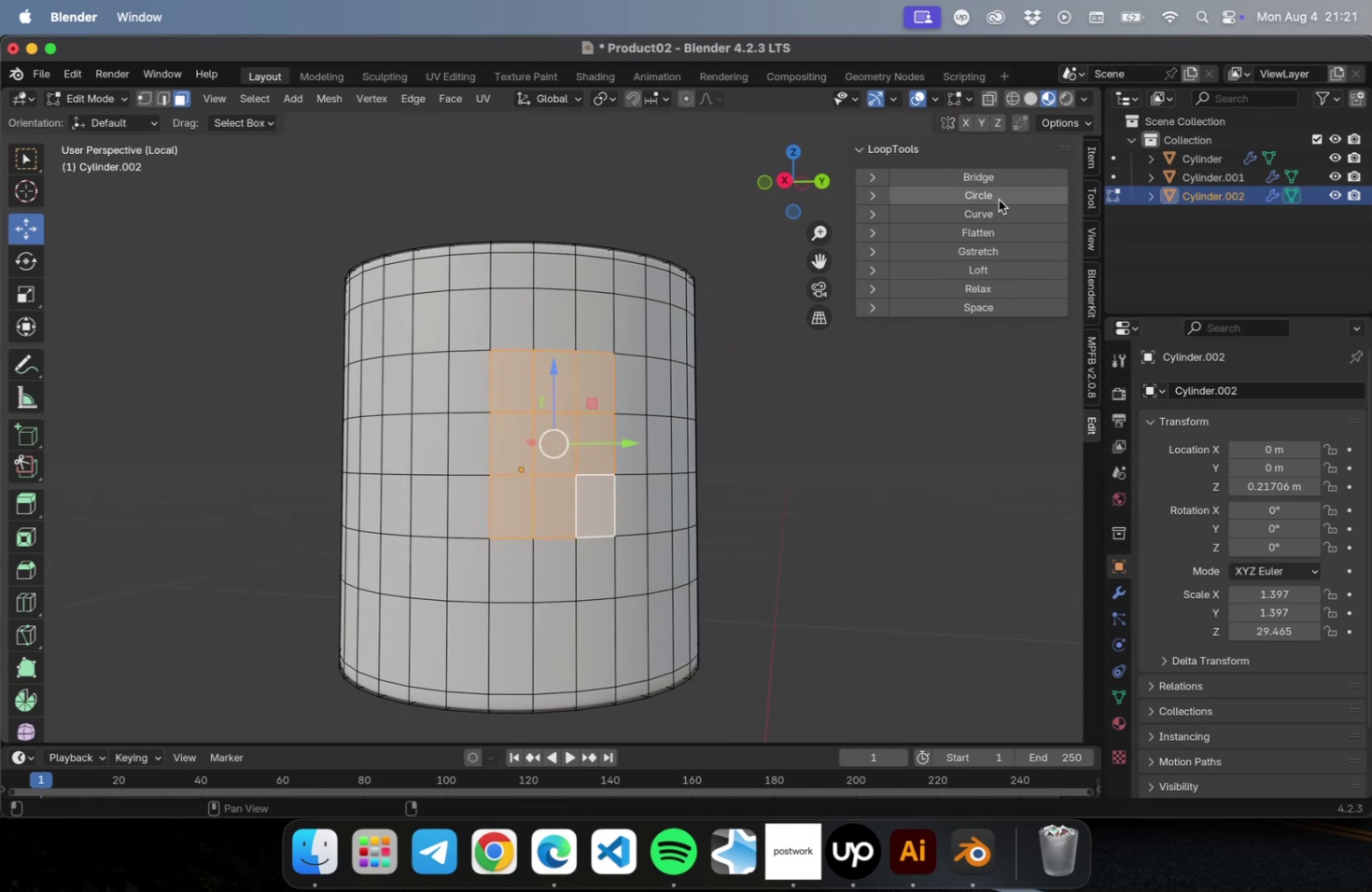 
left_click([993, 189])
 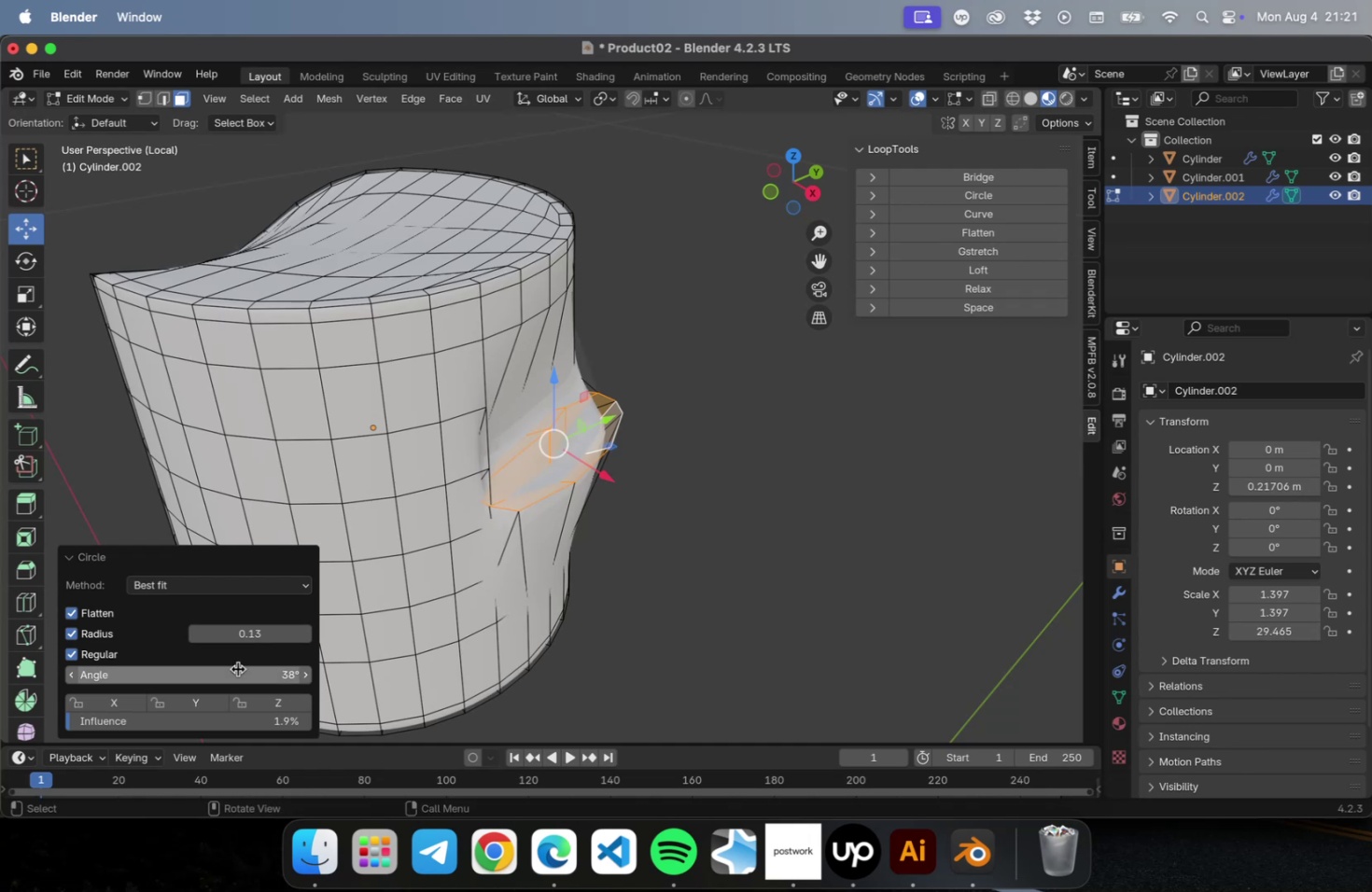 
key(0)
 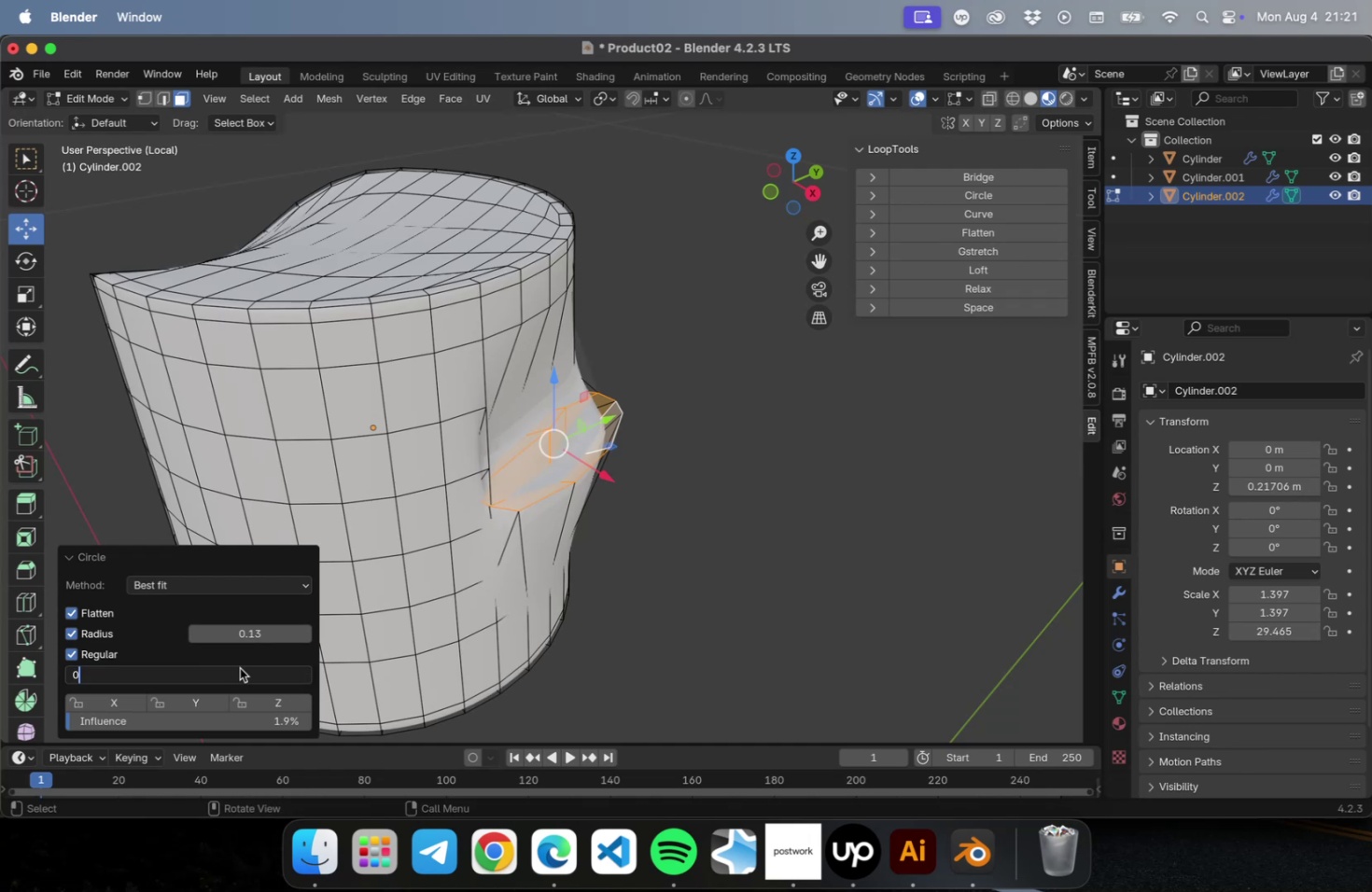 
key(Enter)
 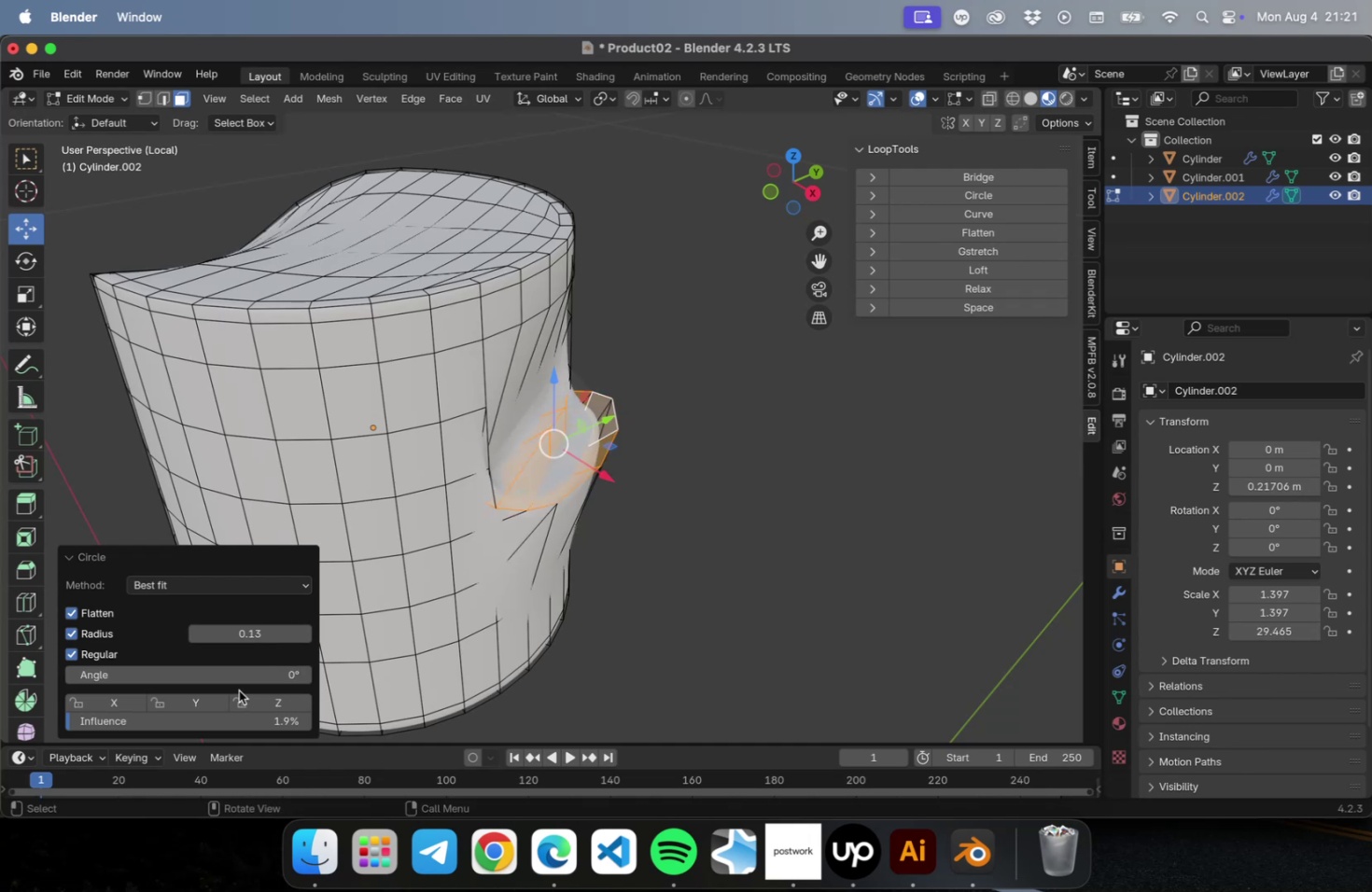 
left_click_drag(start_coordinate=[237, 680], to_coordinate=[661, 692])
 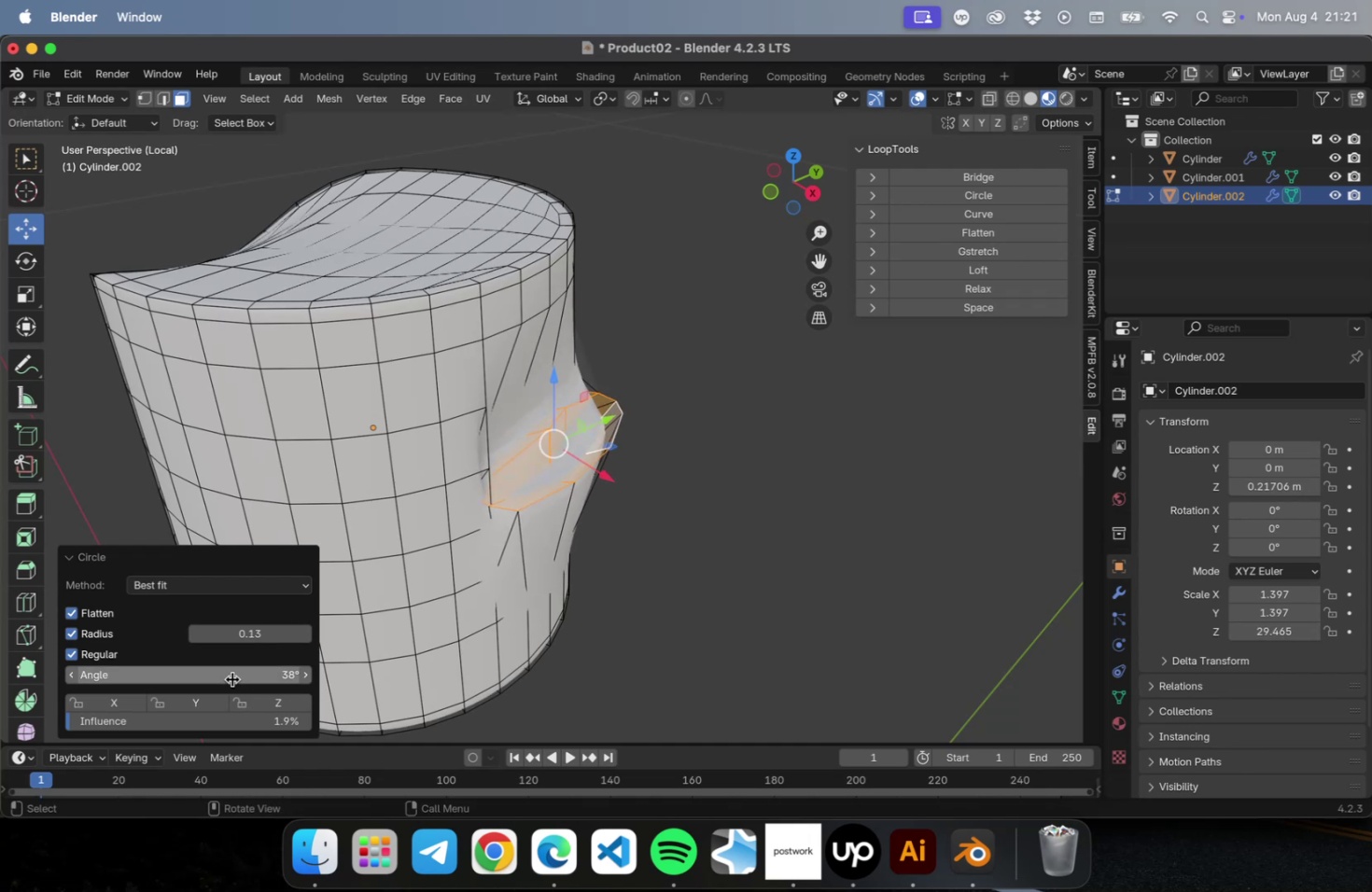 
key(Meta+CommandLeft)
 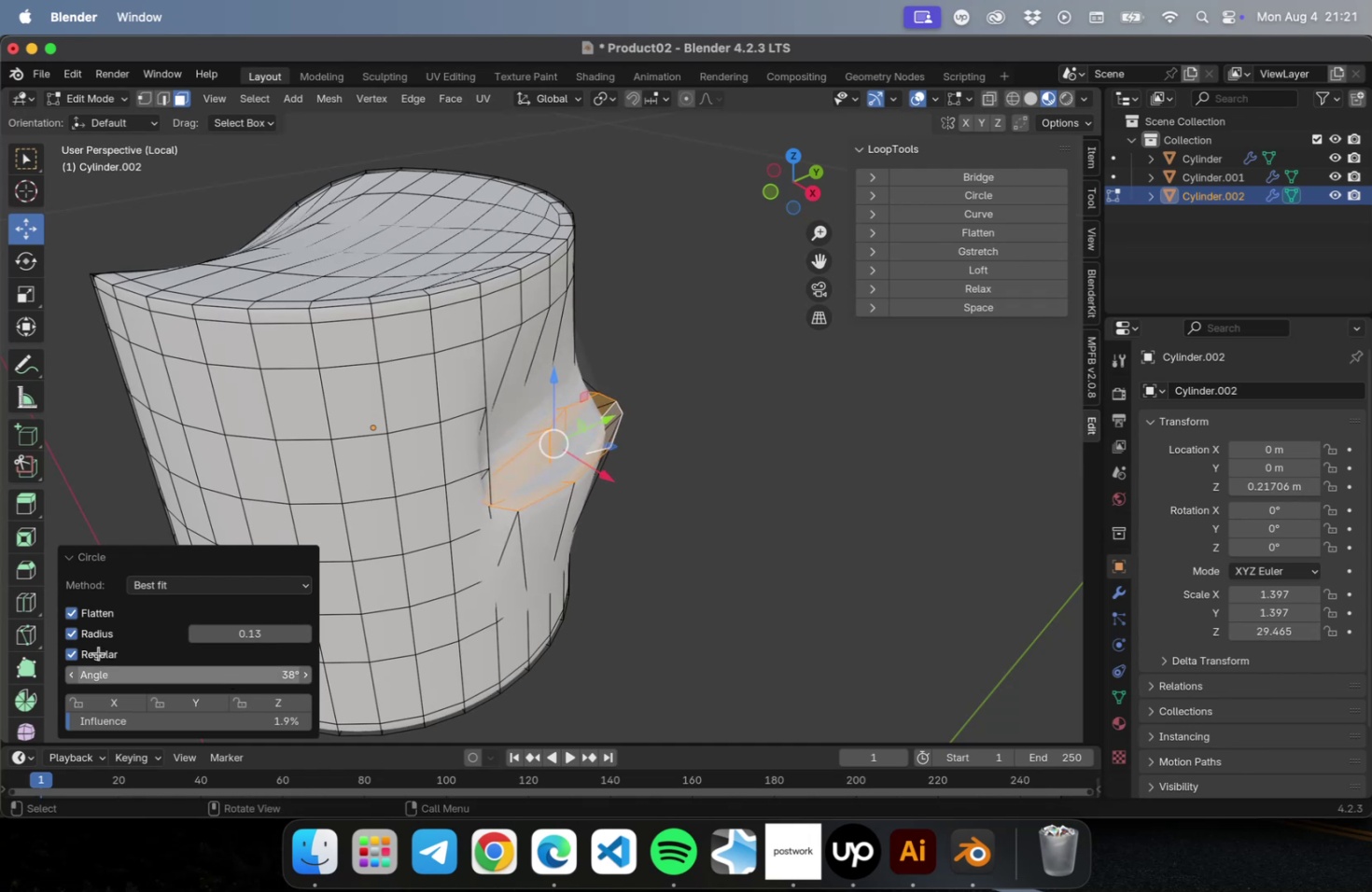 
key(Meta+Z)
 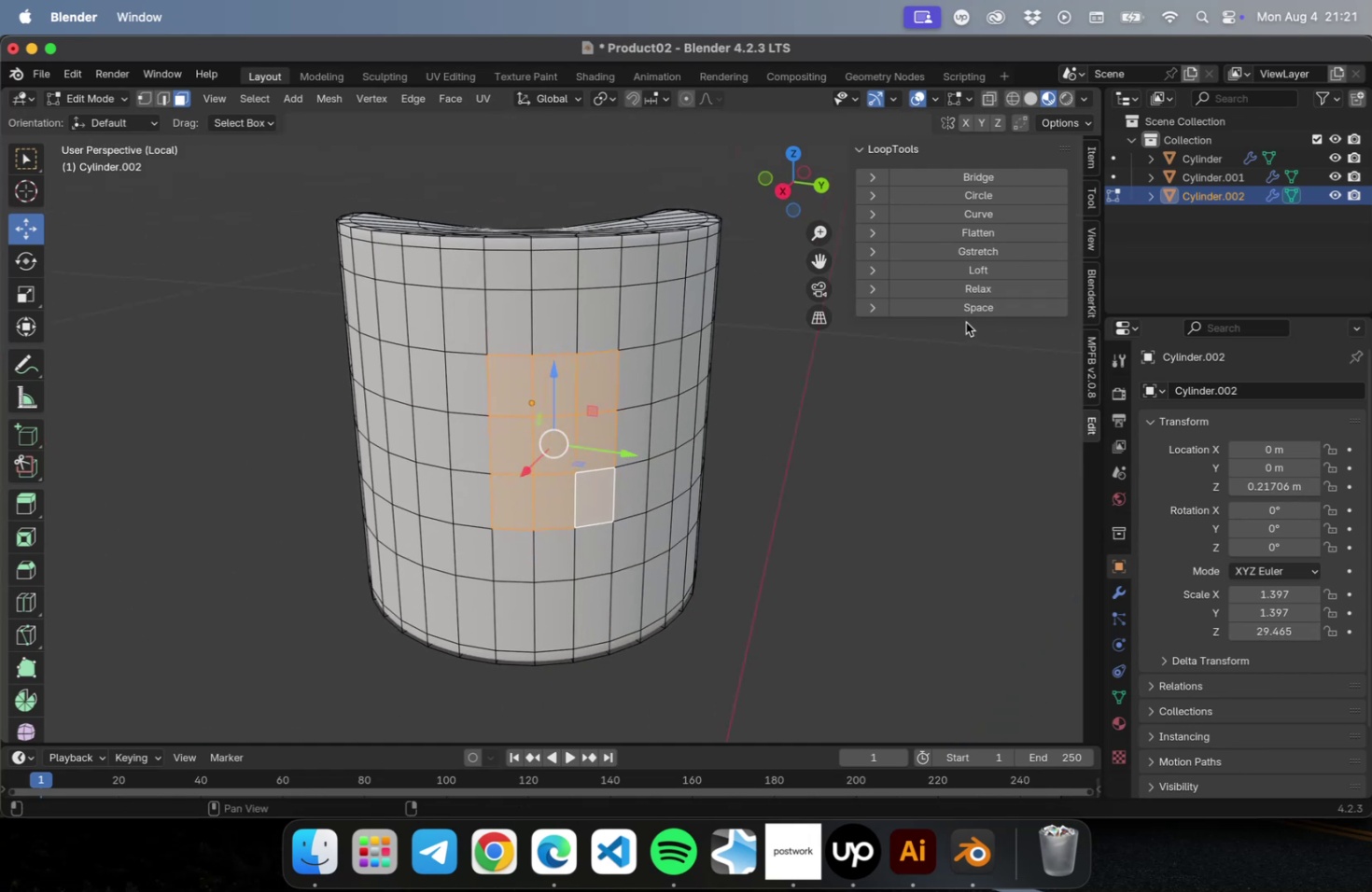 
left_click([969, 188])
 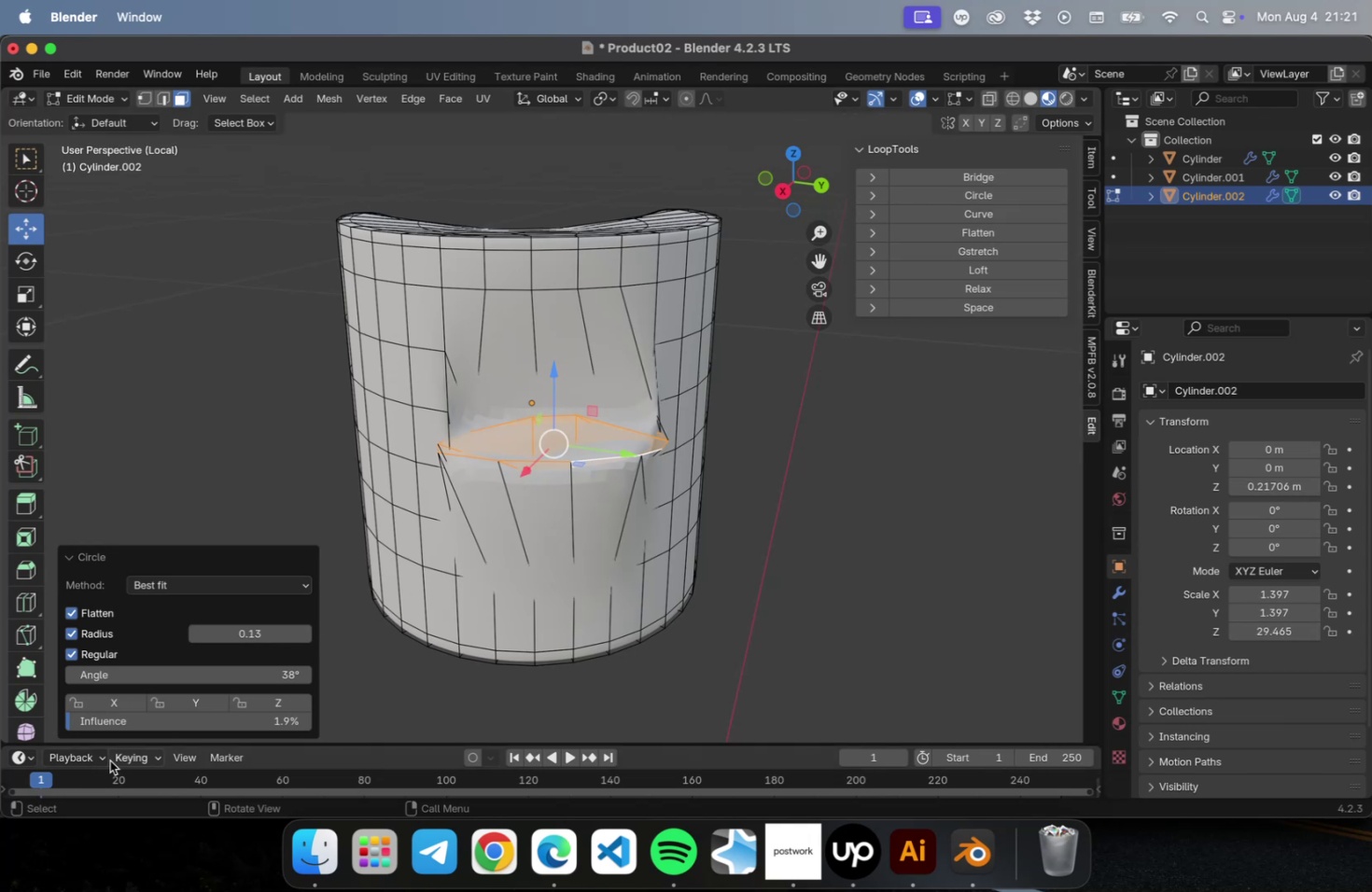 
left_click([217, 578])
 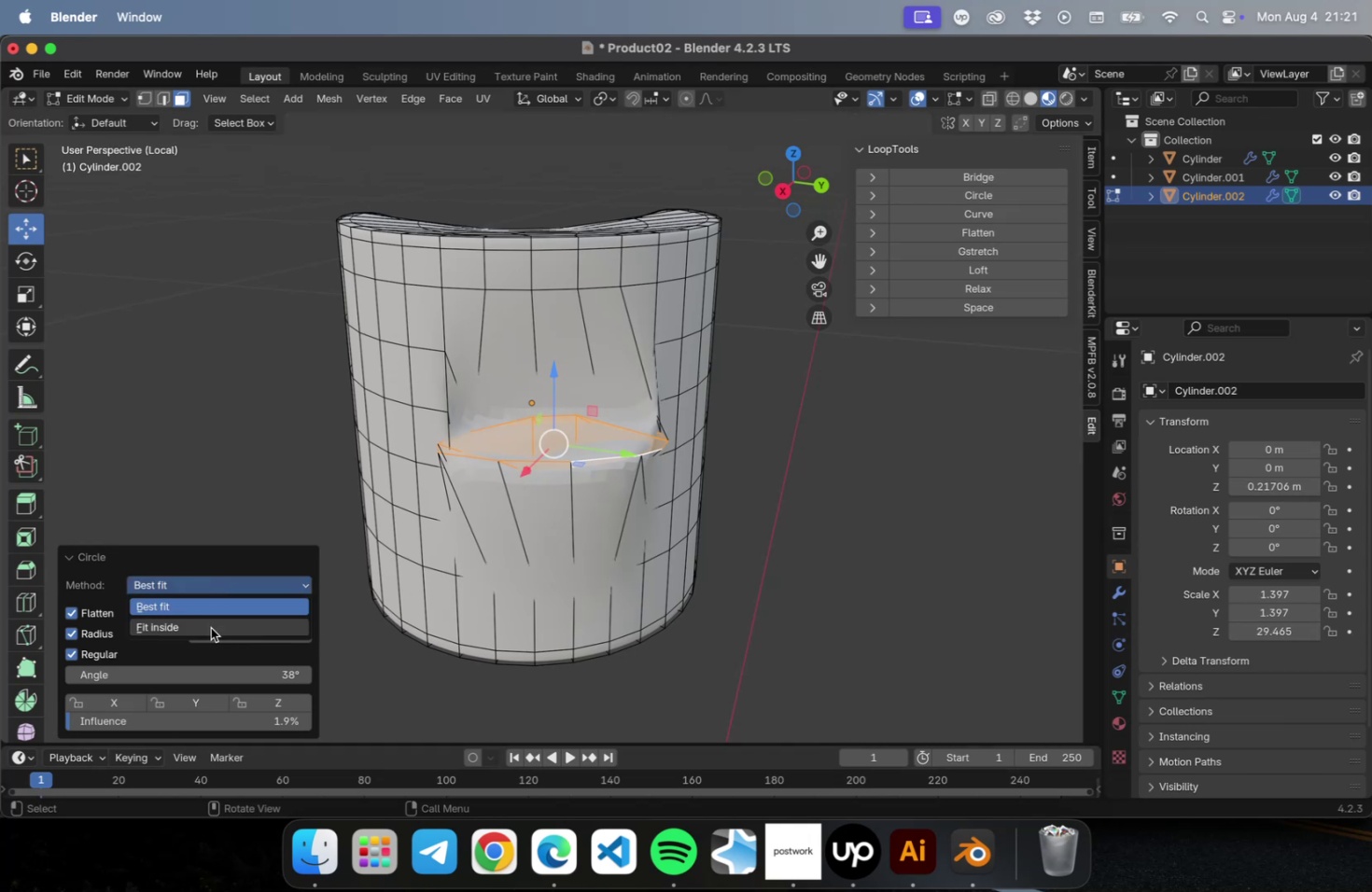 
left_click([211, 627])
 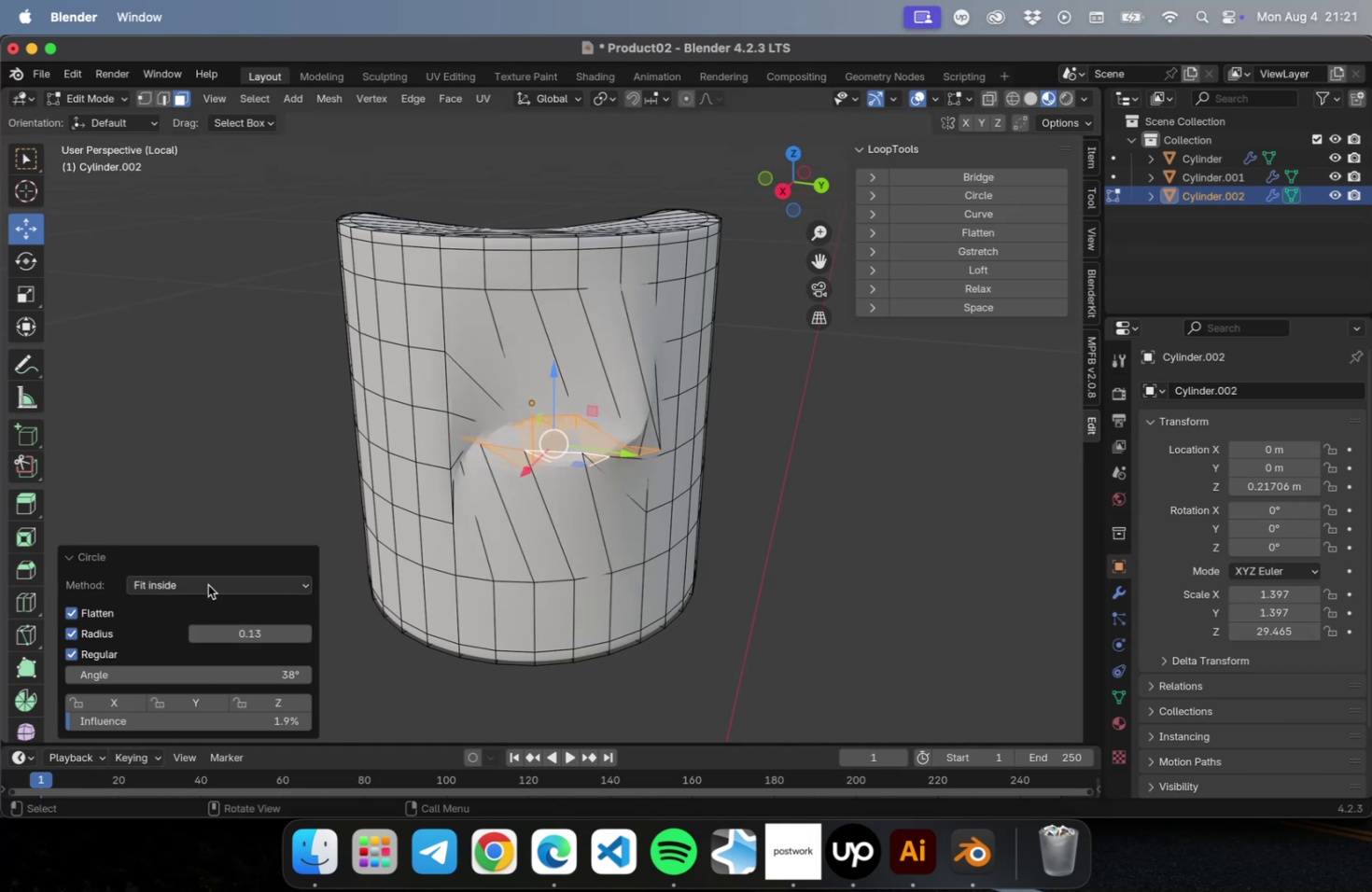 
left_click([208, 584])
 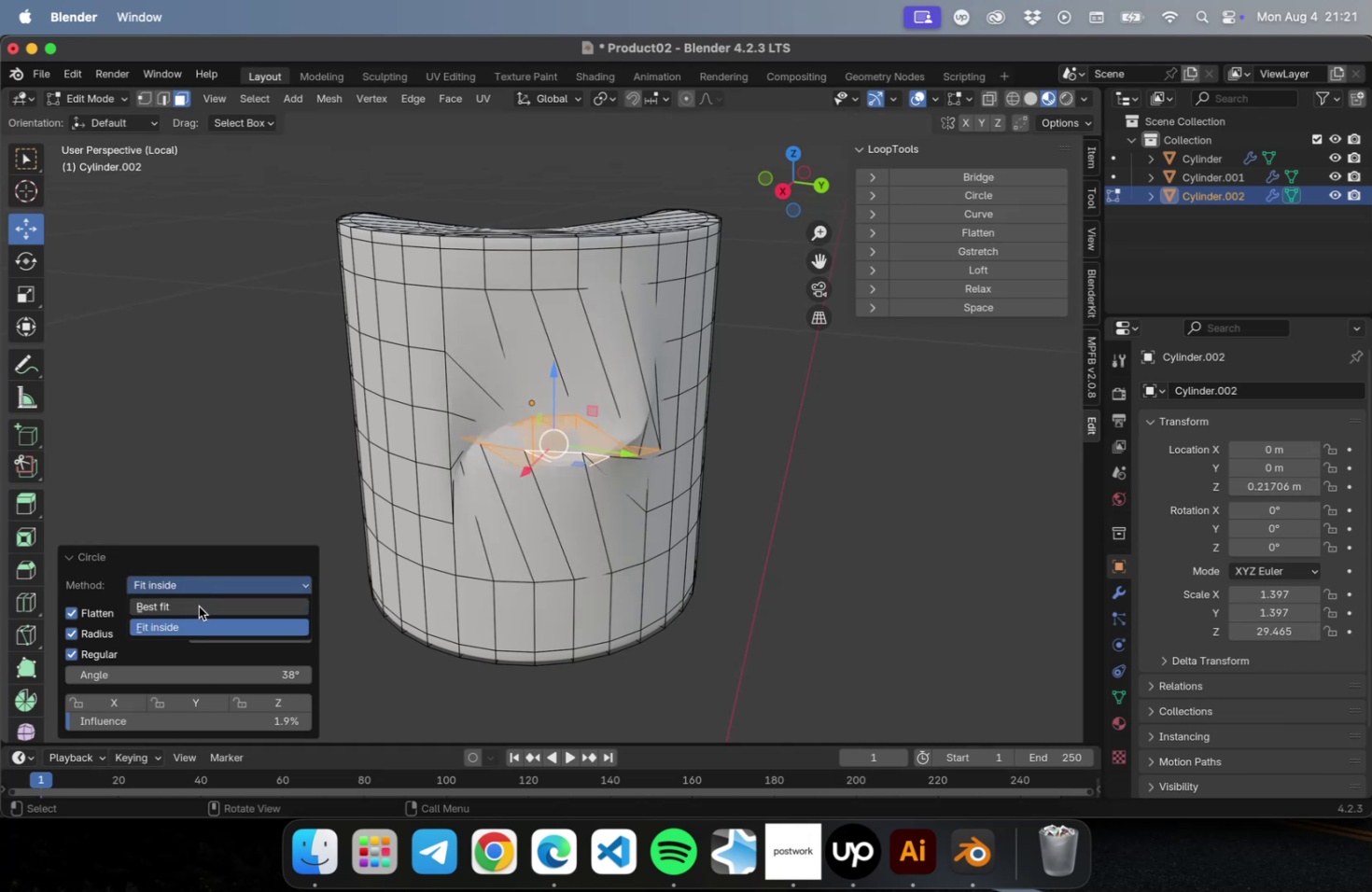 
left_click([199, 606])
 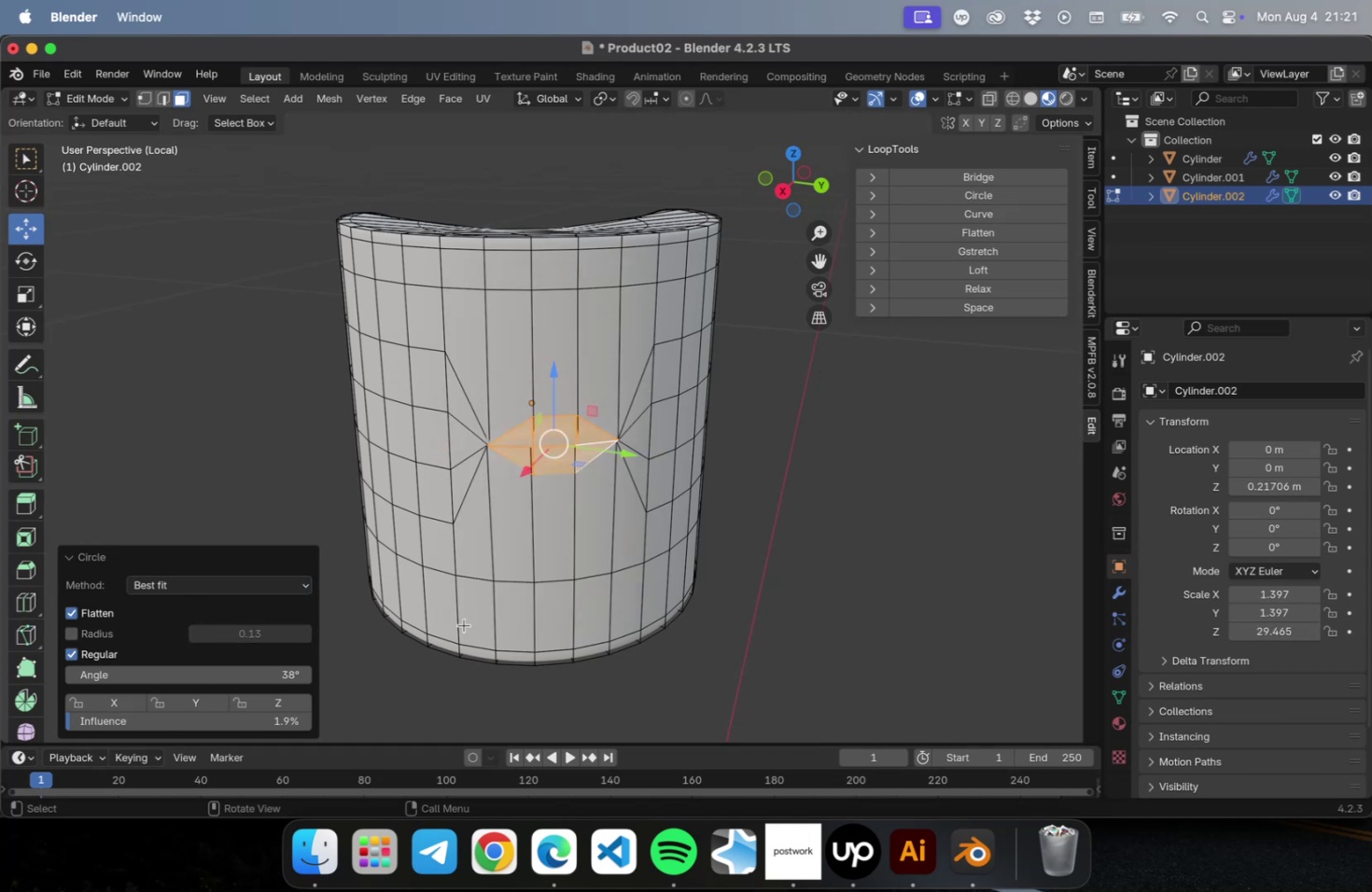 
left_click_drag(start_coordinate=[124, 720], to_coordinate=[245, 718])
 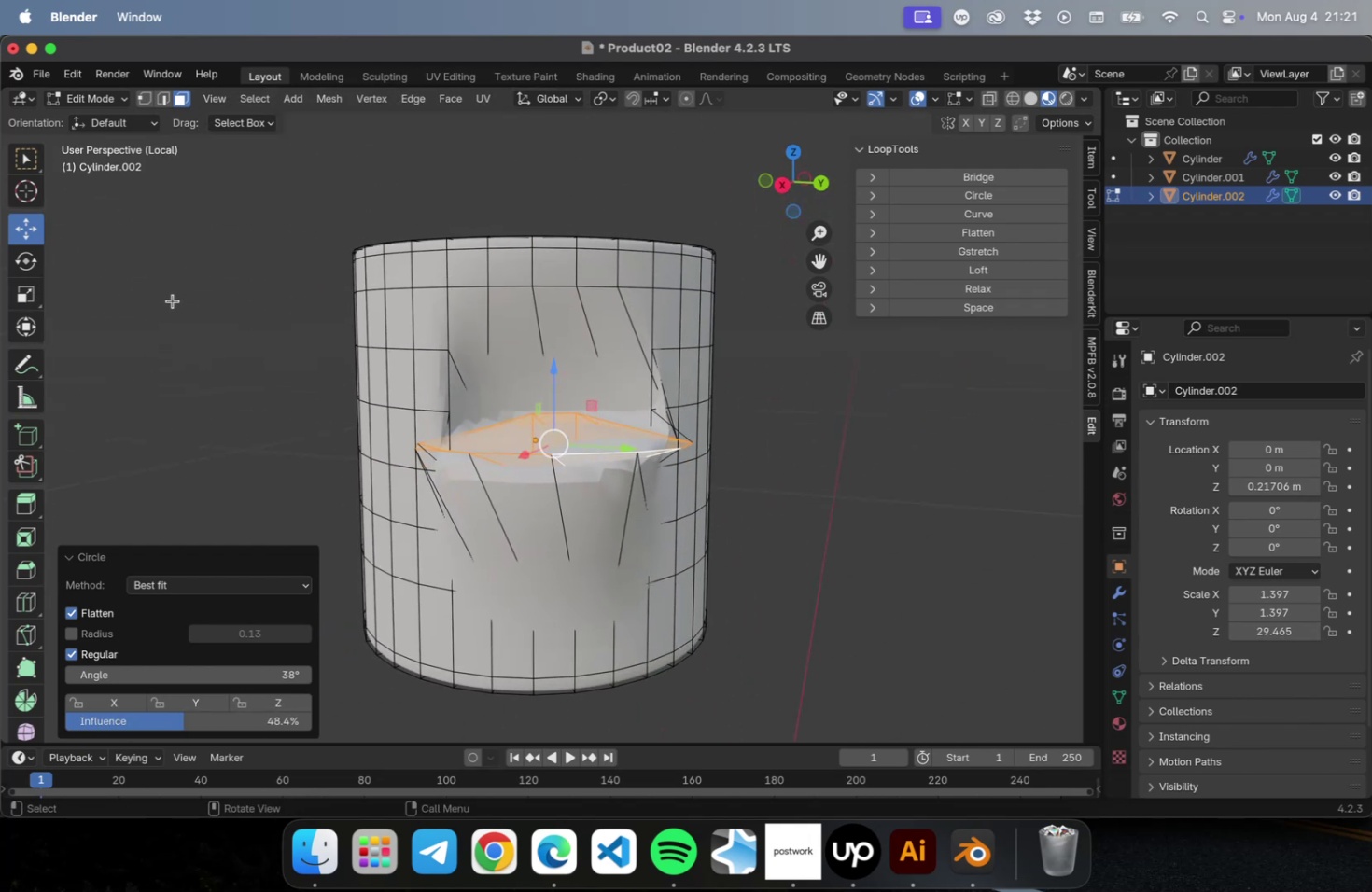 
wait(8.96)
 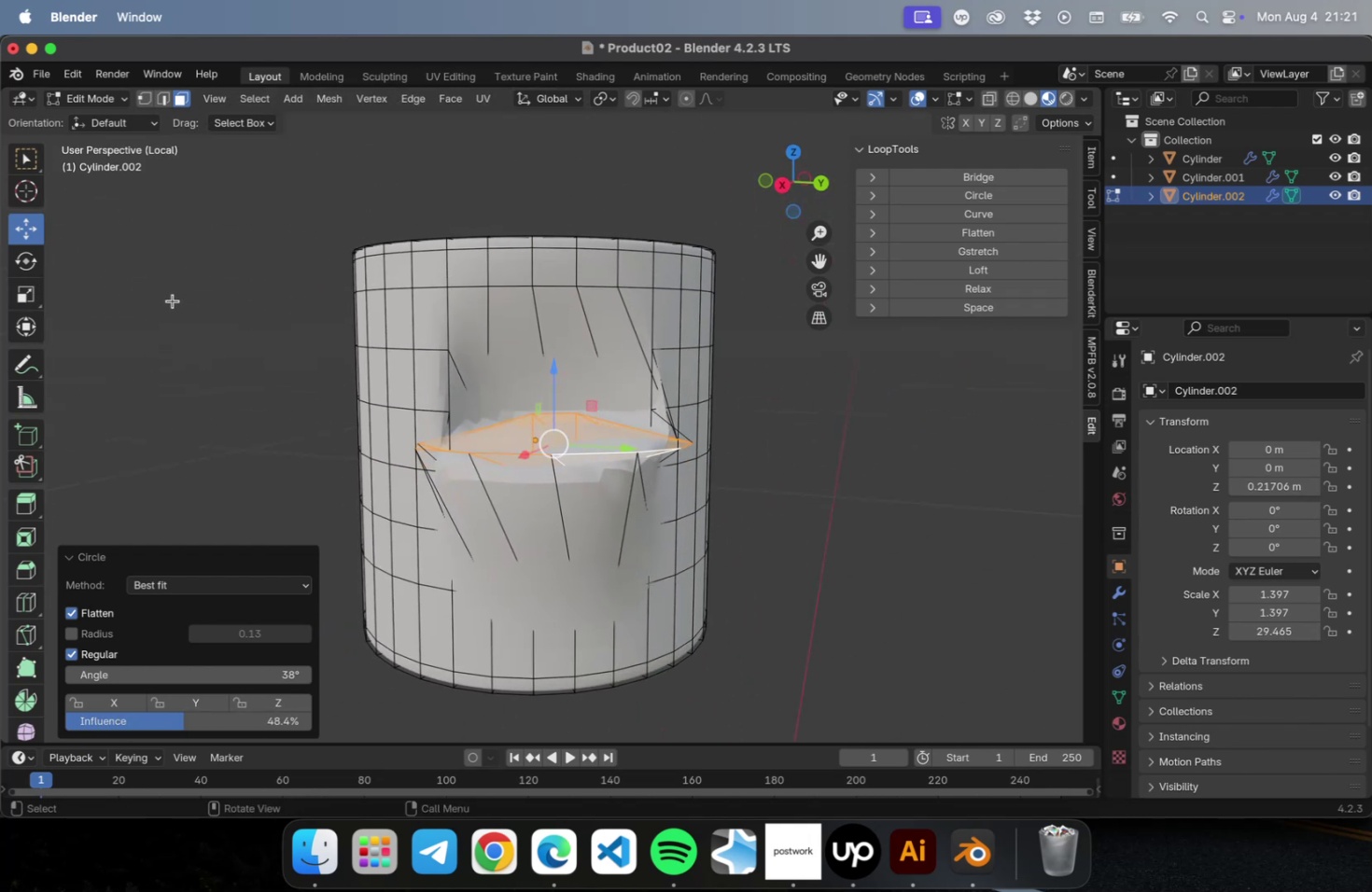 
left_click([34, 264])
 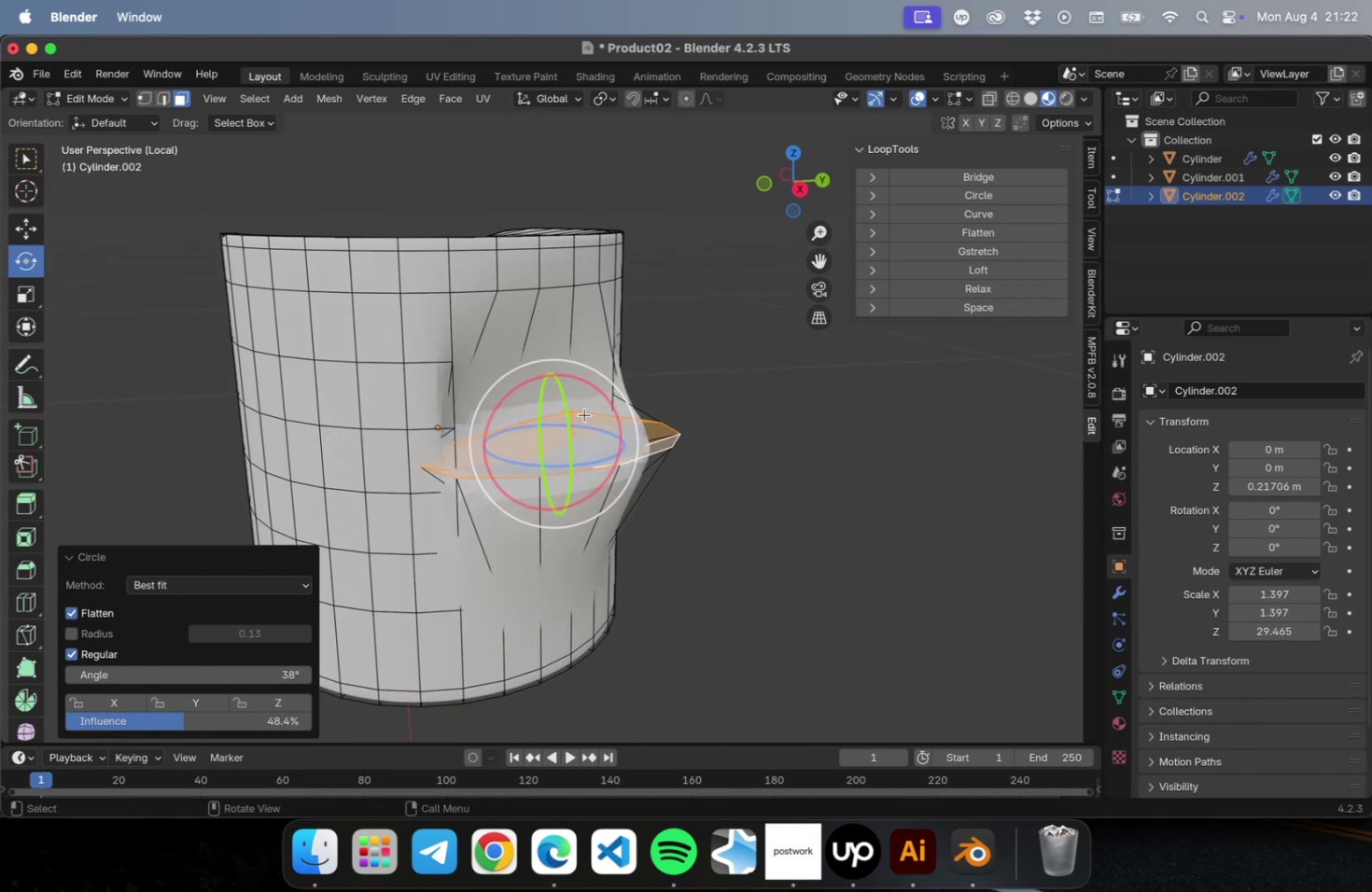 
left_click_drag(start_coordinate=[568, 407], to_coordinate=[575, 451])
 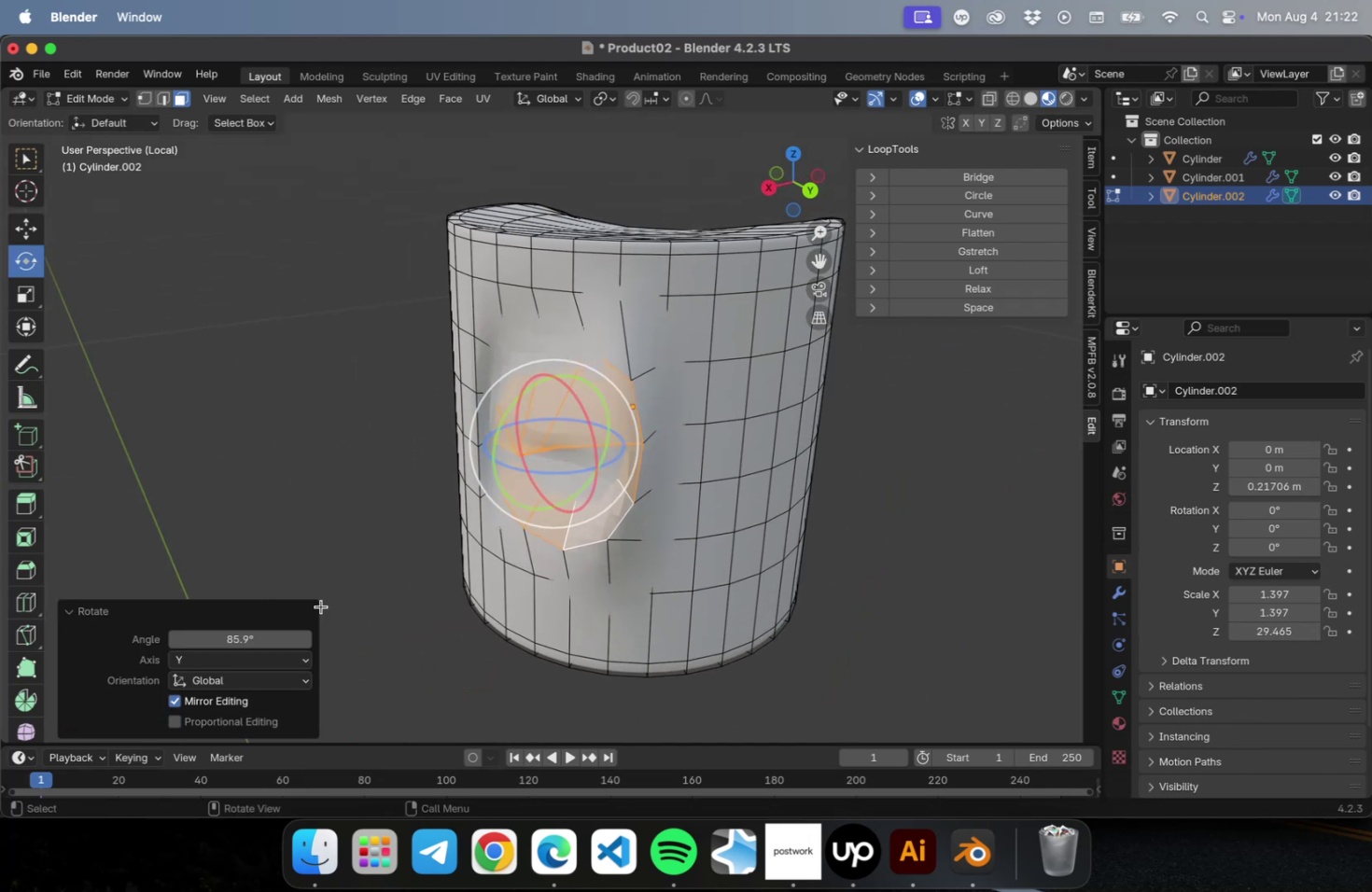 
left_click([259, 678])
 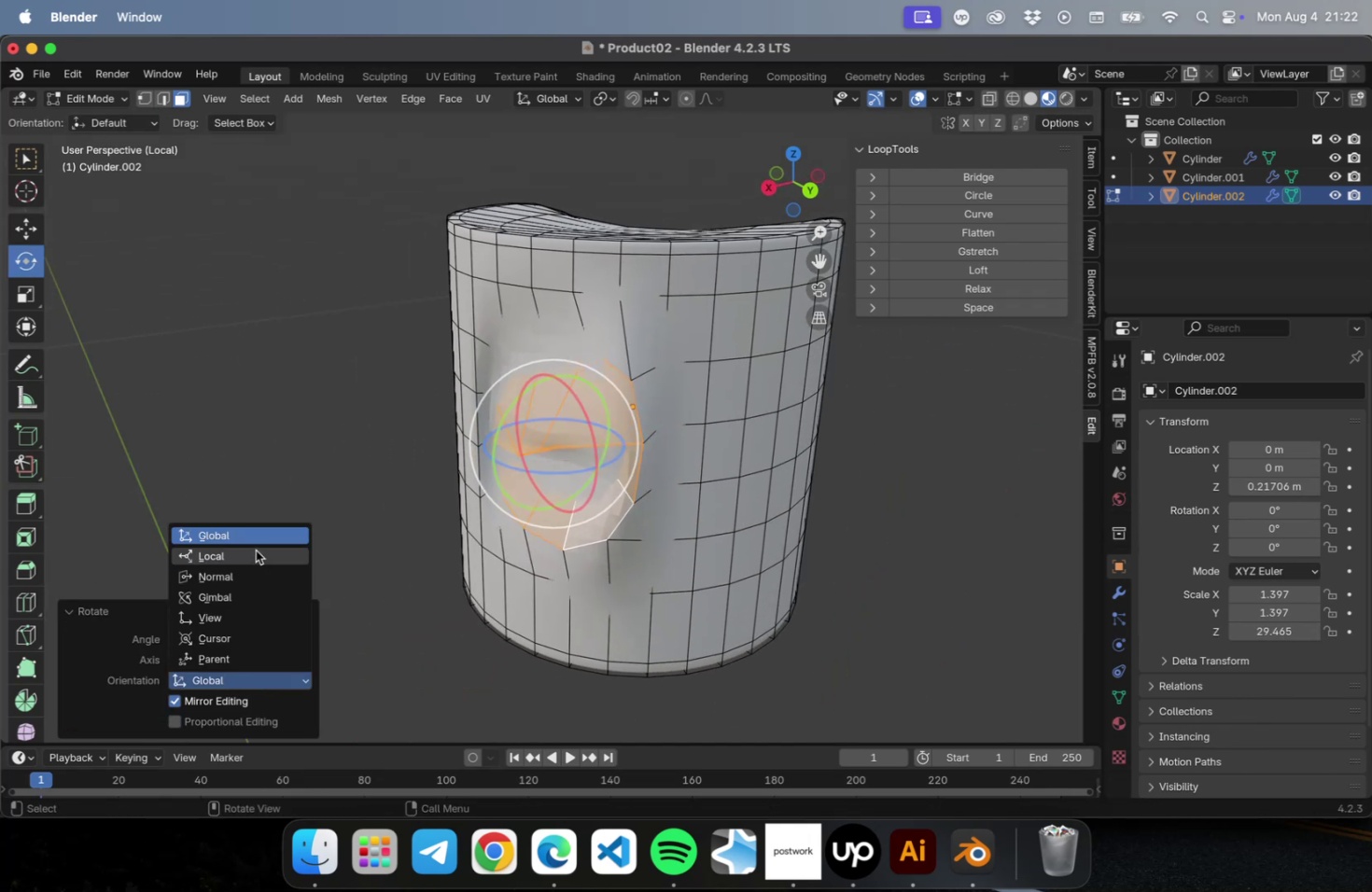 
left_click([256, 550])
 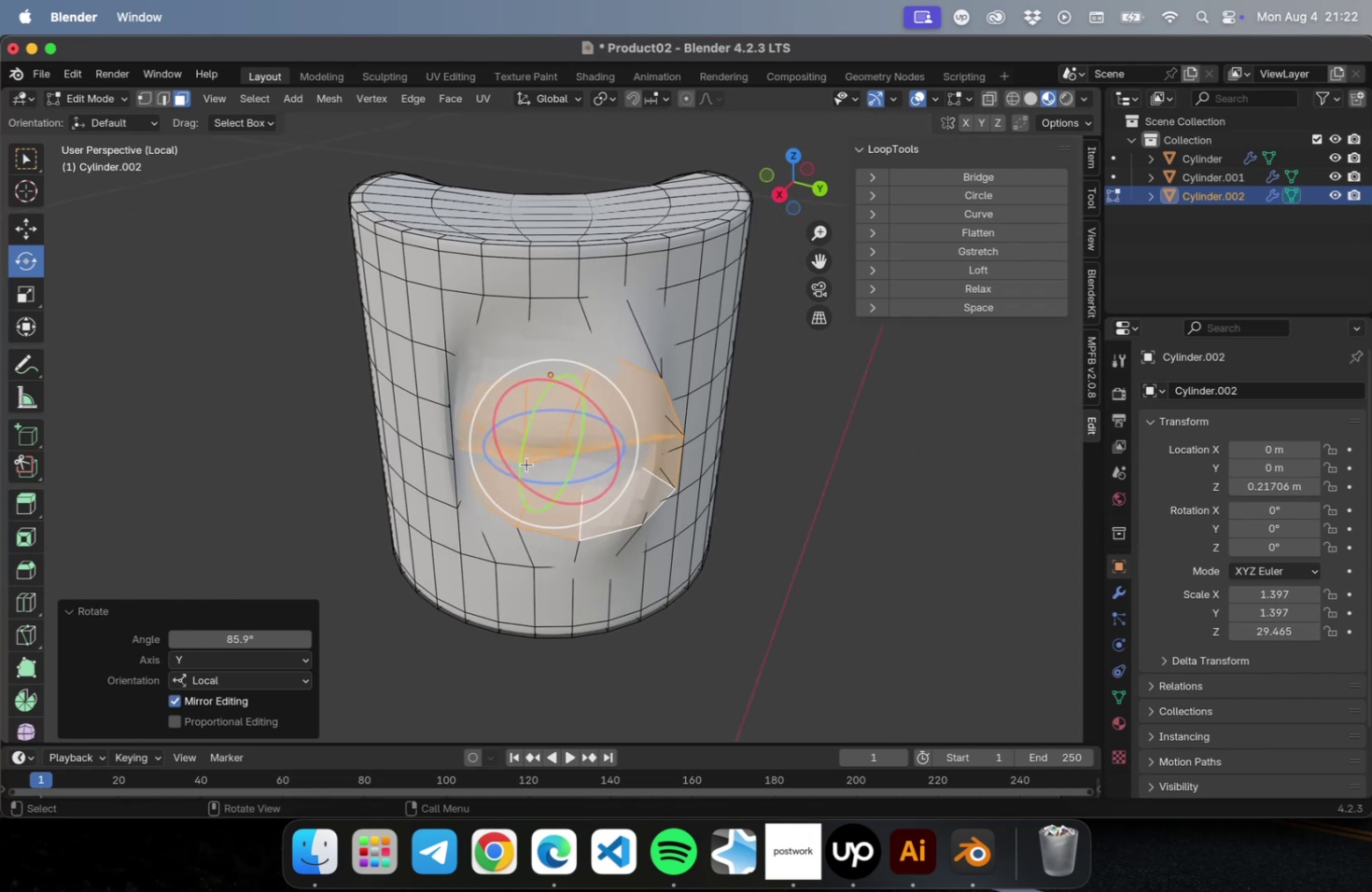 
left_click_drag(start_coordinate=[532, 457], to_coordinate=[559, 459])
 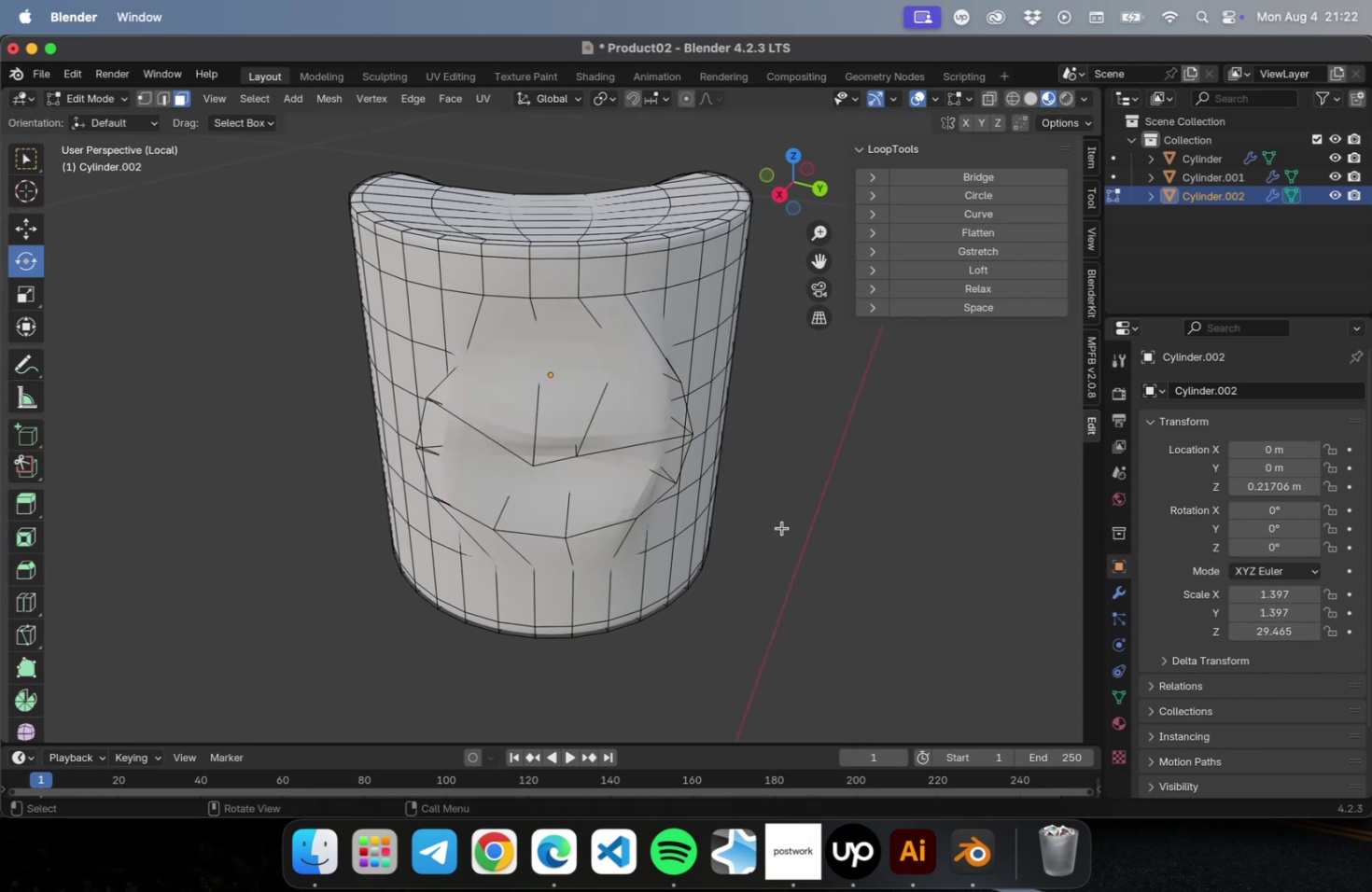 
key(Meta+CommandLeft)
 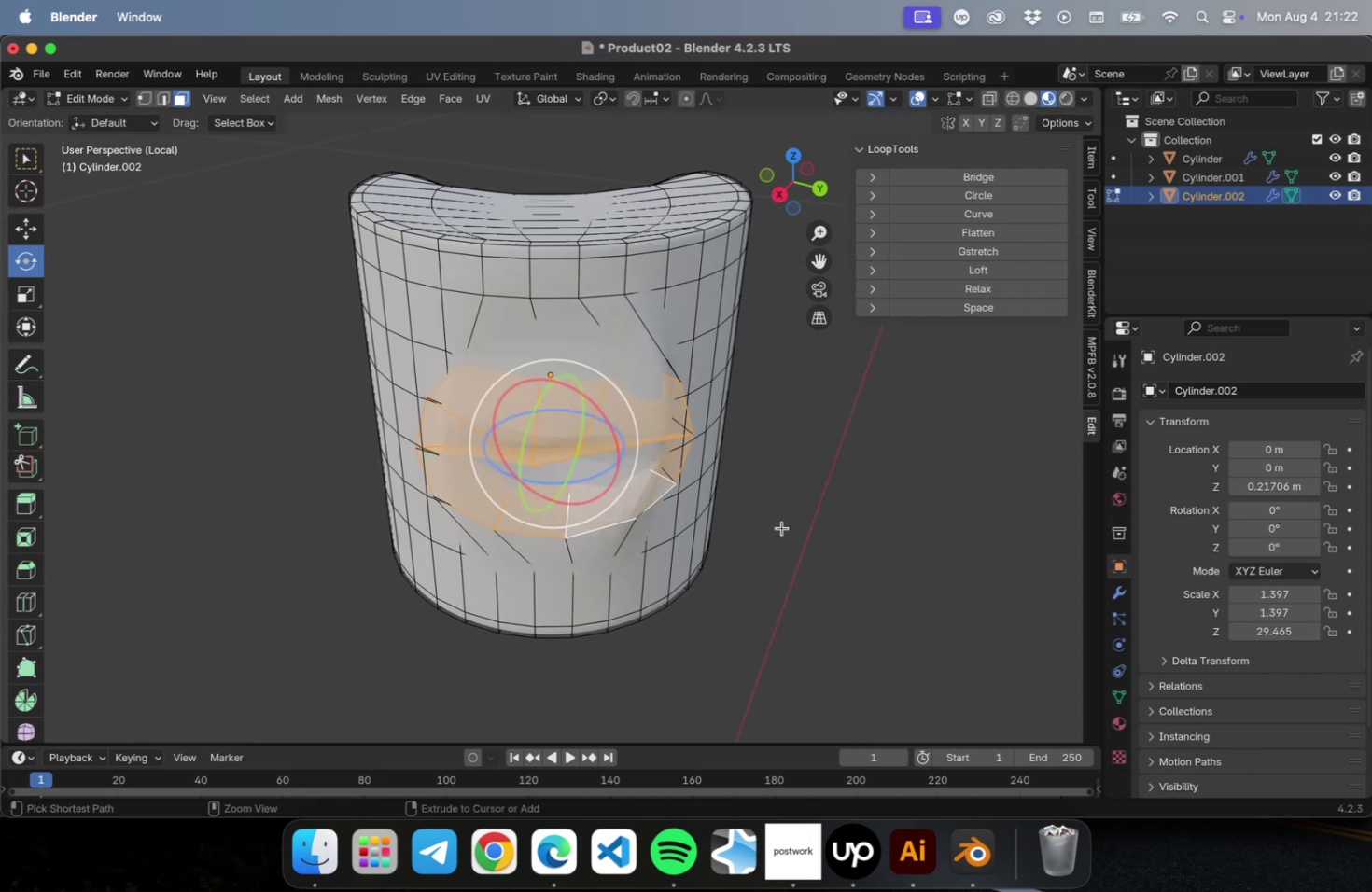 
key(Meta+Z)
 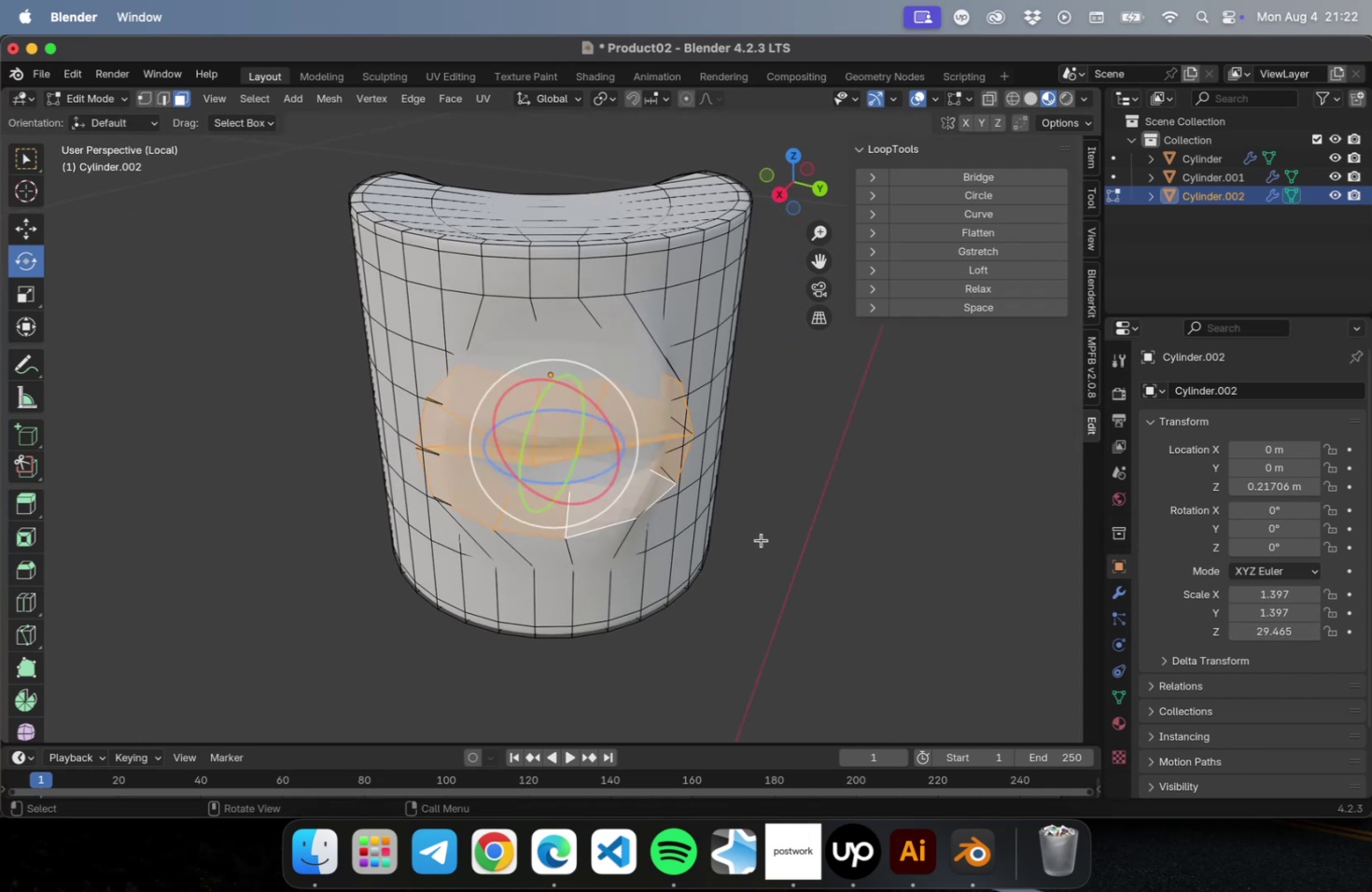 
key(Meta+Z)
 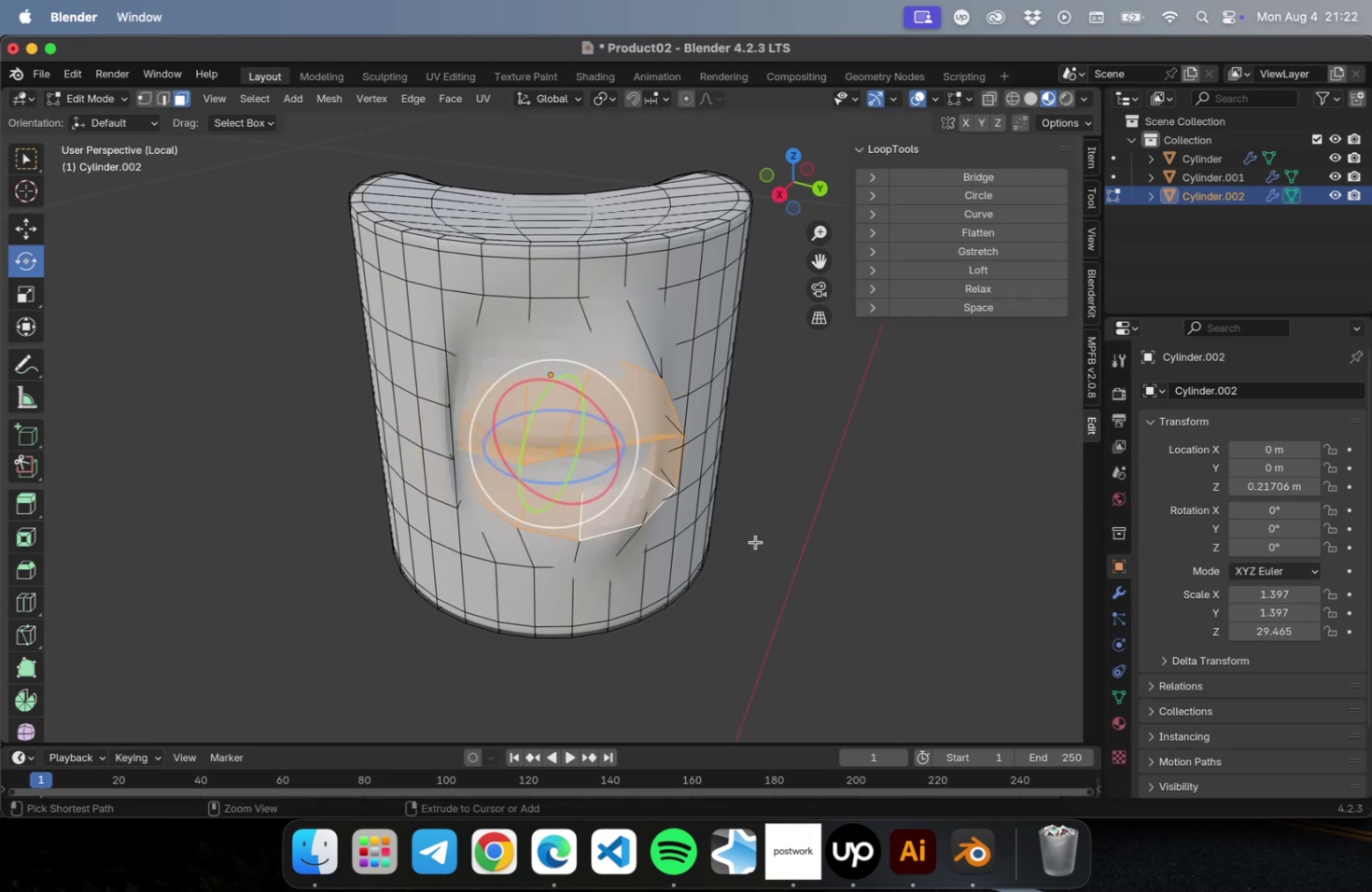 
key(Meta+Z)
 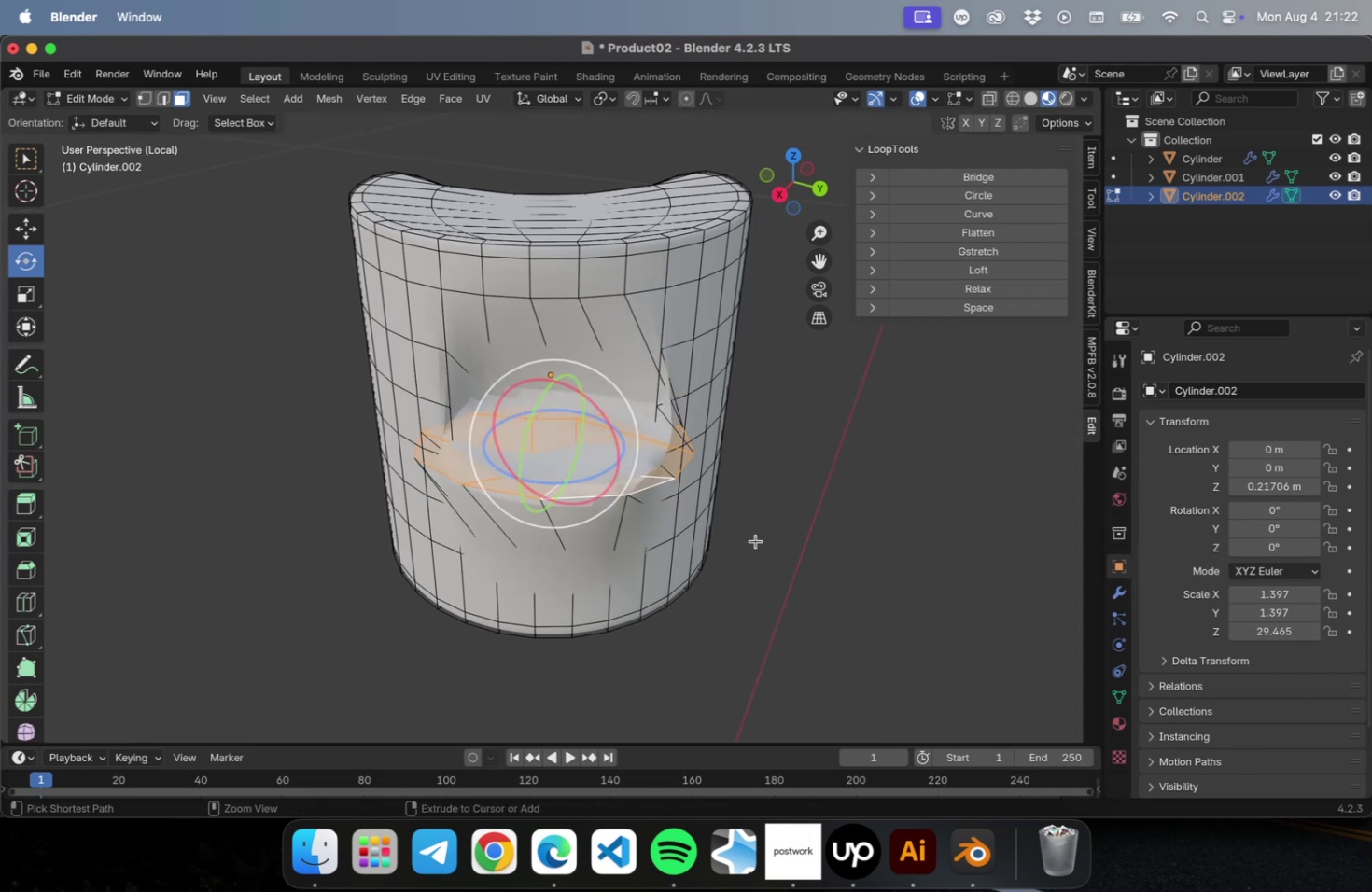 
key(Meta+Z)
 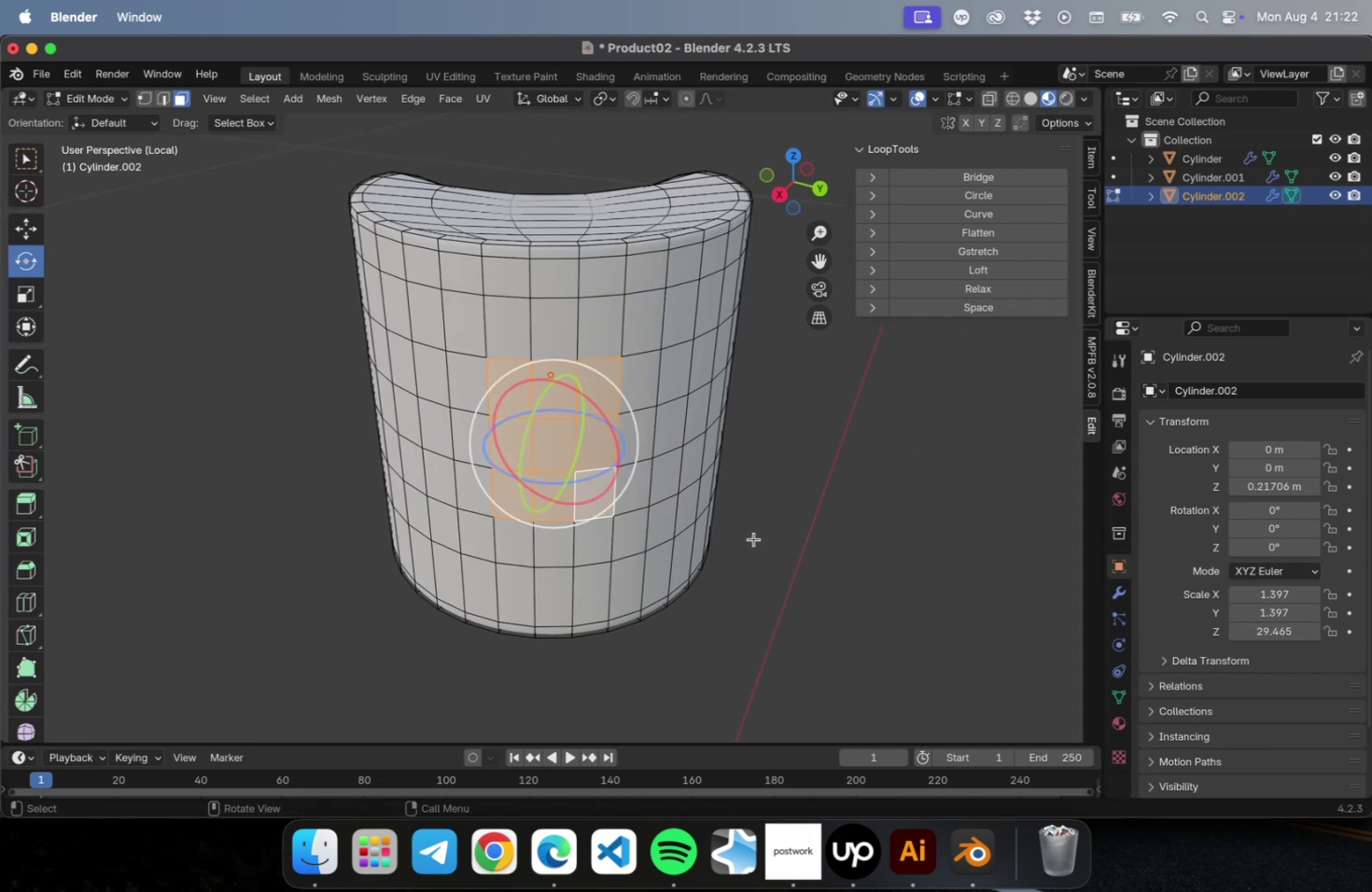 
key(Meta+0)
 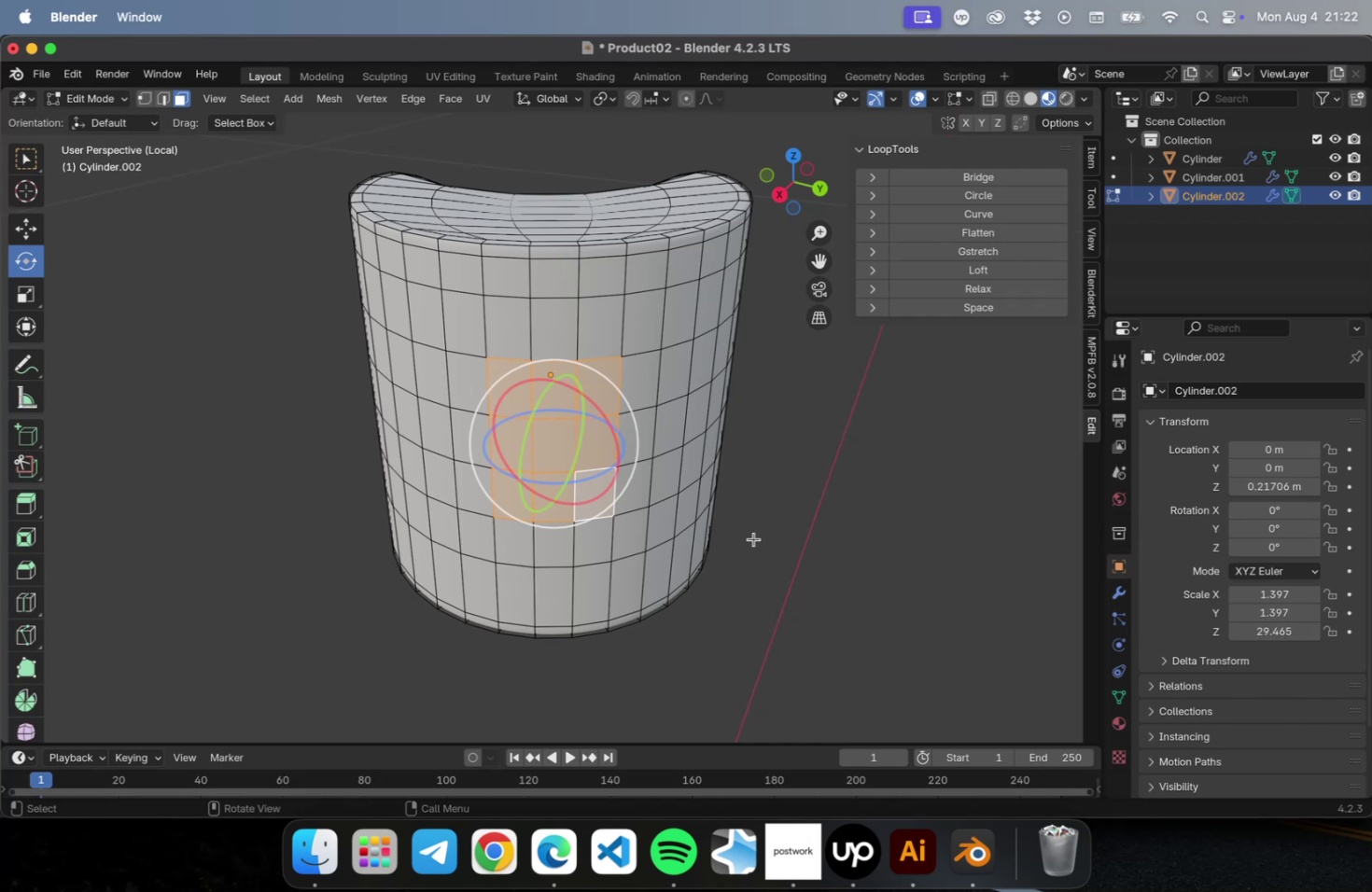 
key(Control+0)
 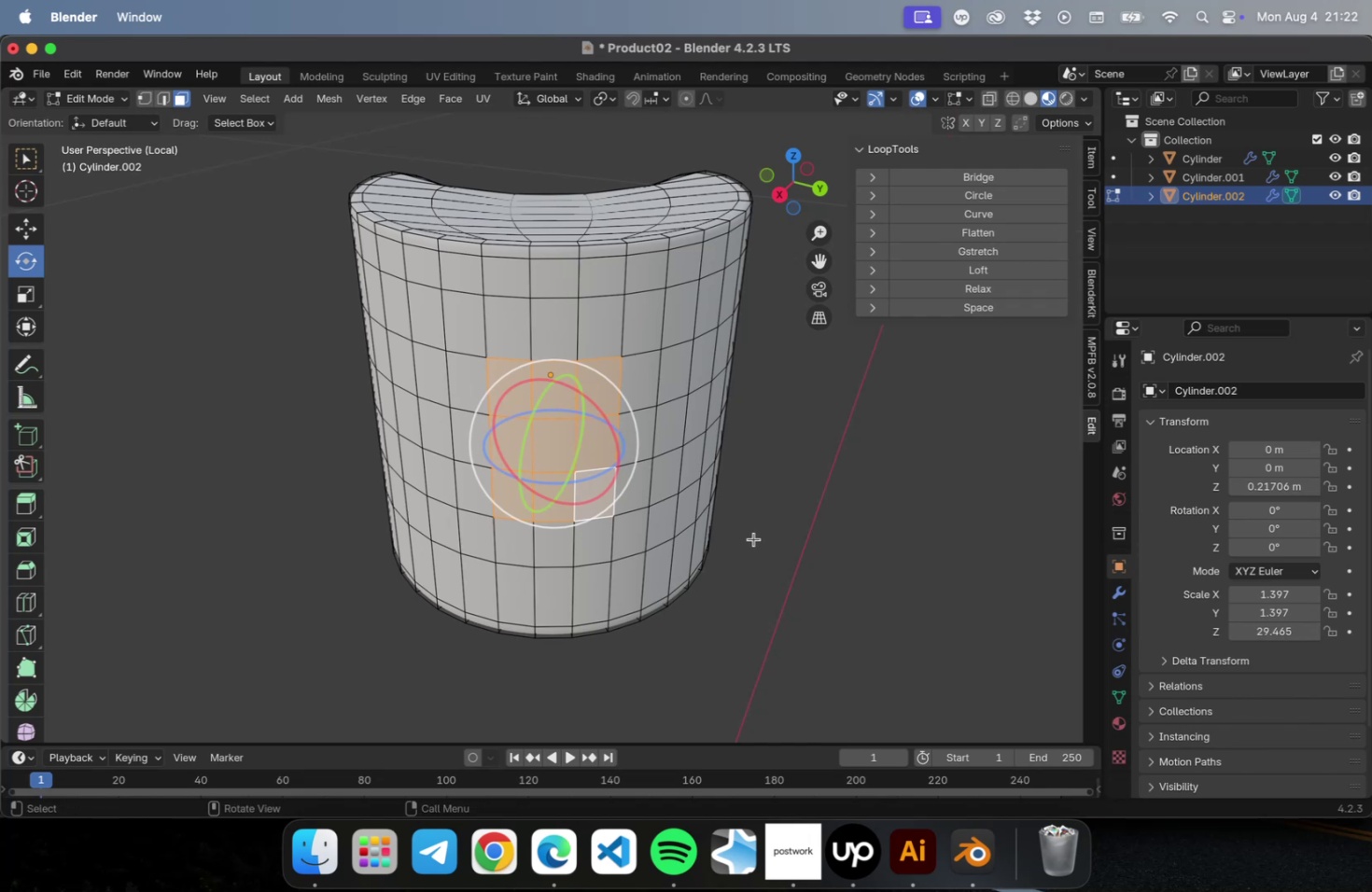 
key(Tab)
 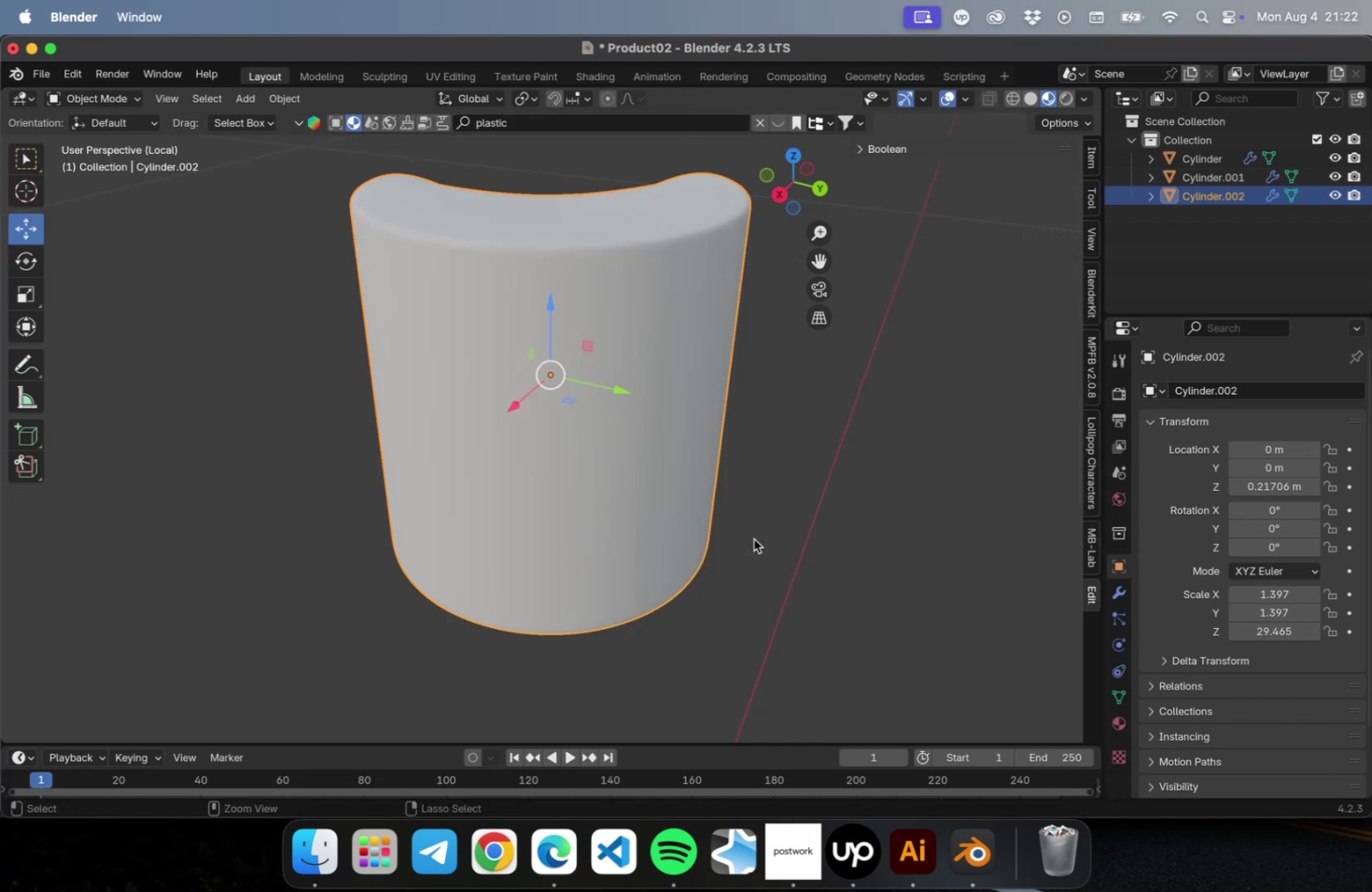 
key(Meta+0)
 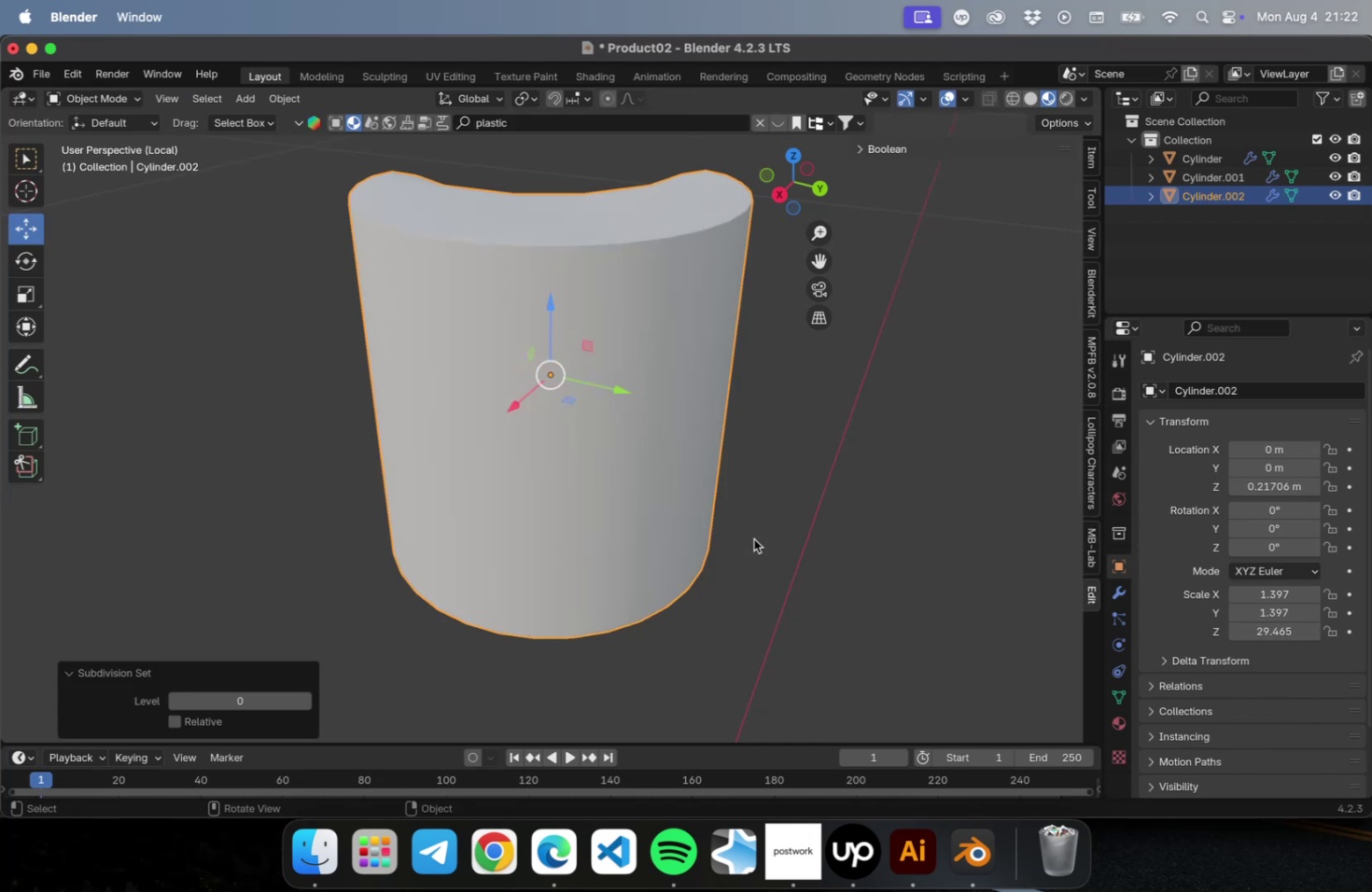 
key(Tab)
 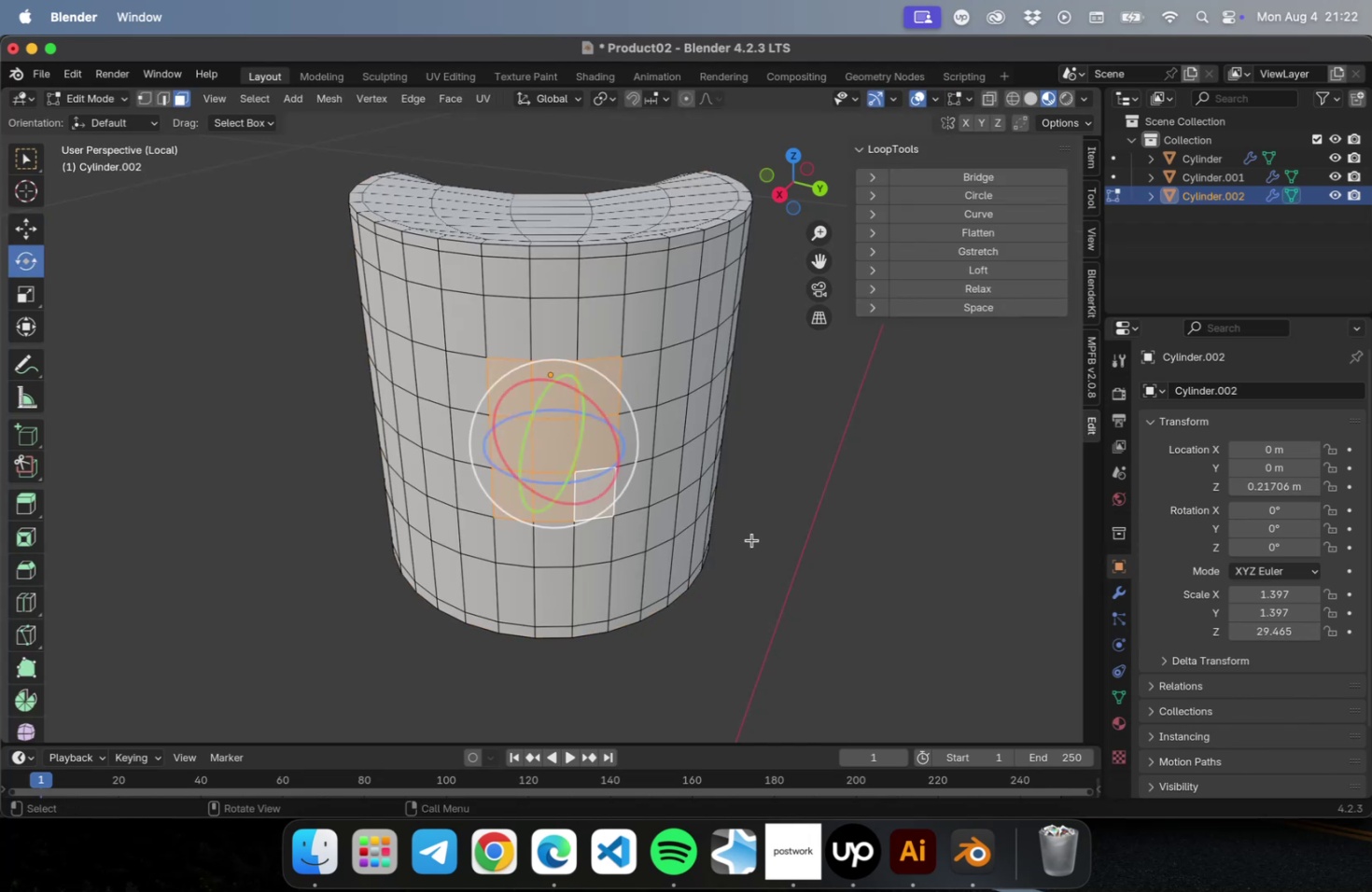 
left_click([749, 545])
 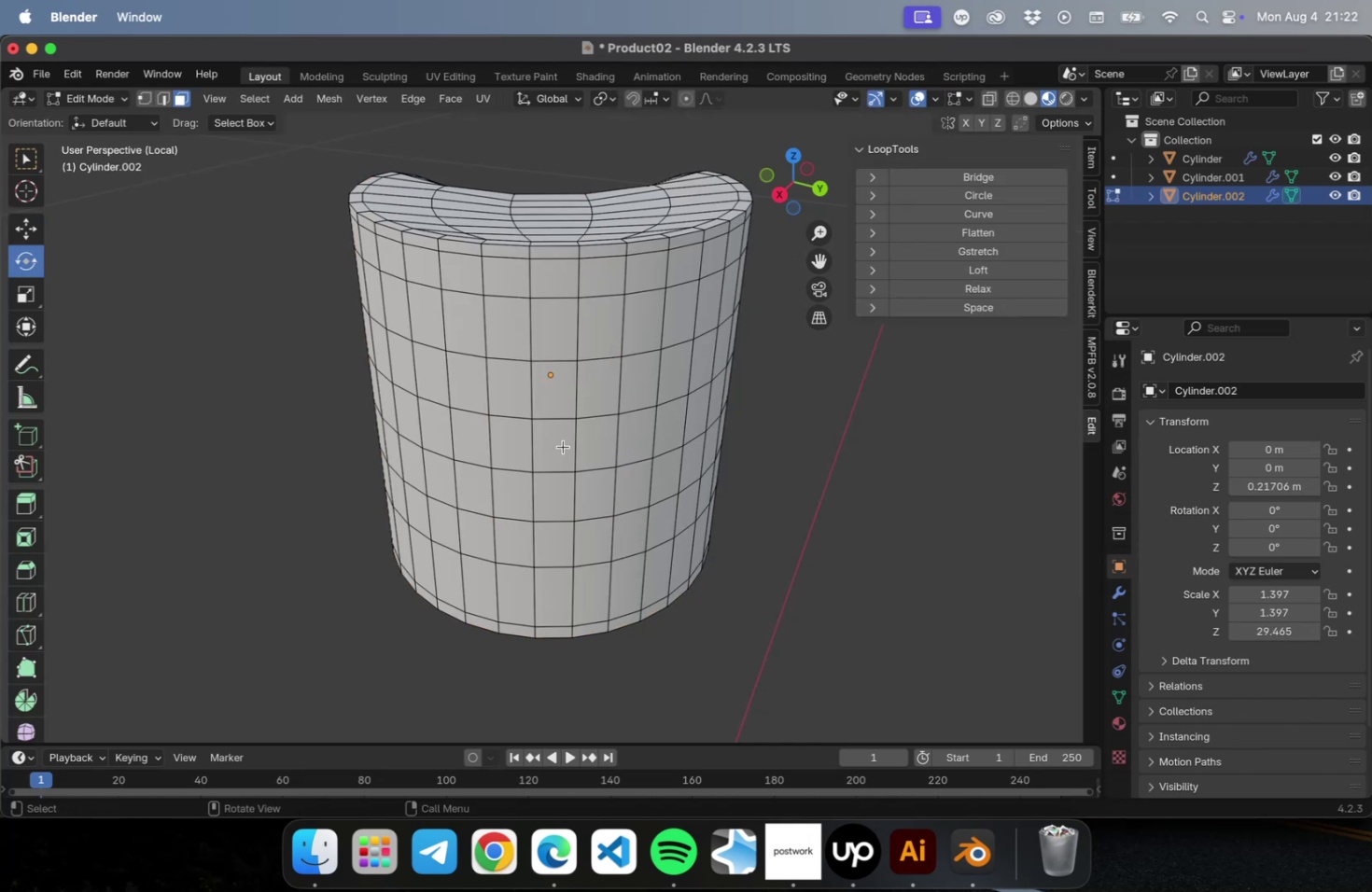 
left_click([564, 446])
 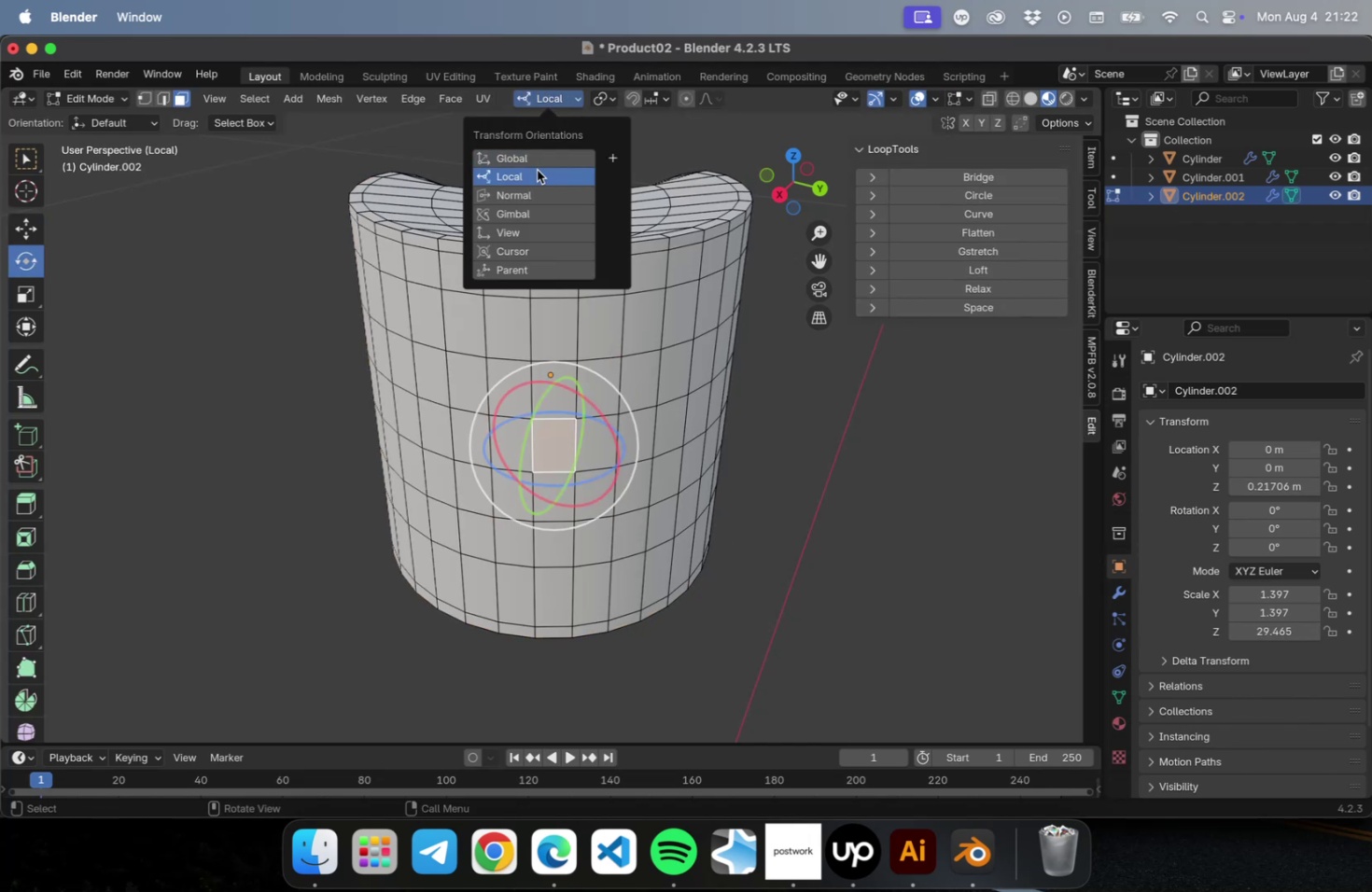 
left_click([529, 175])
 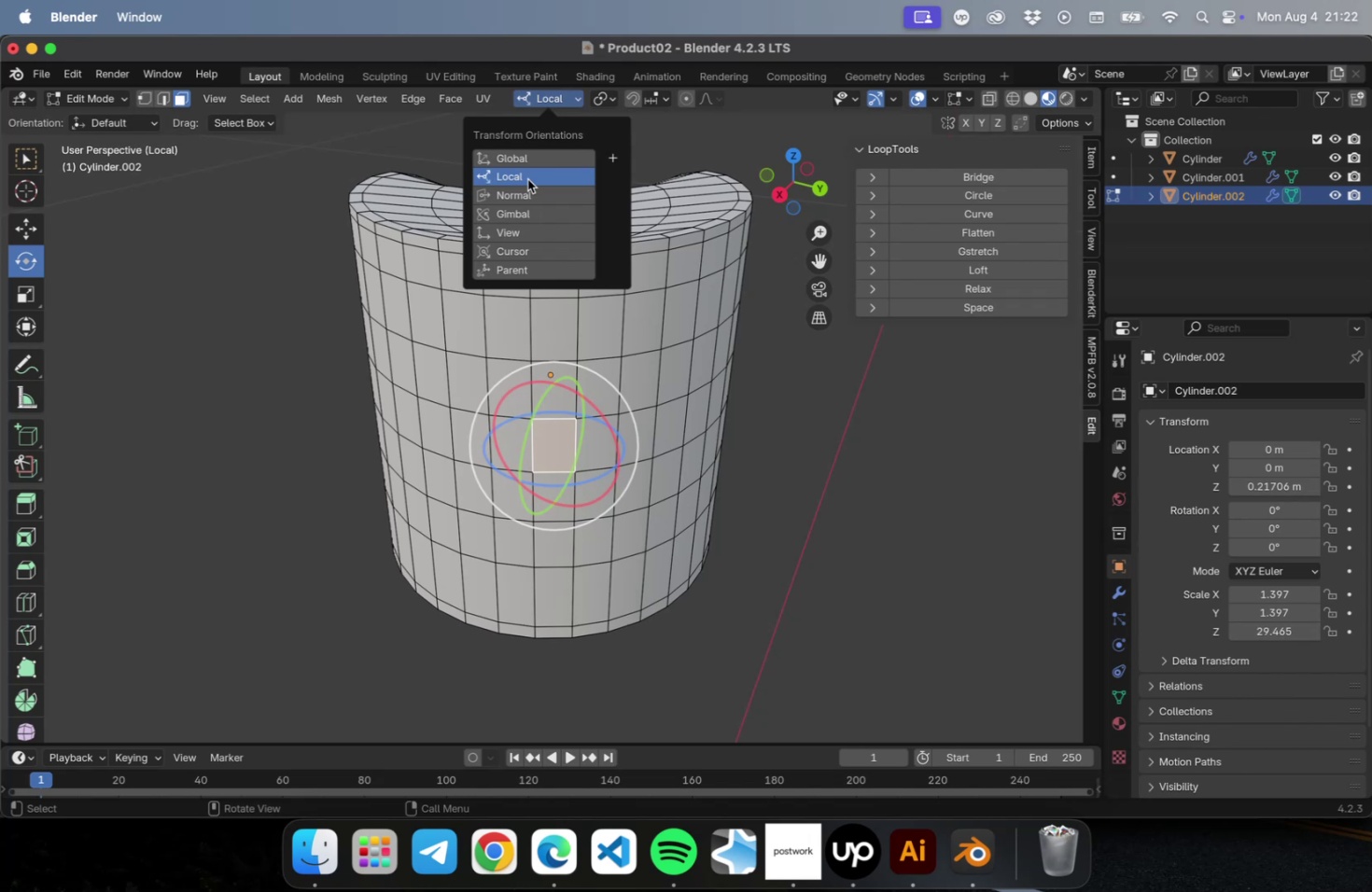 
left_click([527, 179])
 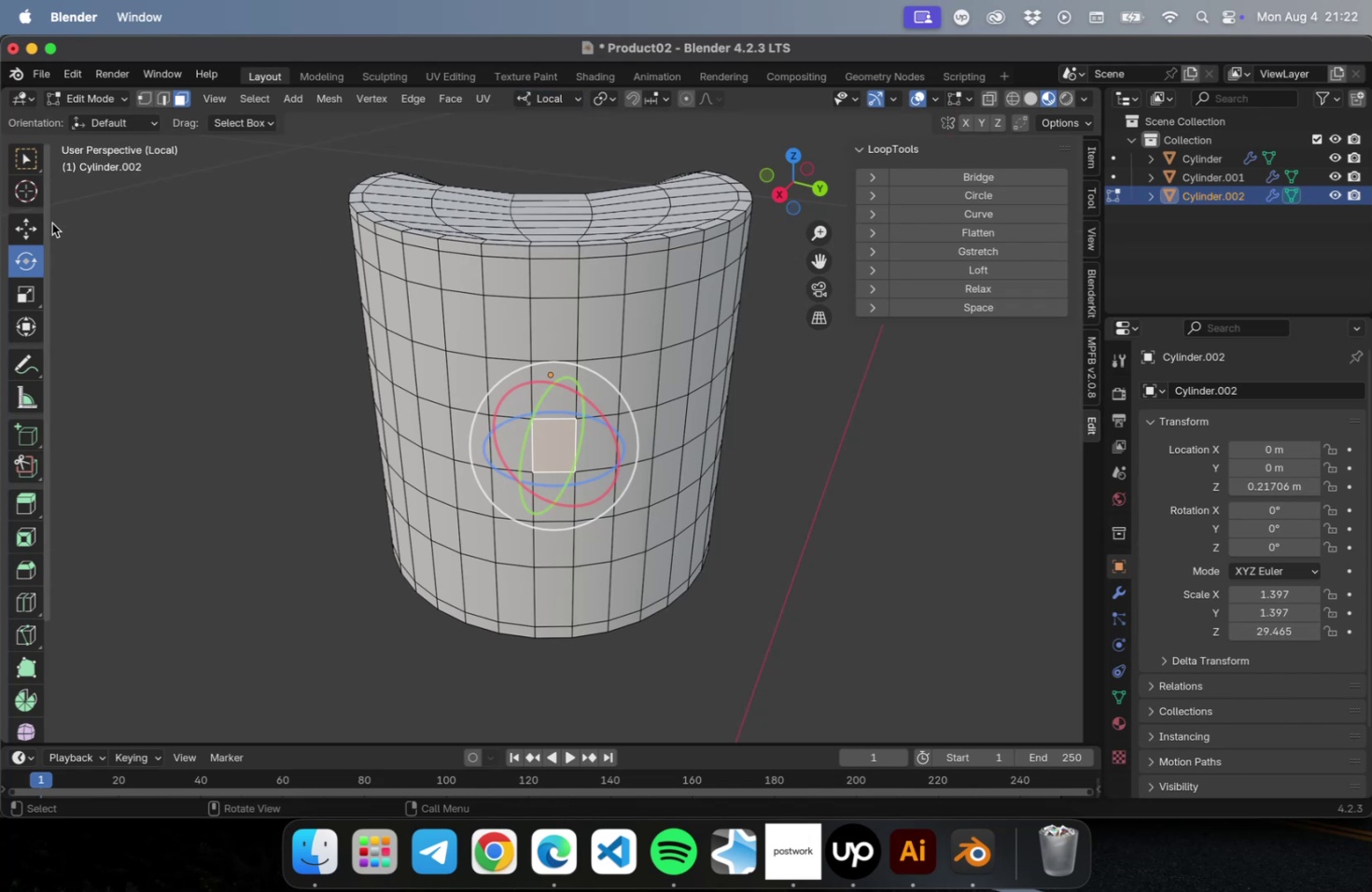 
mouse_move([44, 241])
 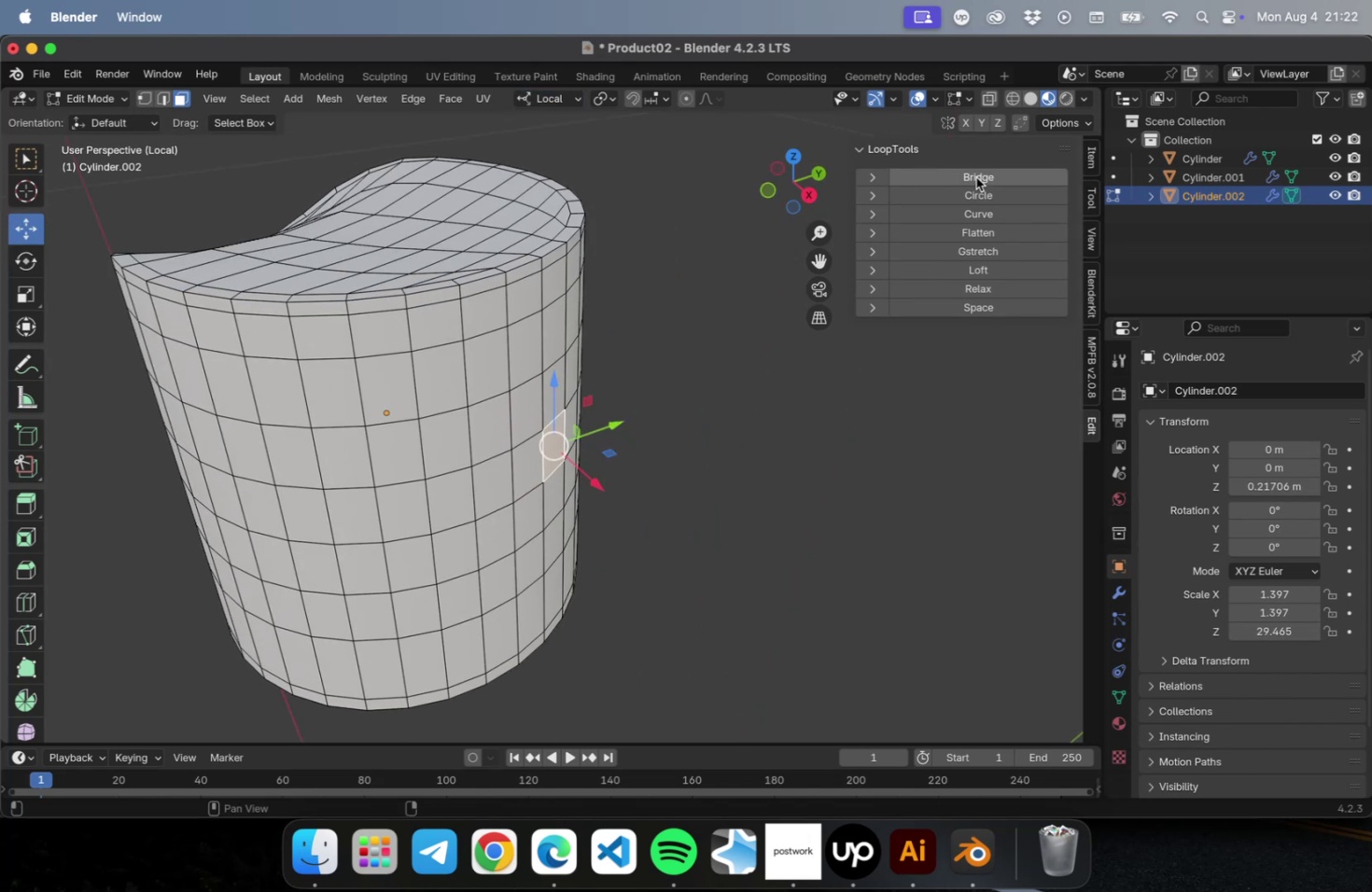 
left_click([975, 177])
 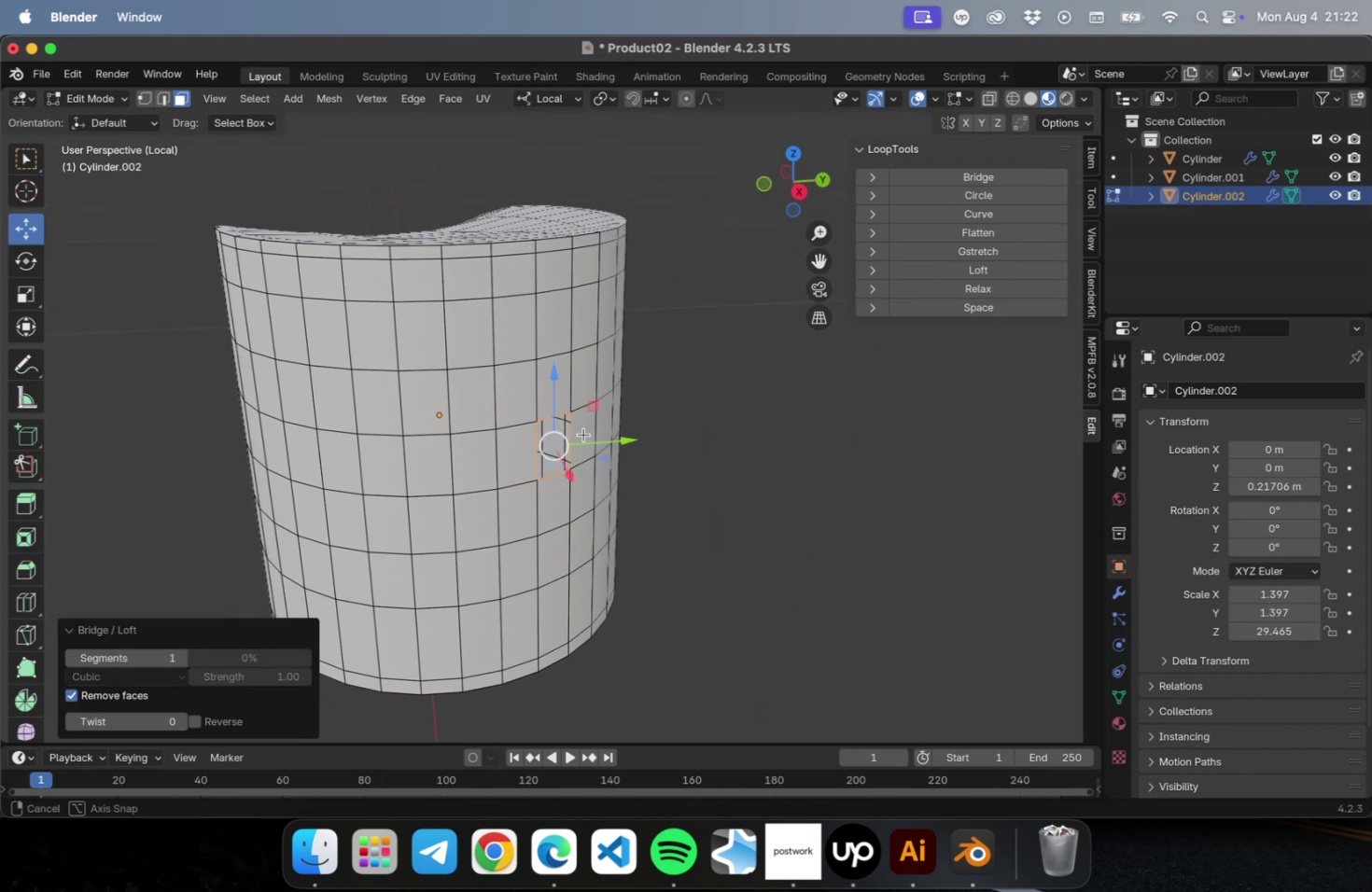 
key(Meta+Z)
 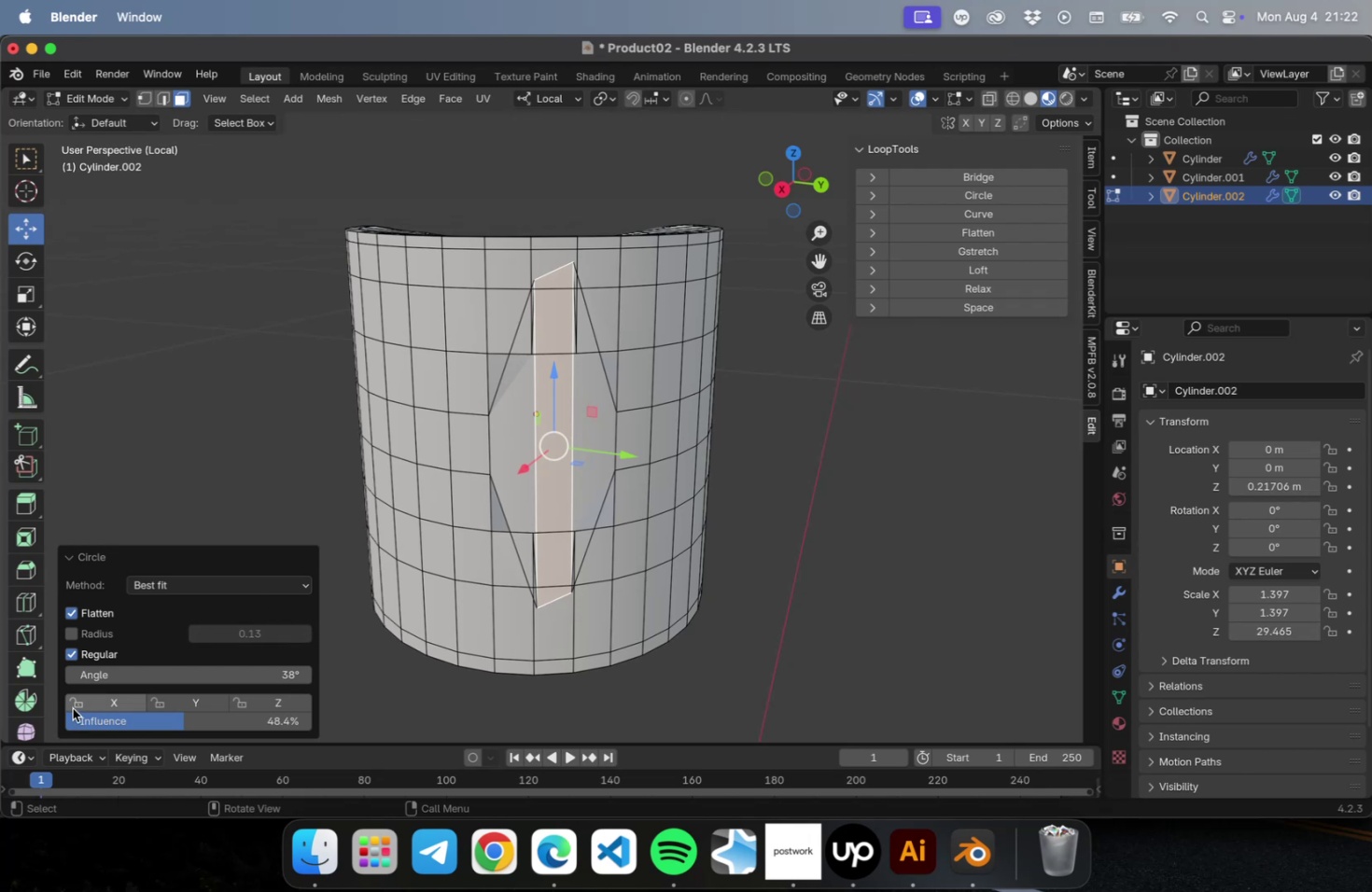 
left_click([75, 652])
 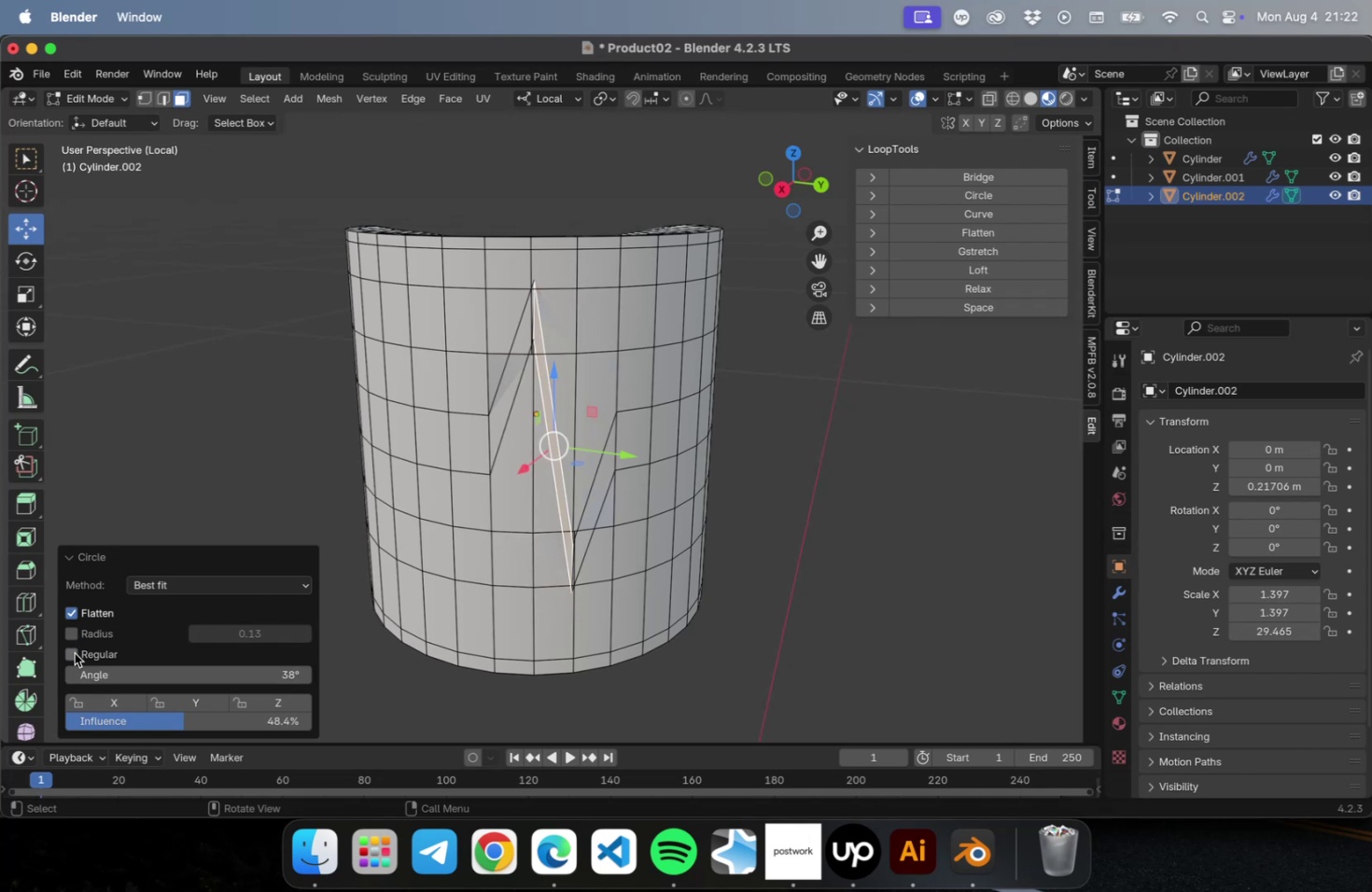 
left_click([75, 652])
 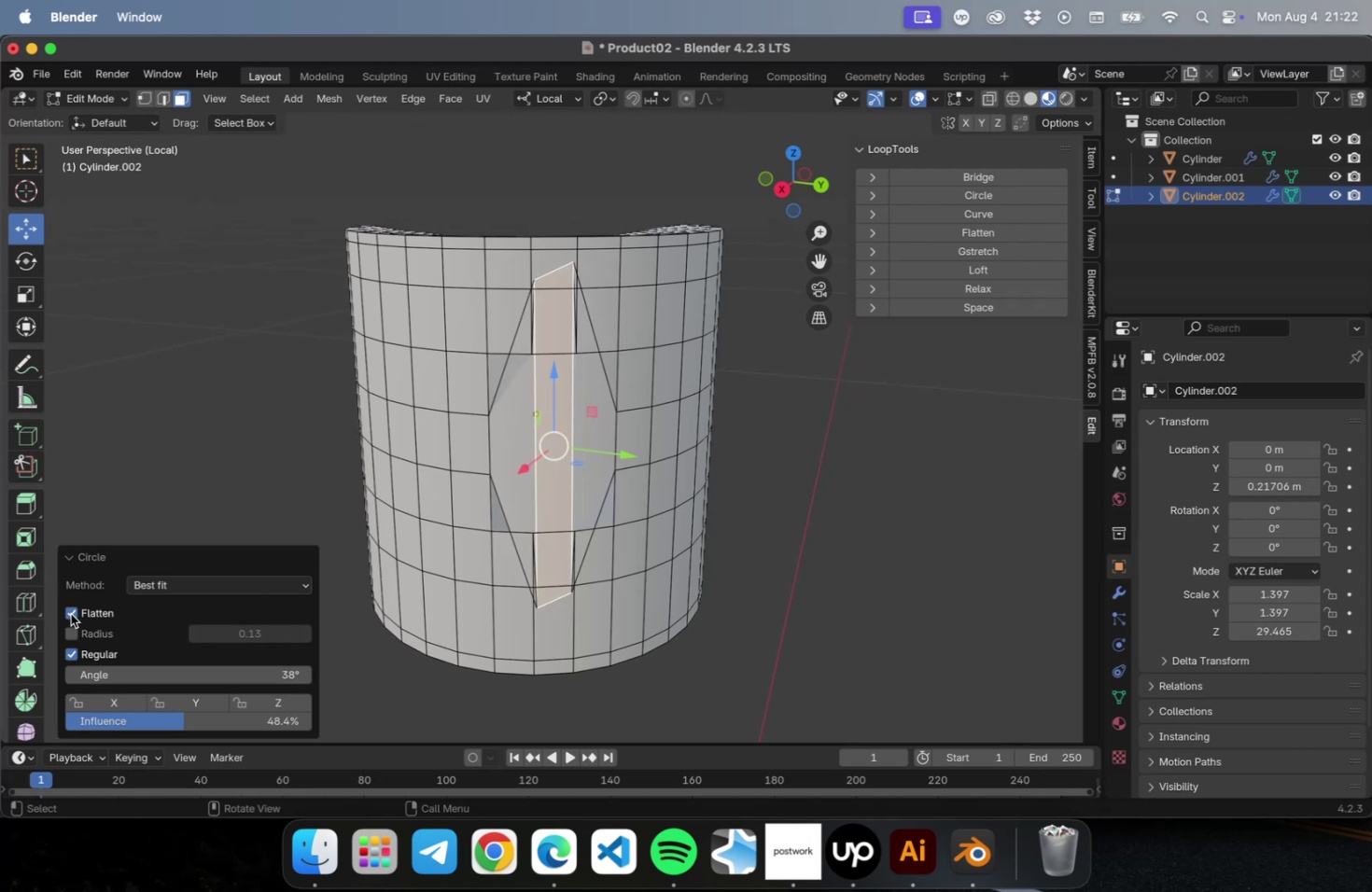 
double_click([72, 613])
 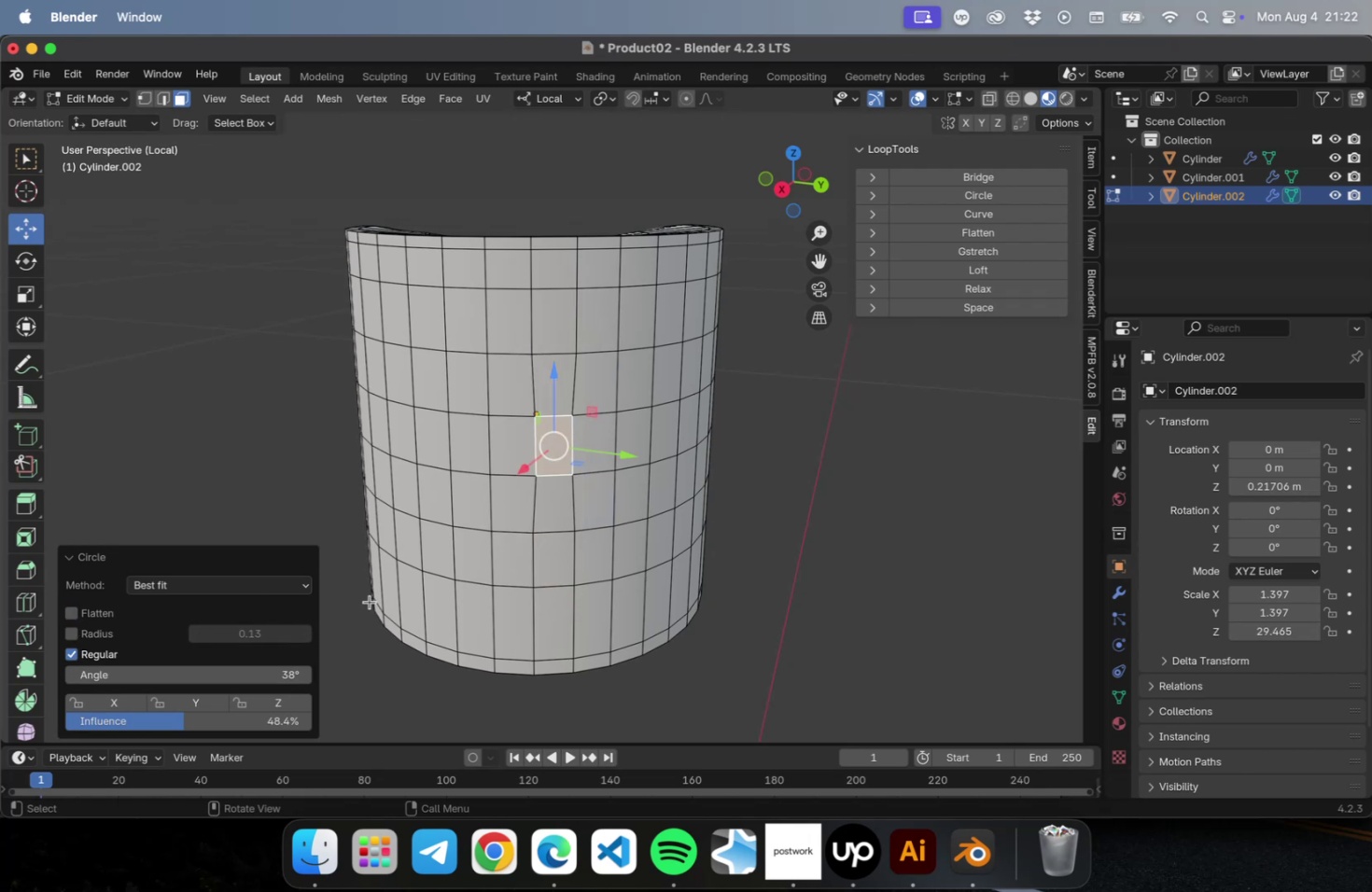 
hold_key(key=CommandLeft, duration=0.3)
 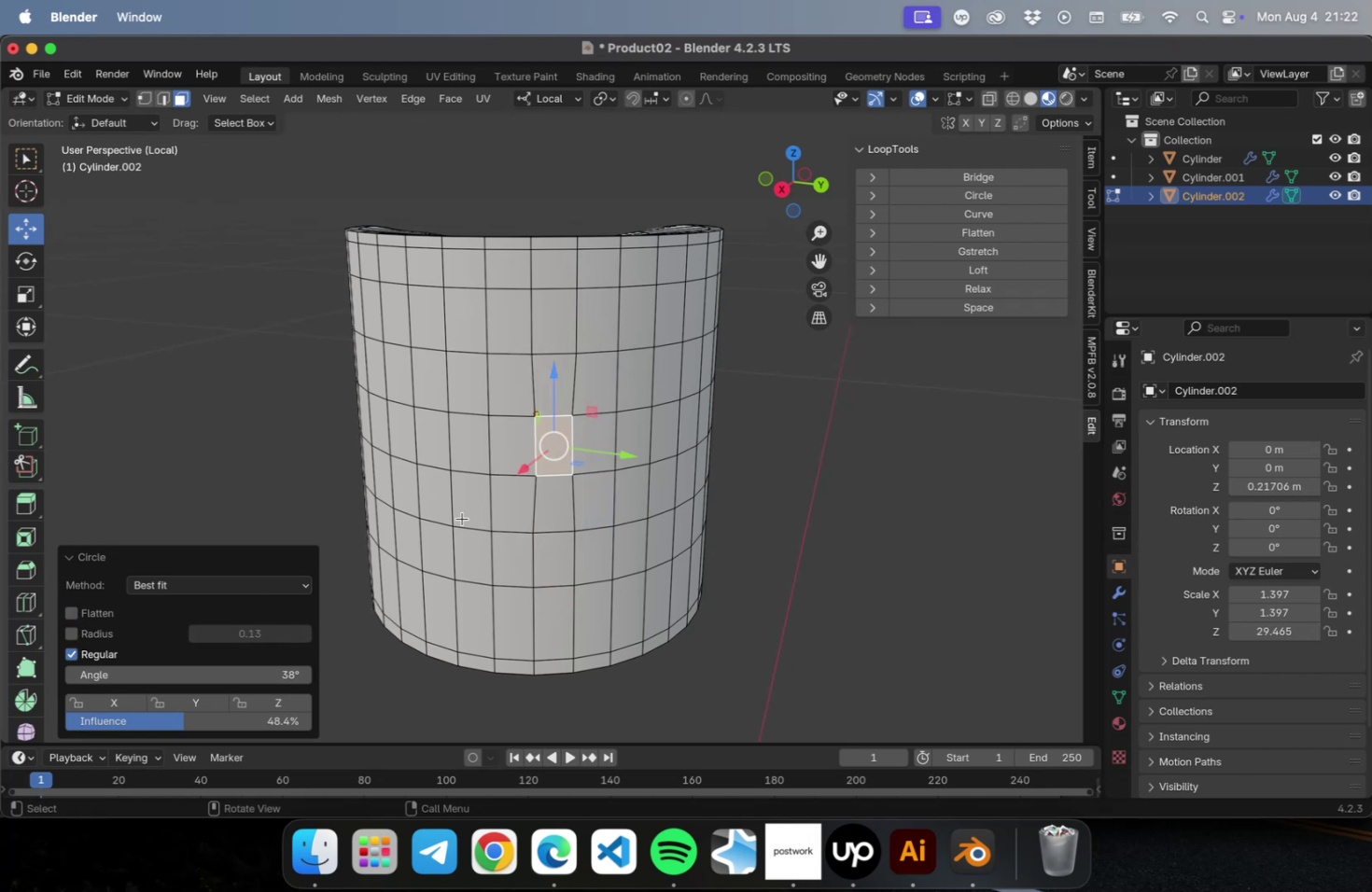 
hold_key(key=CommandLeft, duration=1.6)
 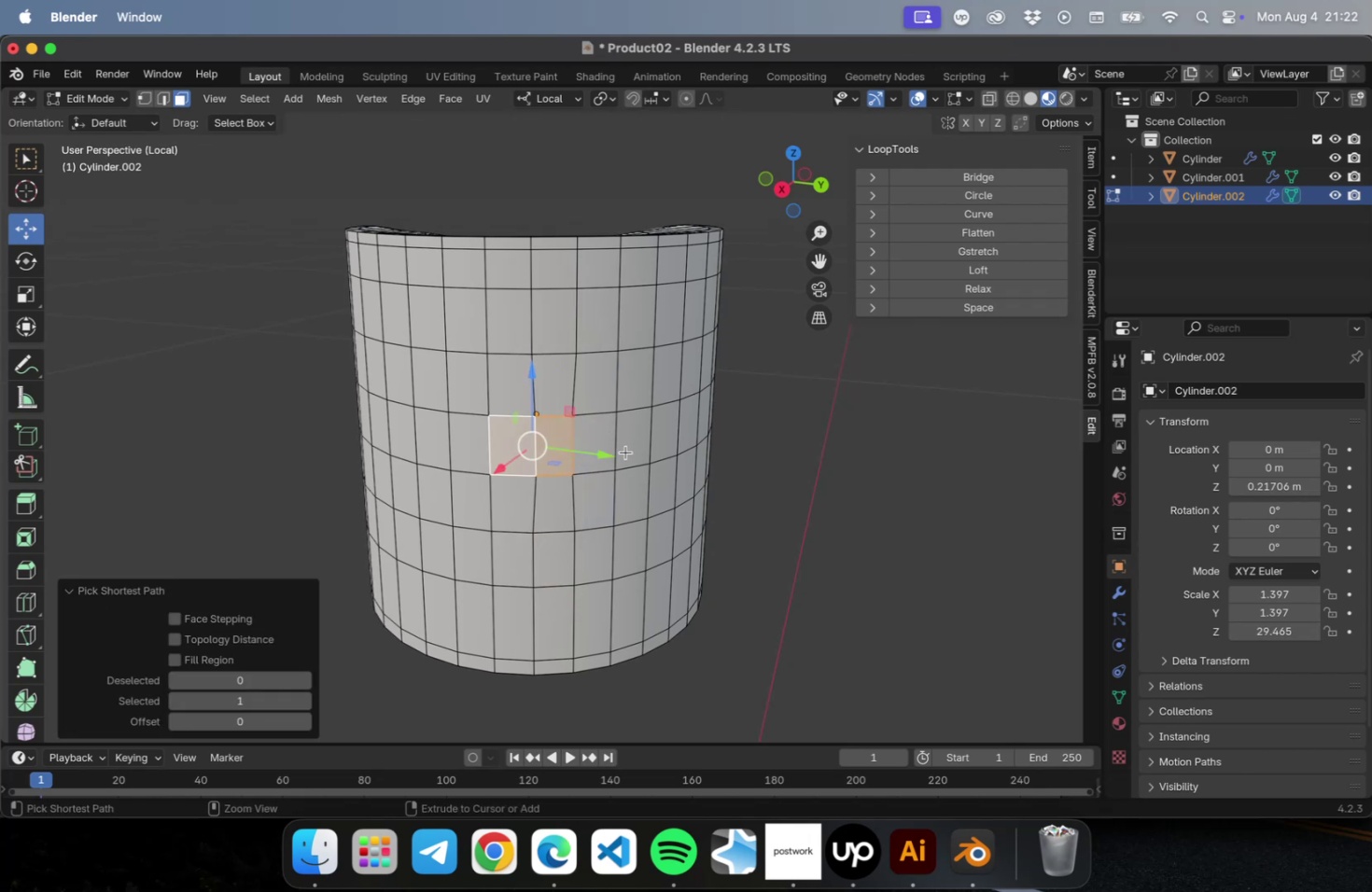 
key(Meta+Z)
 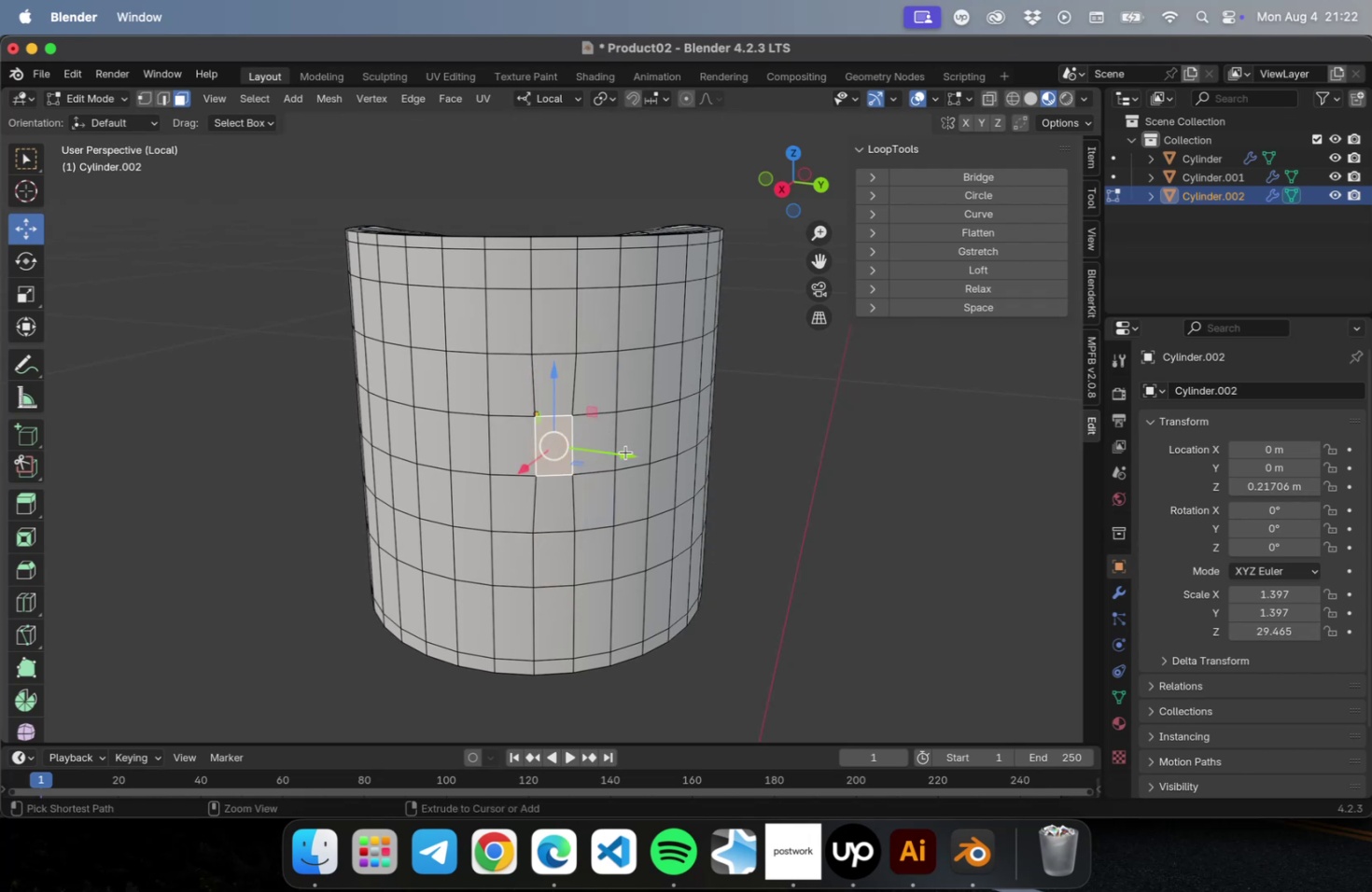 
key(Meta+Z)
 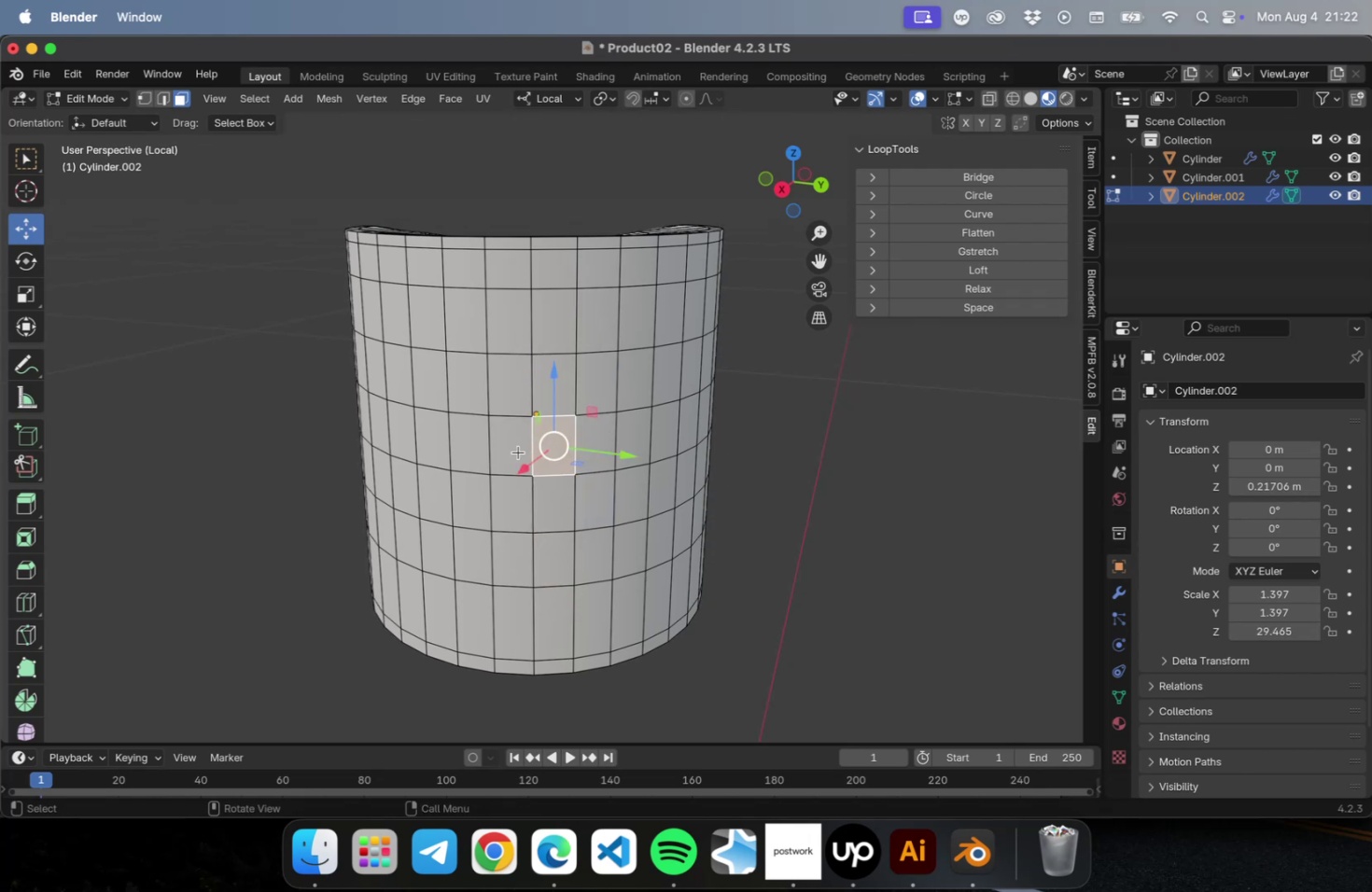 
hold_key(key=CommandLeft, duration=2.4)
double_click([502, 408])
 